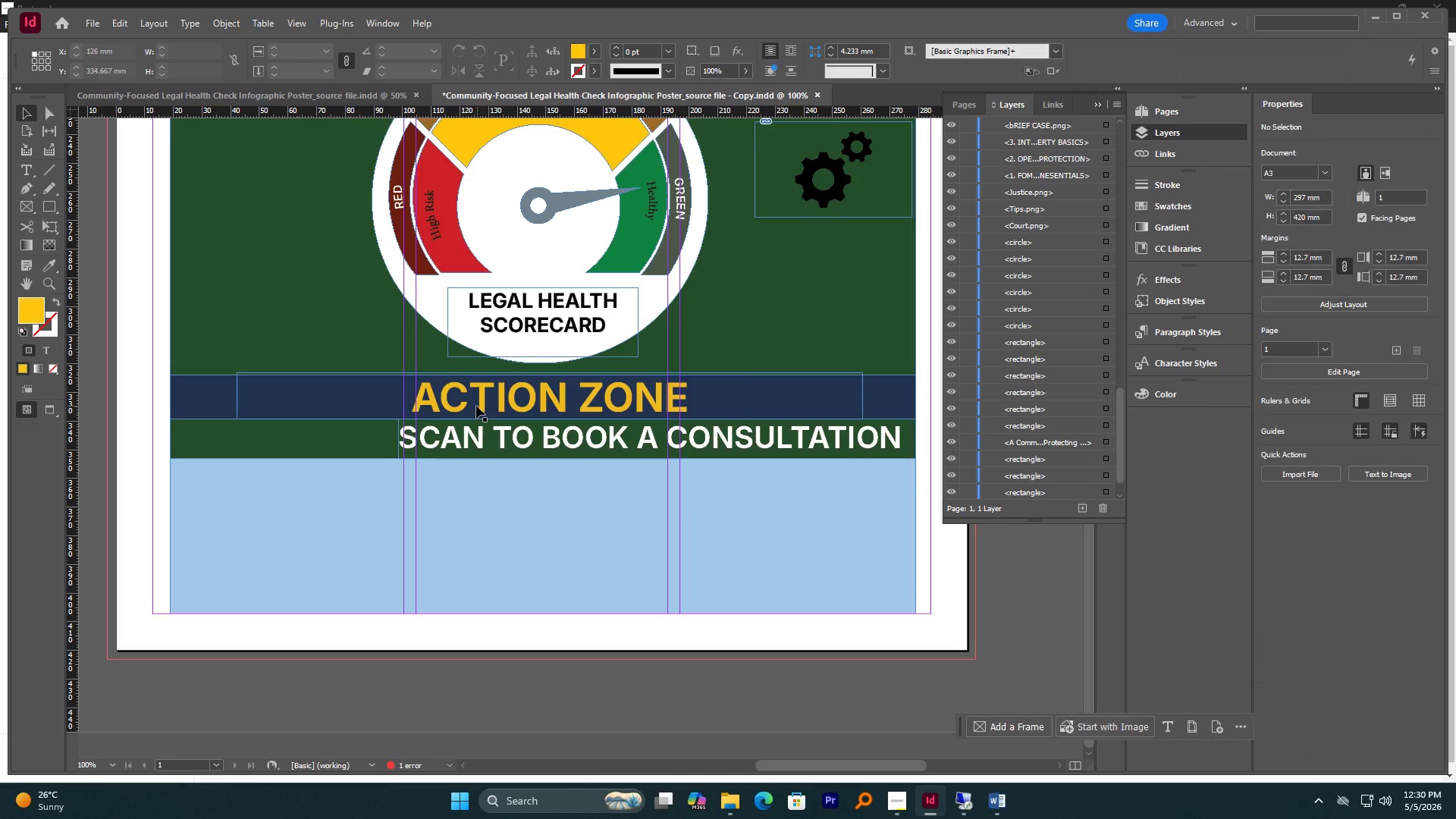 
left_click([443, 405])
 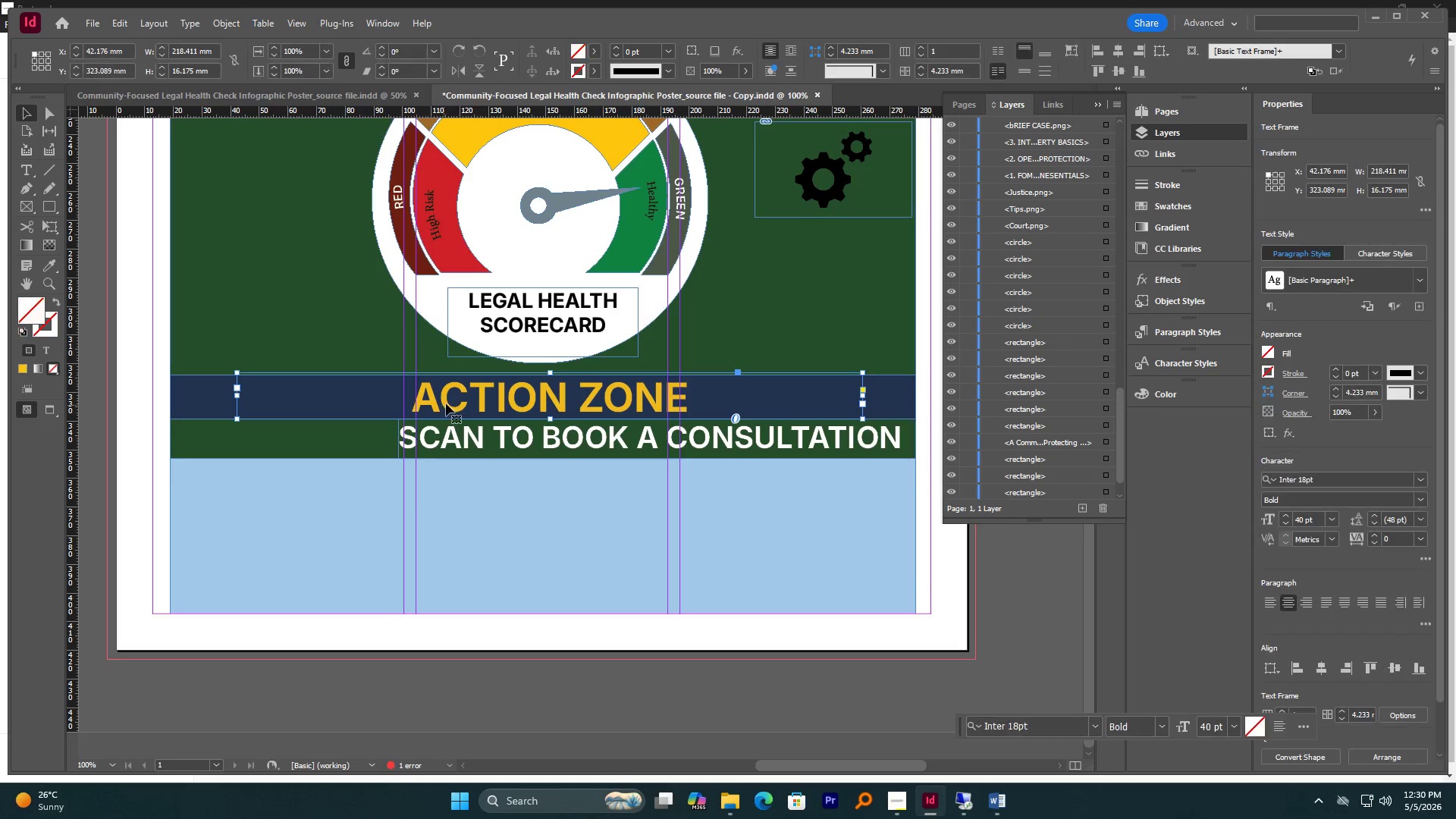 
hold_key(key=AltLeft, duration=1.19)
left_click_drag(start_coordinate=[449, 403], to_coordinate=[441, 527])
 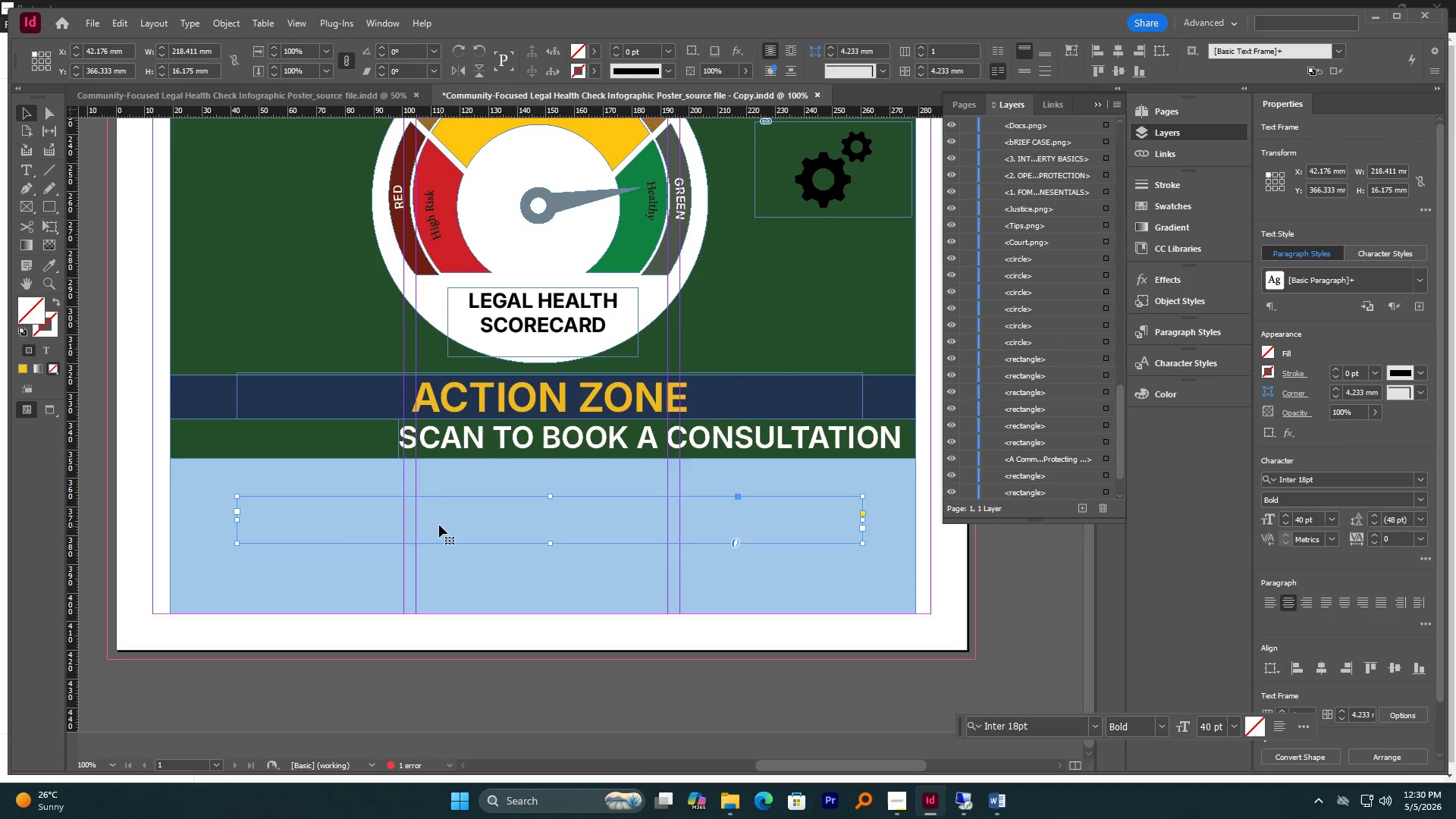 
hold_key(key=ShiftLeft, duration=0.66)
 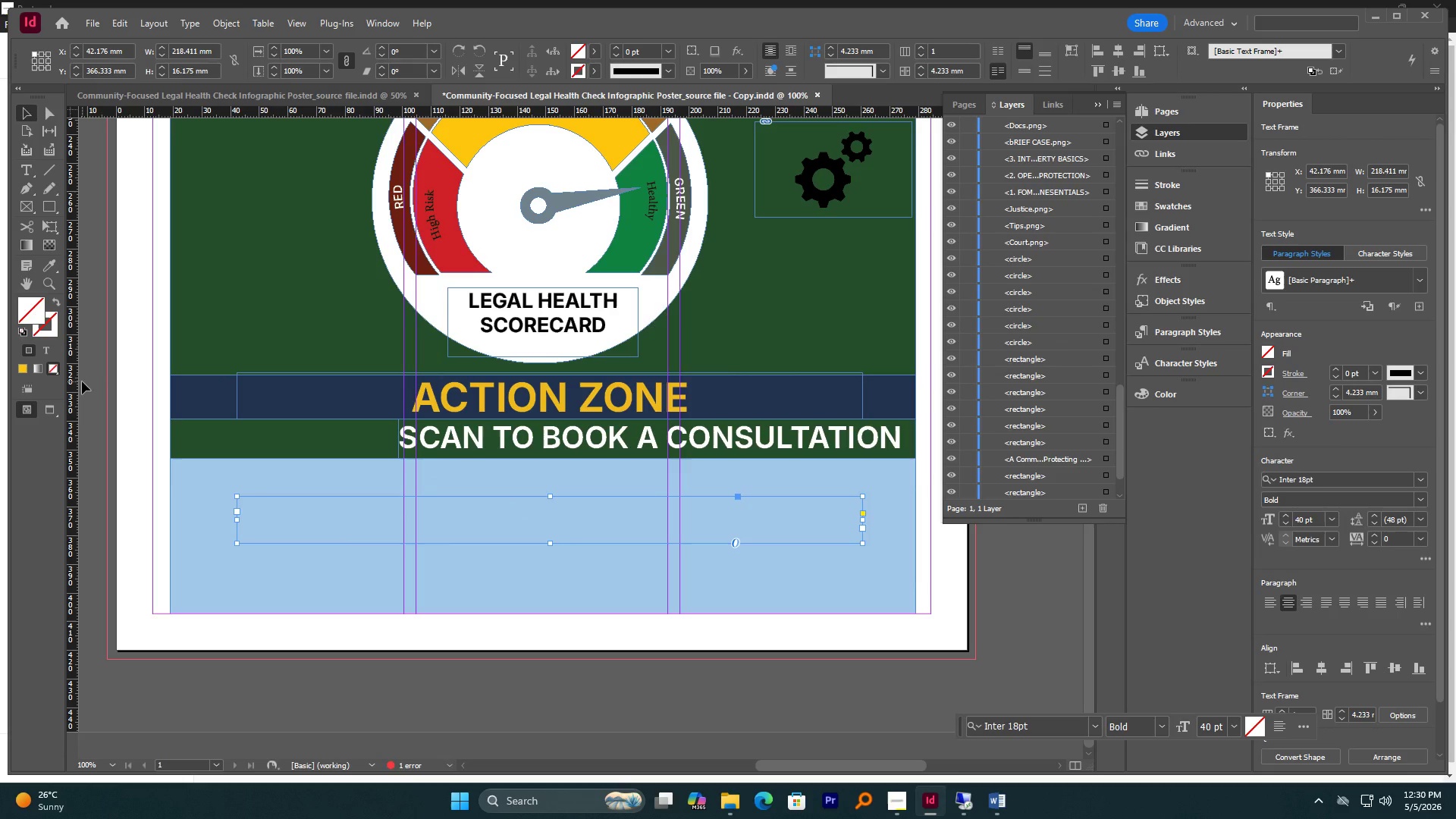 
key(Control+Z)
 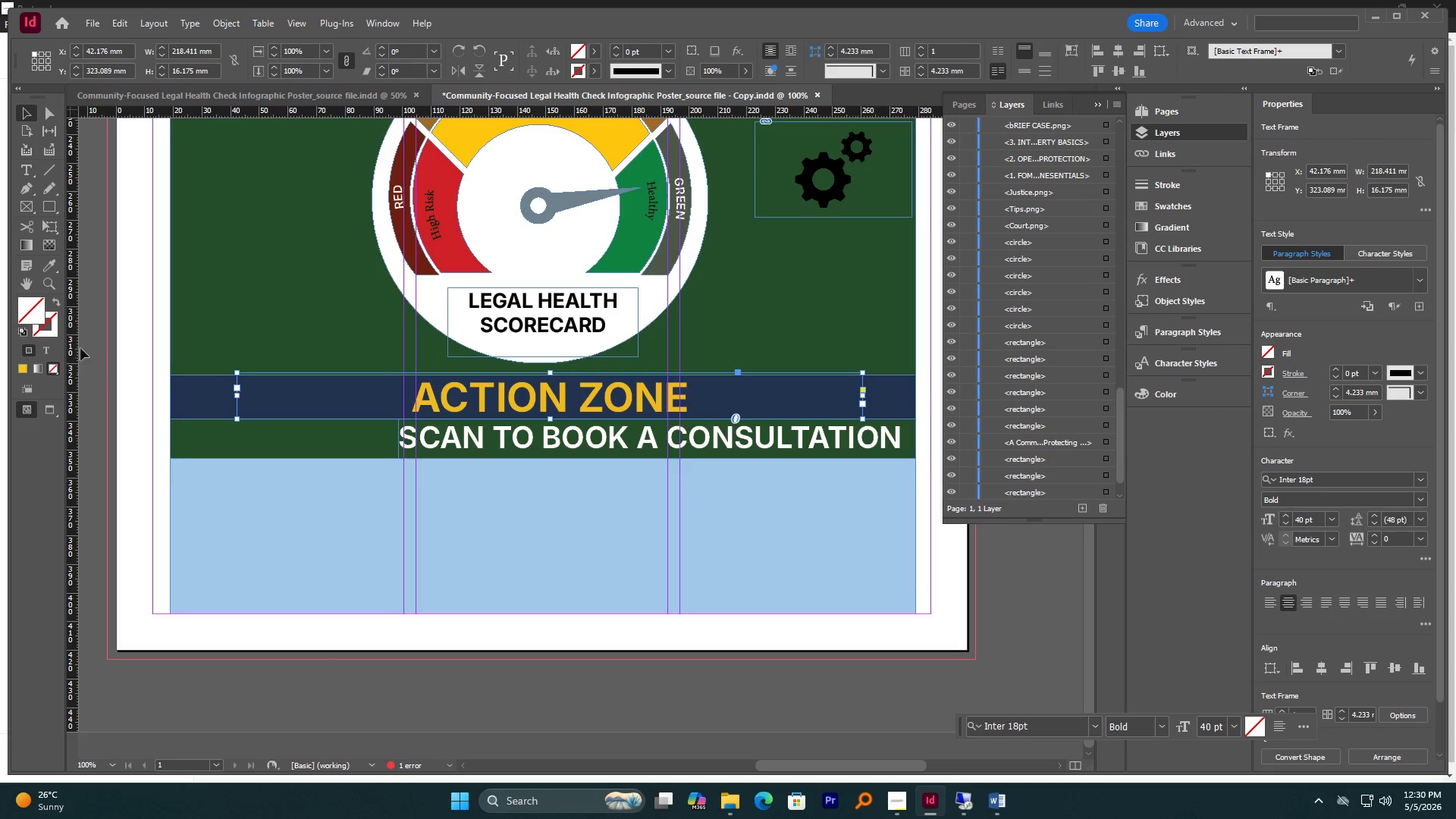 
left_click([139, 340])
 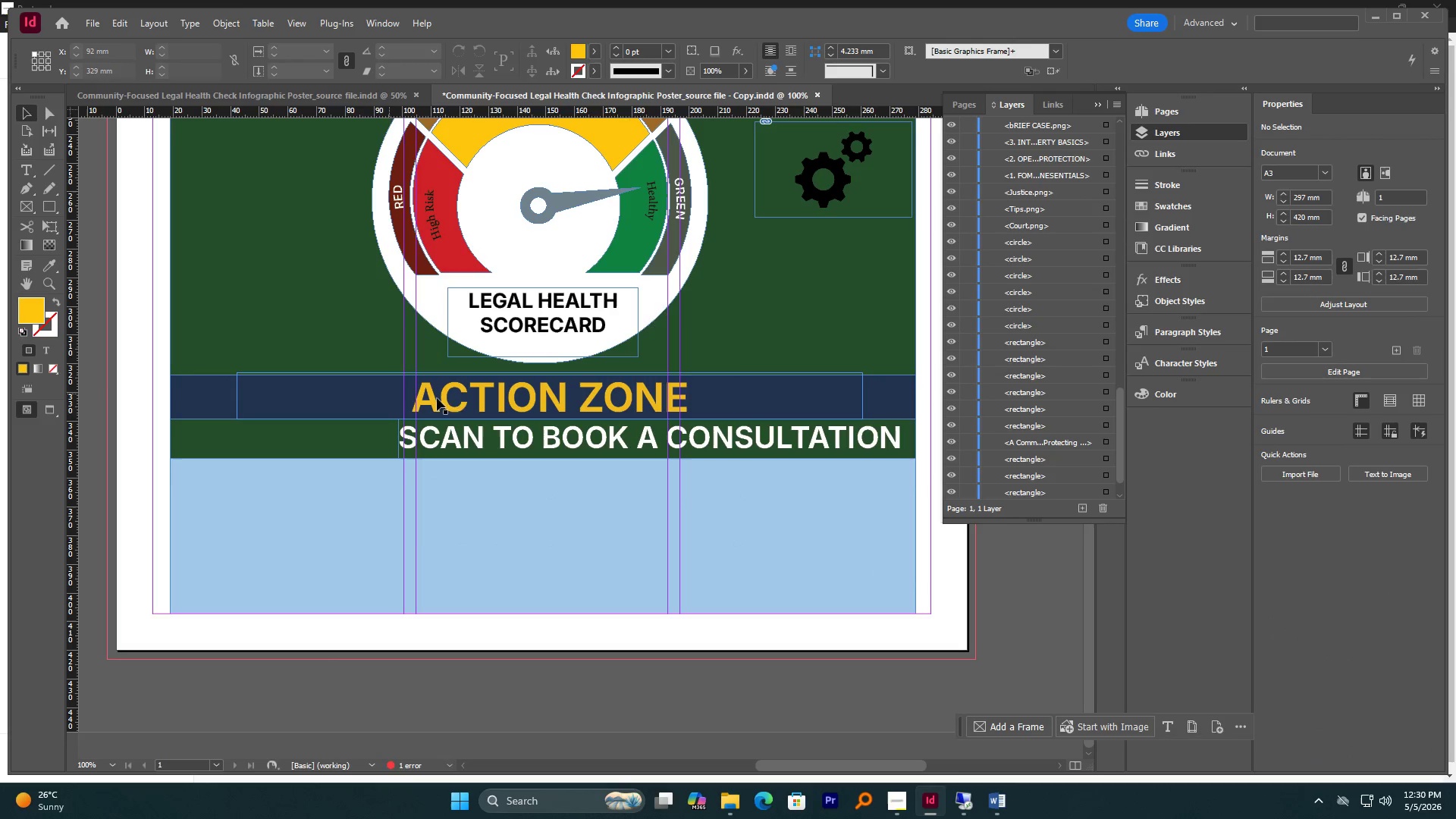 
left_click([458, 403])
 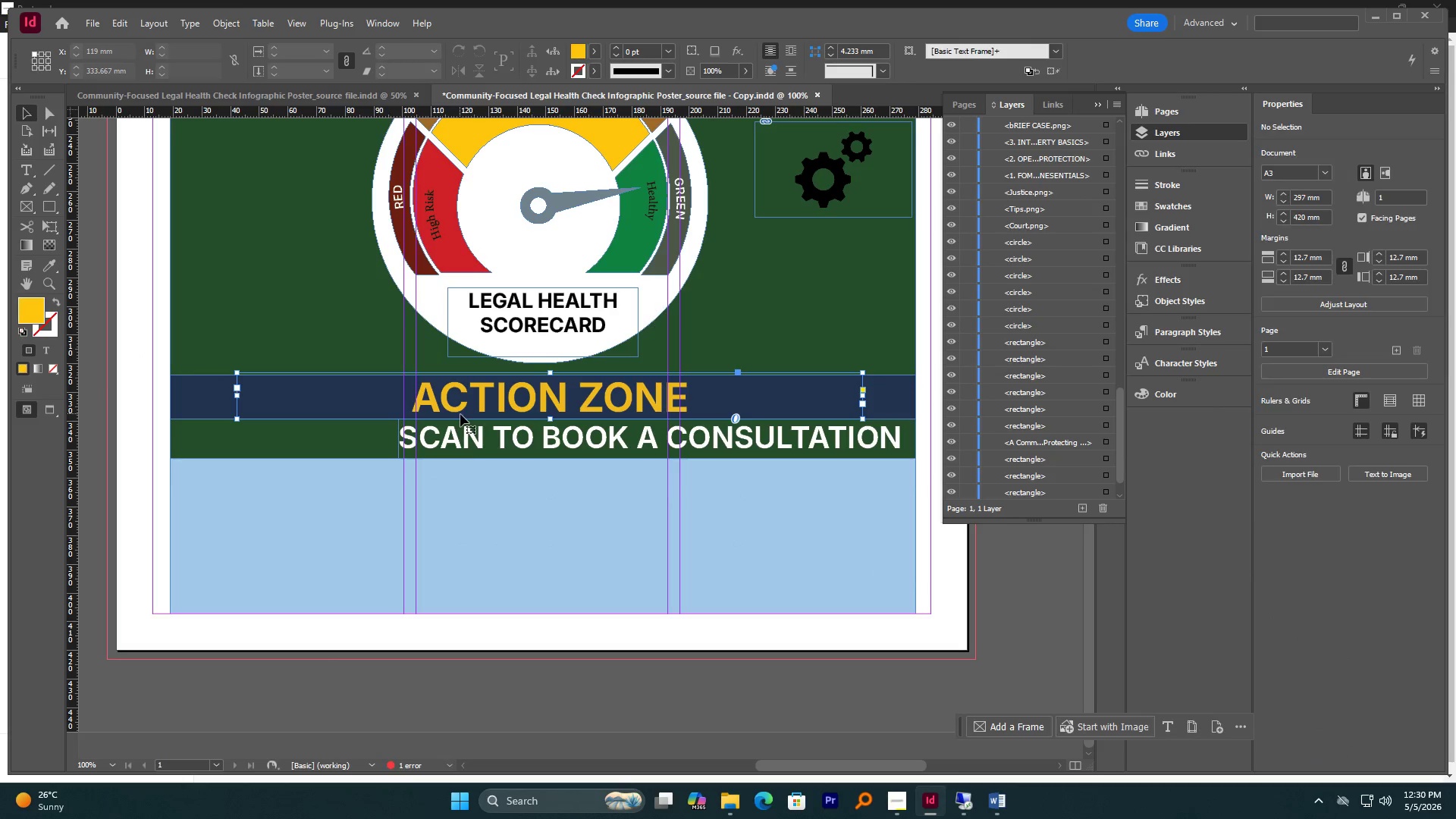 
left_click([462, 441])
 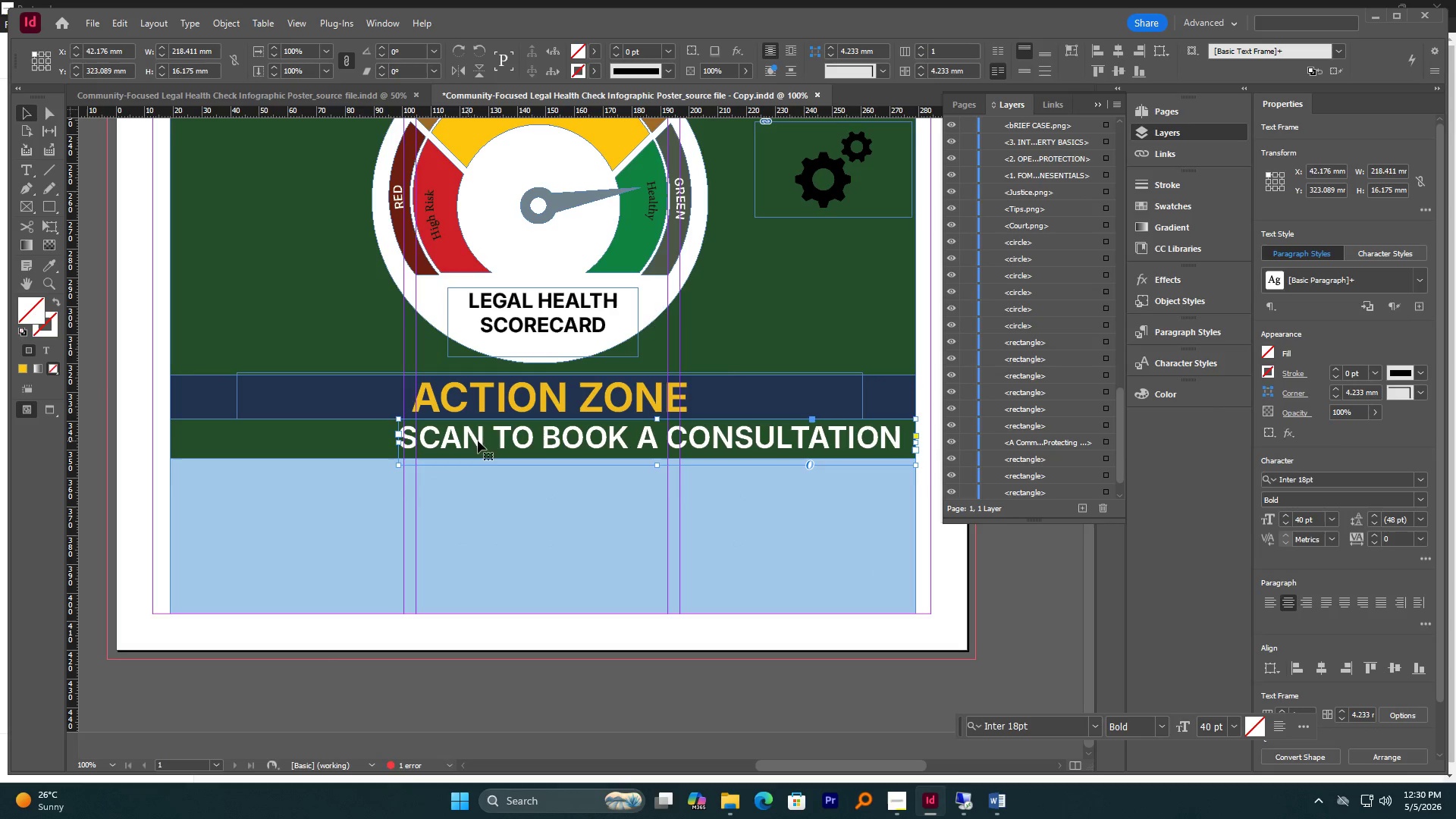 
hold_key(key=AltLeft, duration=0.64)
left_click_drag(start_coordinate=[478, 435], to_coordinate=[341, 521])
 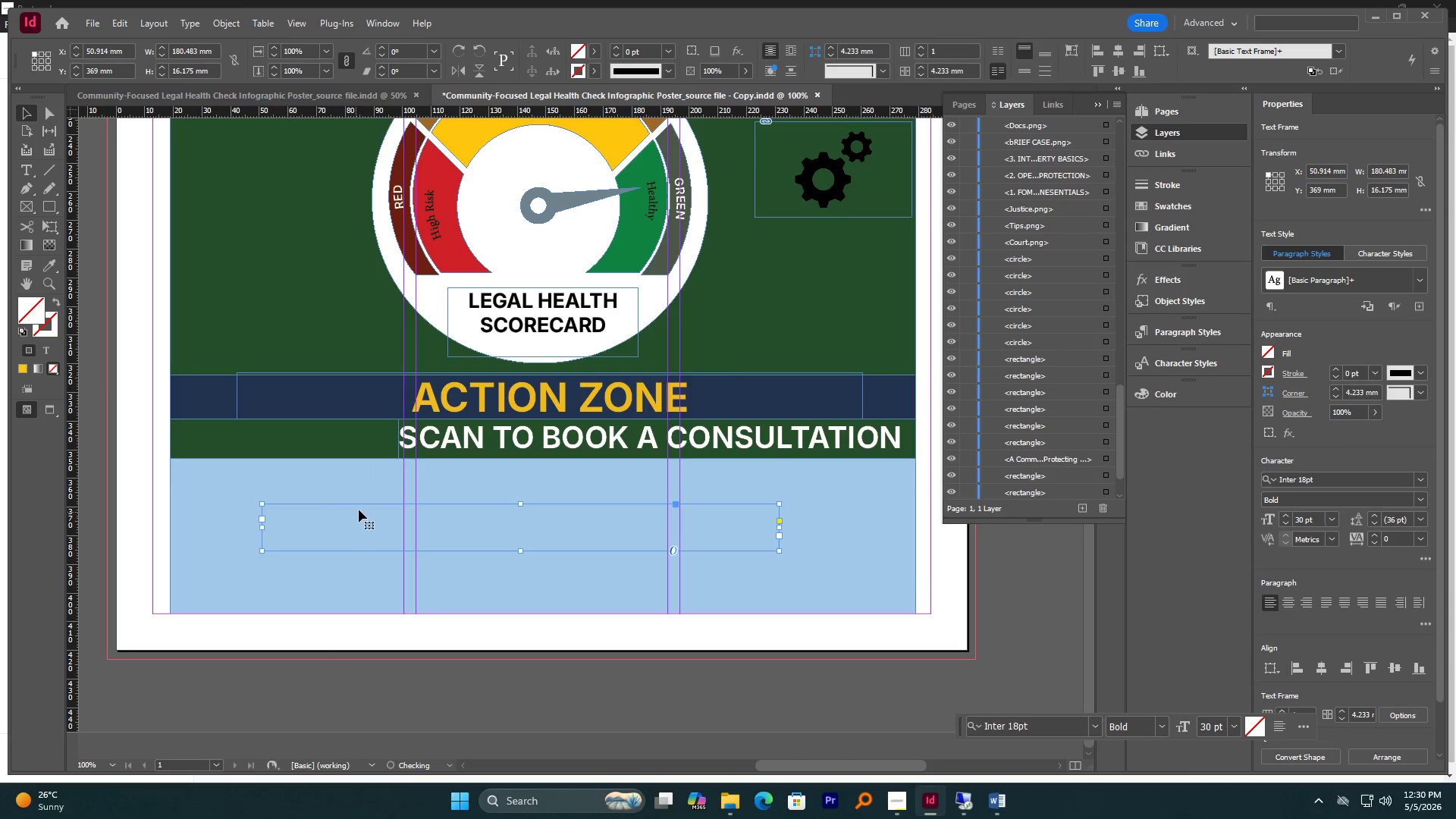 
key(Control+Z)
 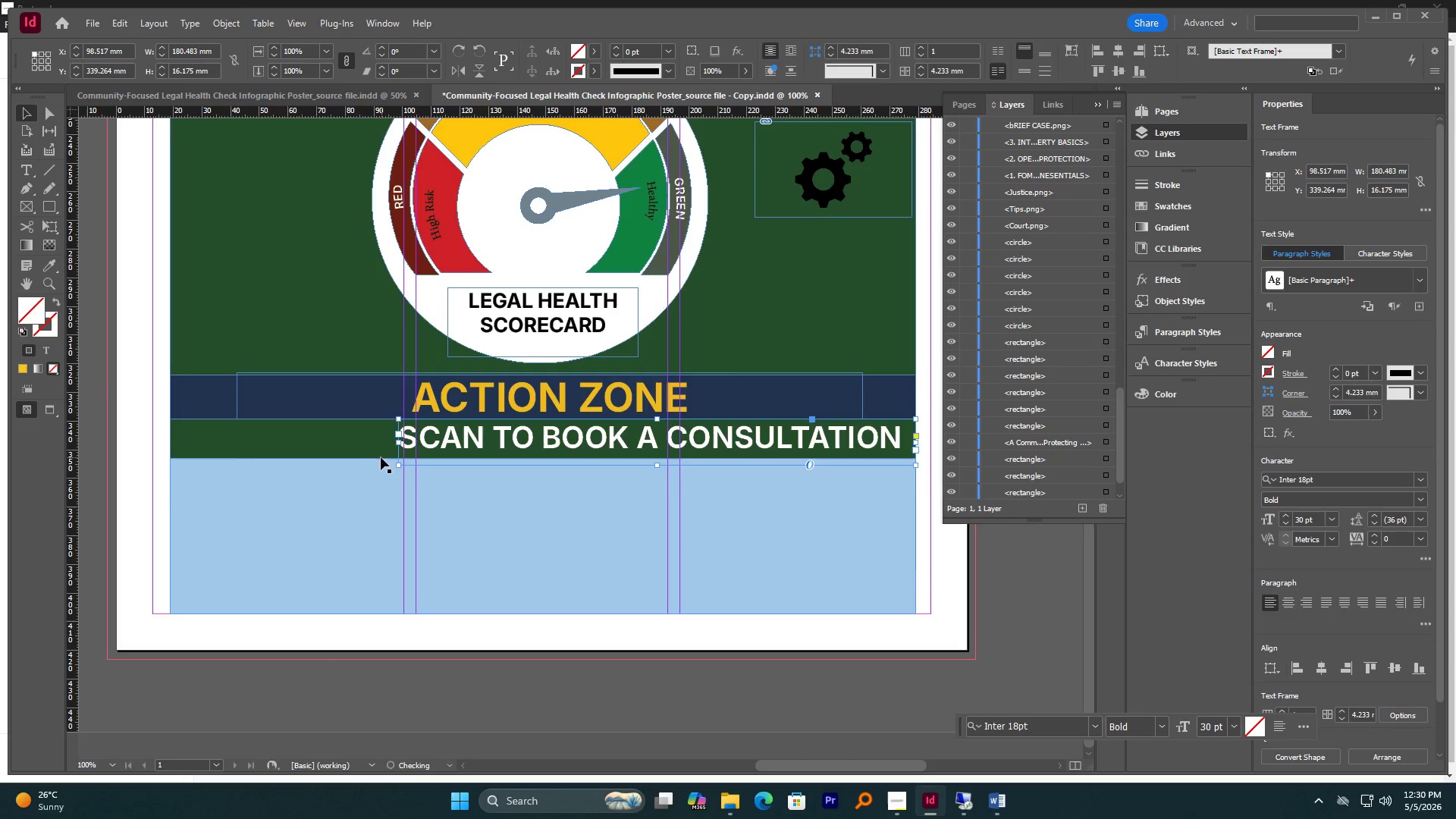 
hold_key(key=AltLeft, duration=1.0)
scroll: coordinate [377, 460], scroll_direction: down, amount: 1.0
 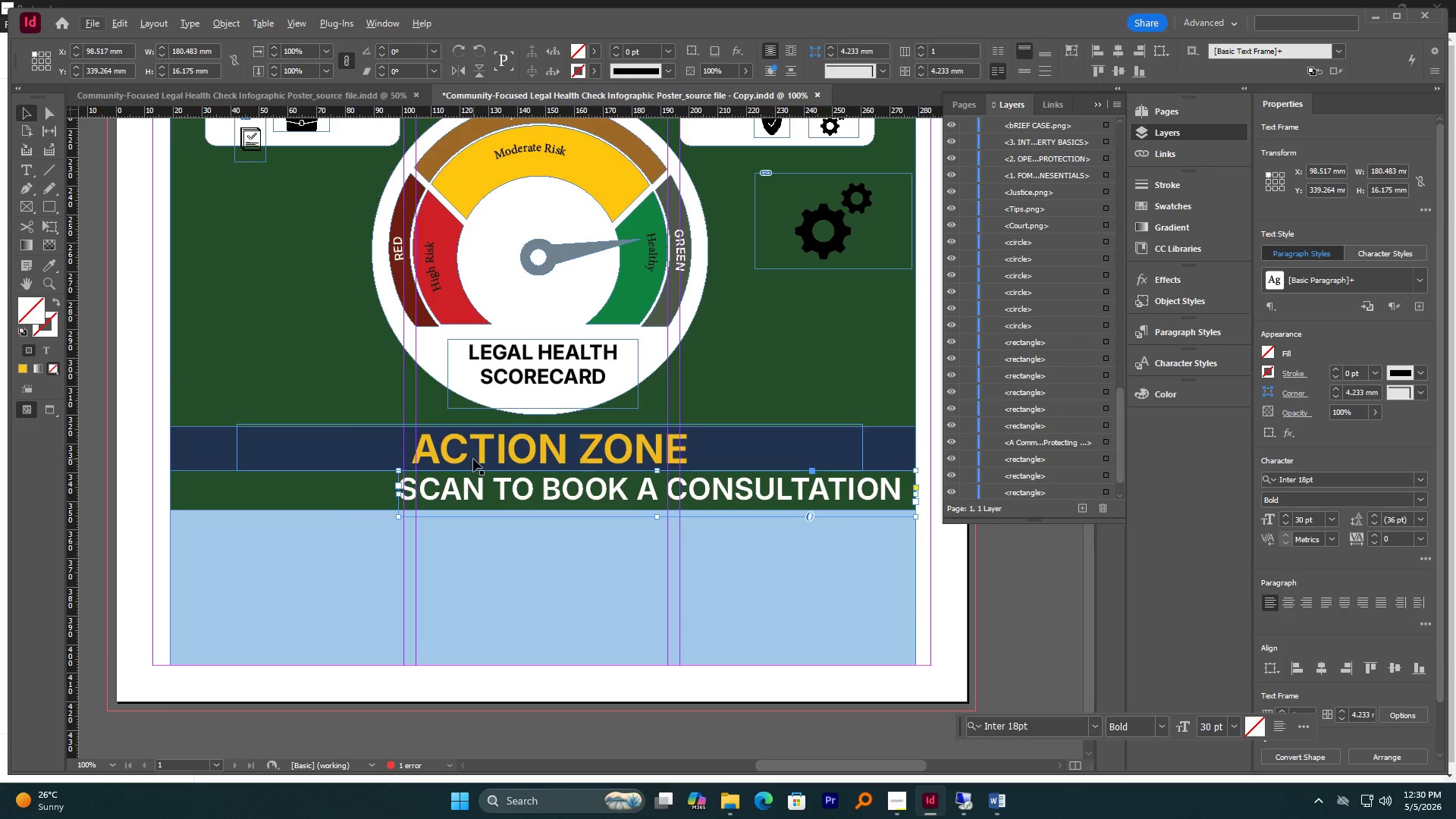 
hold_key(key=AltLeft, duration=1.12)
scroll: coordinate [471, 459], scroll_direction: down, amount: 1.0
 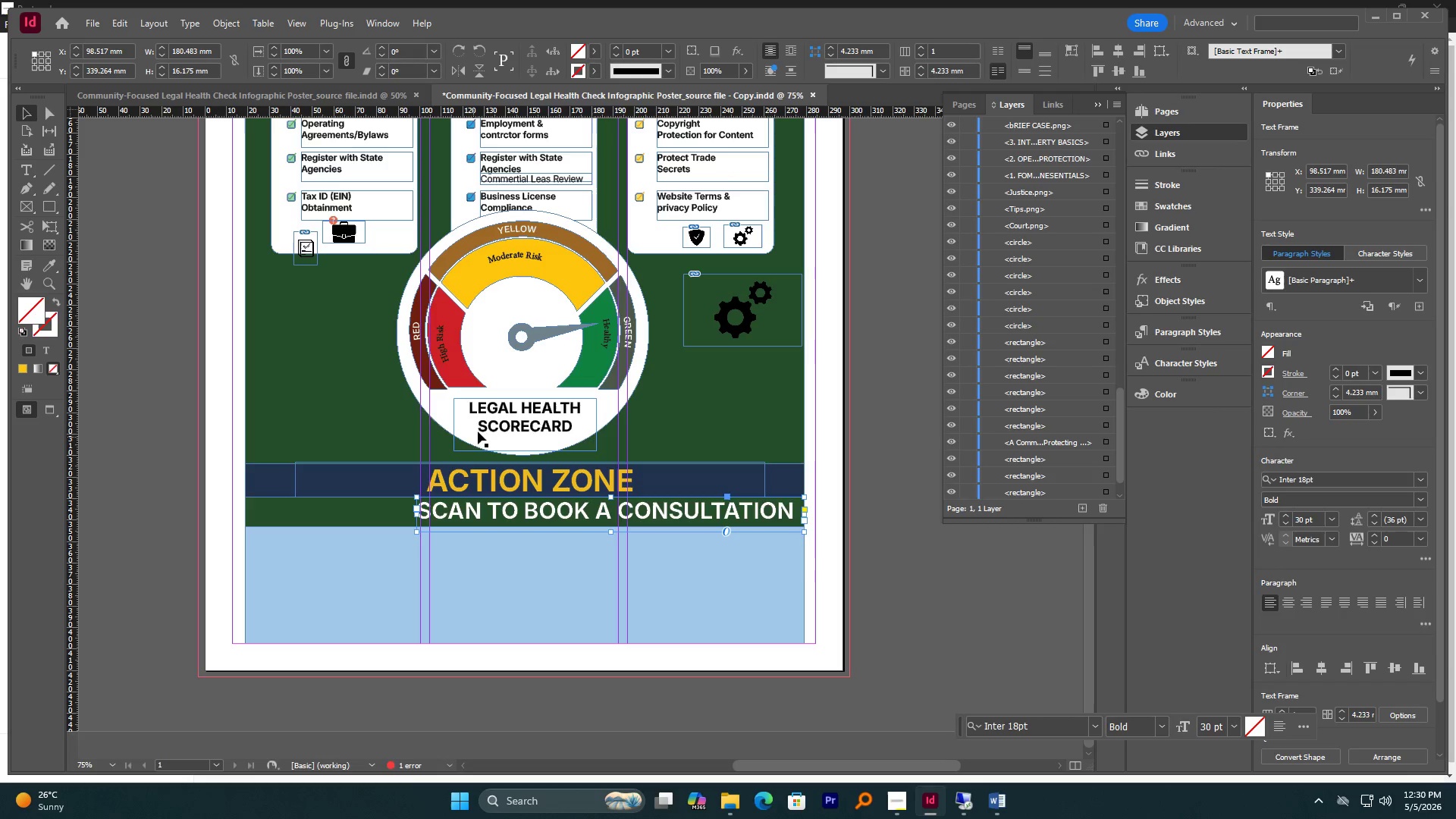 
left_click([488, 425])
 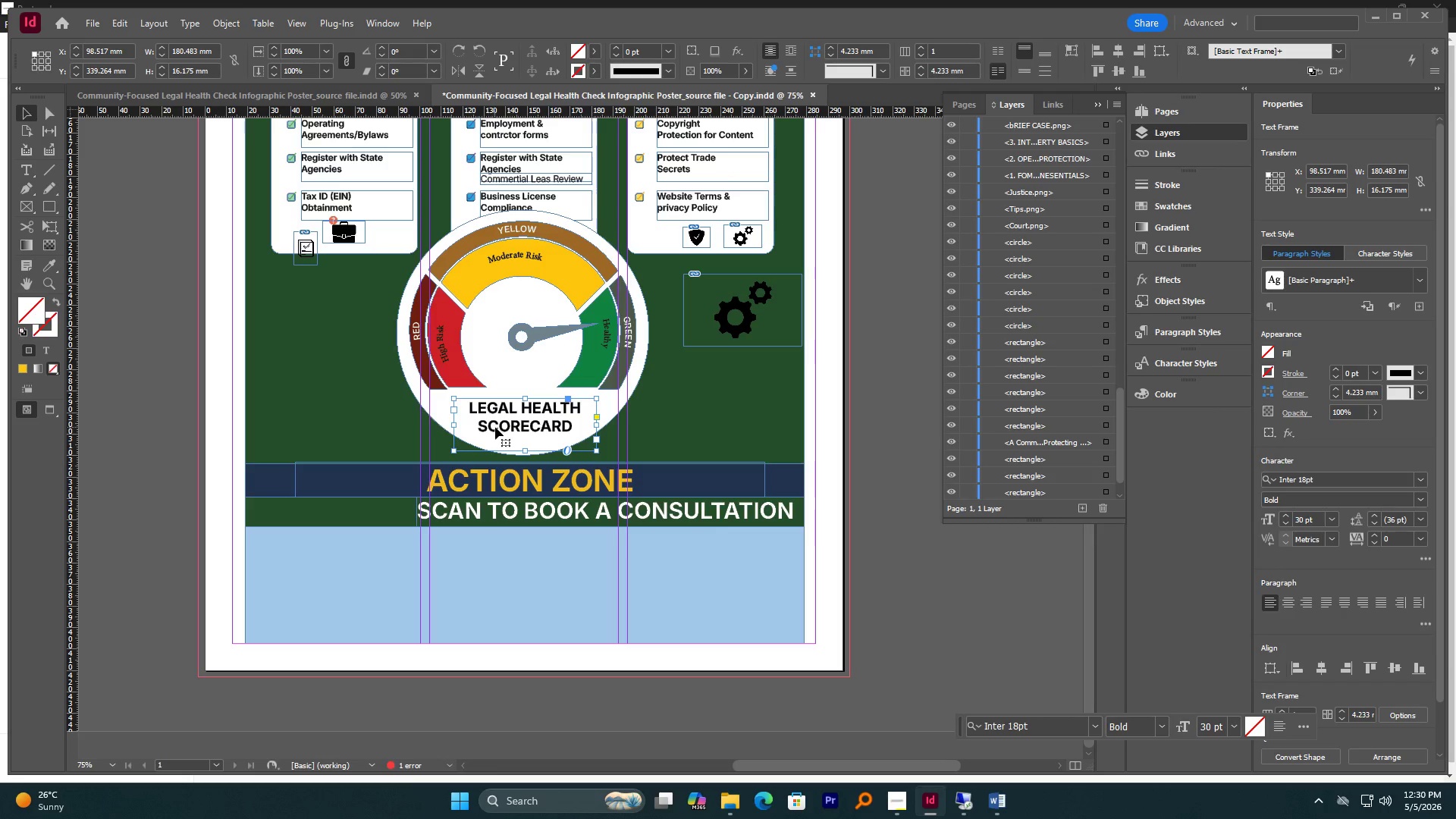 
hold_key(key=AltLeft, duration=1.0)
left_click_drag(start_coordinate=[498, 426], to_coordinate=[335, 579])
 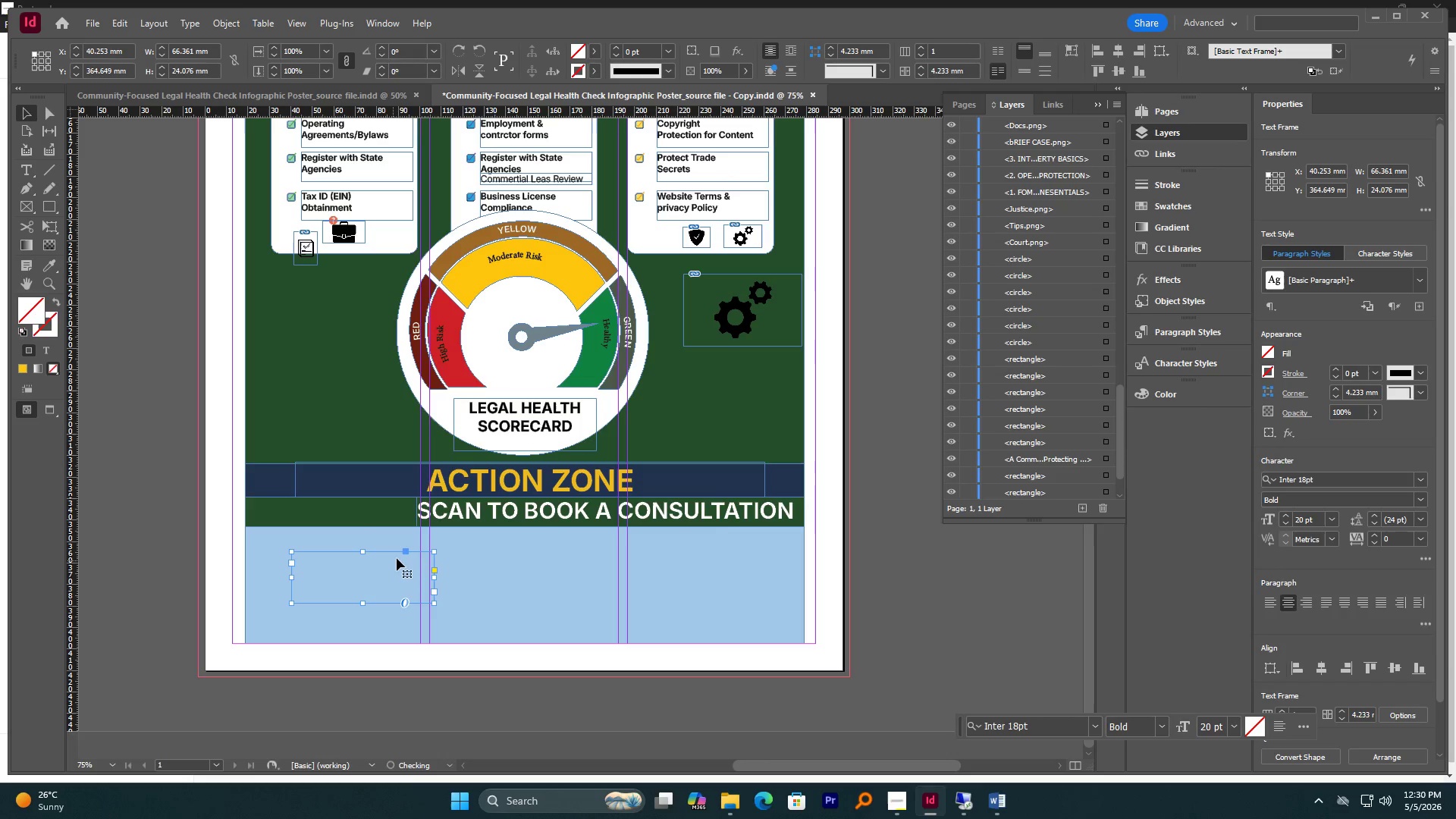 
right_click([353, 570])
 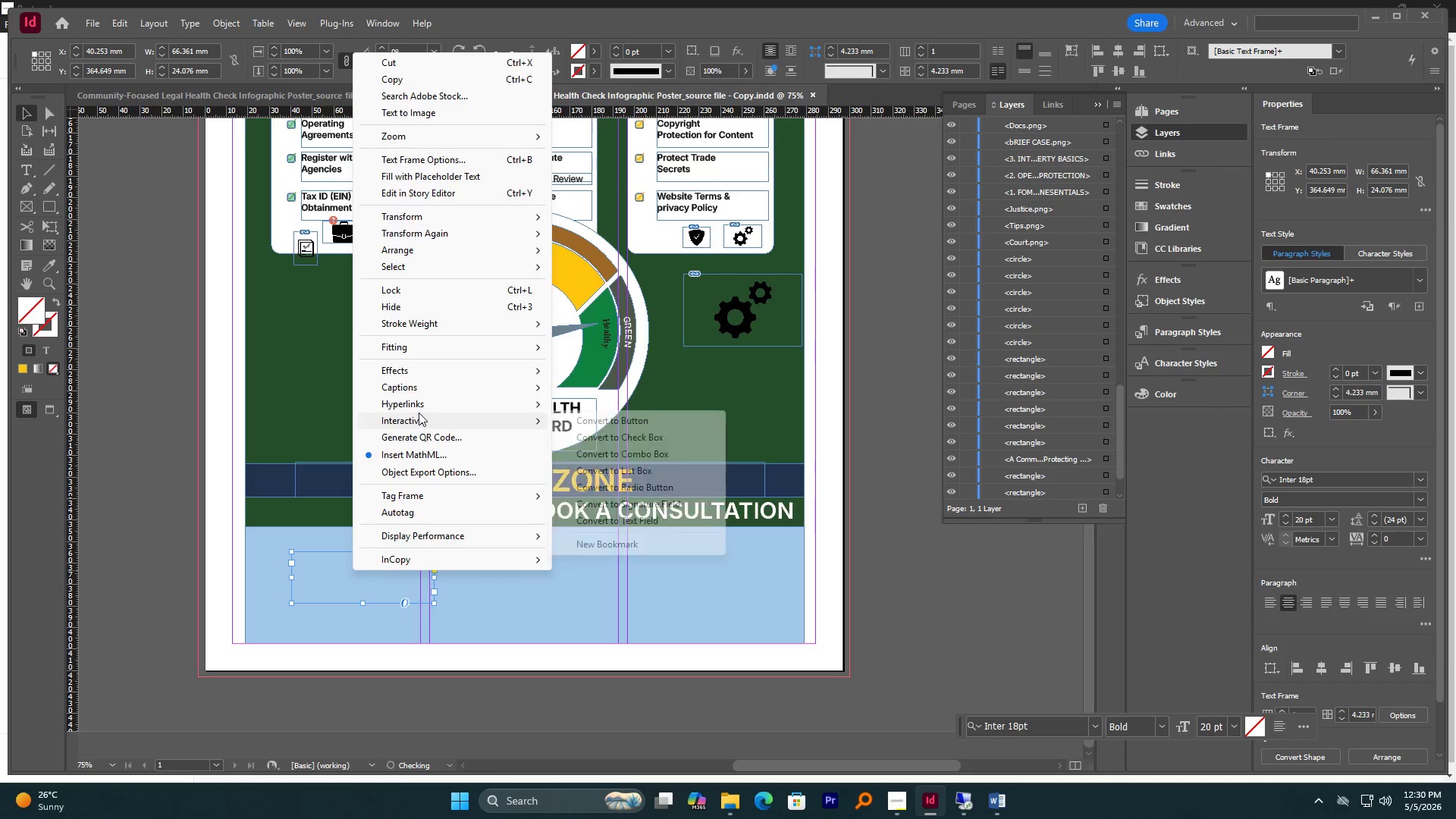 
left_click([436, 249])
 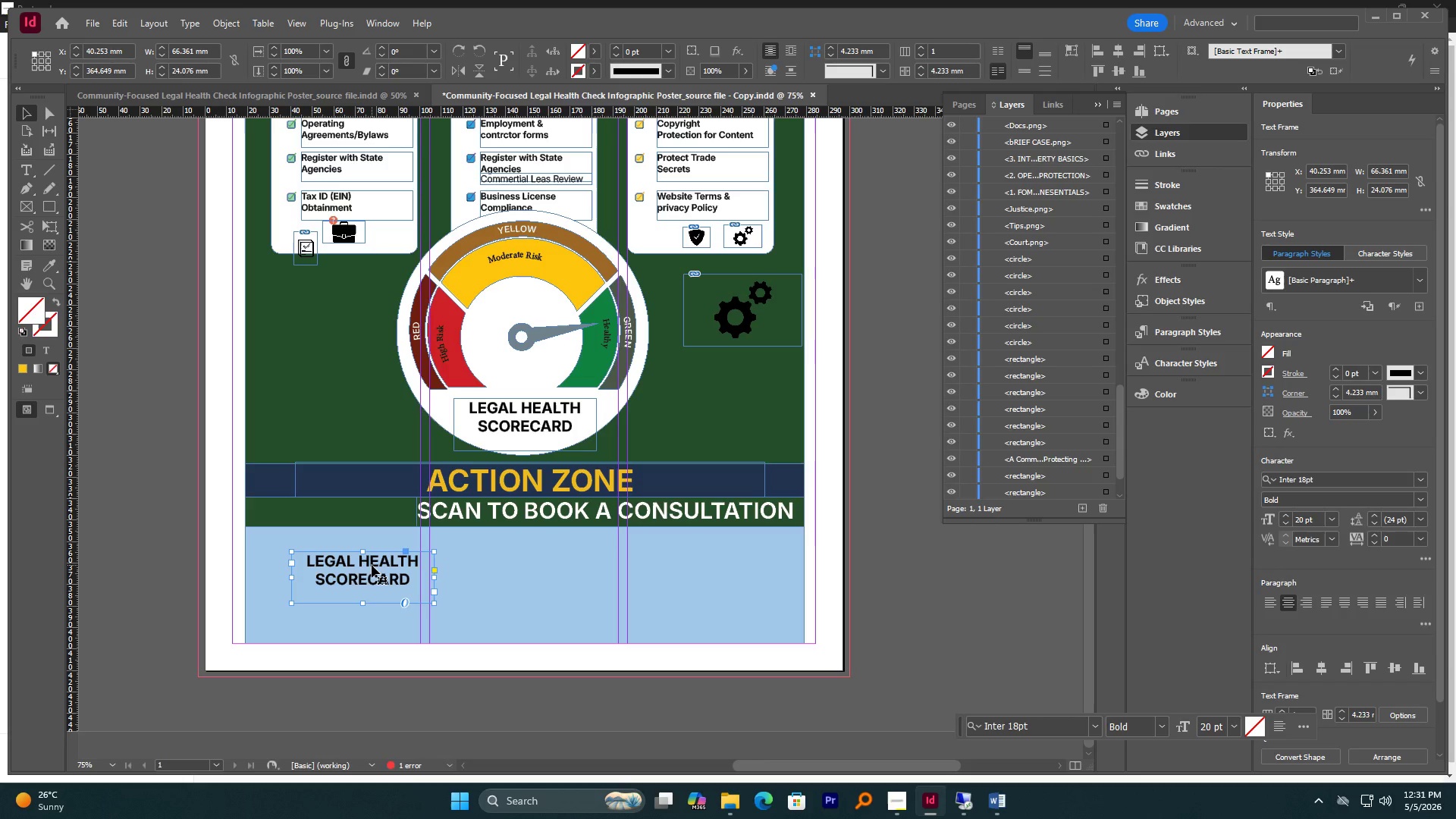 
wait(11.55)
 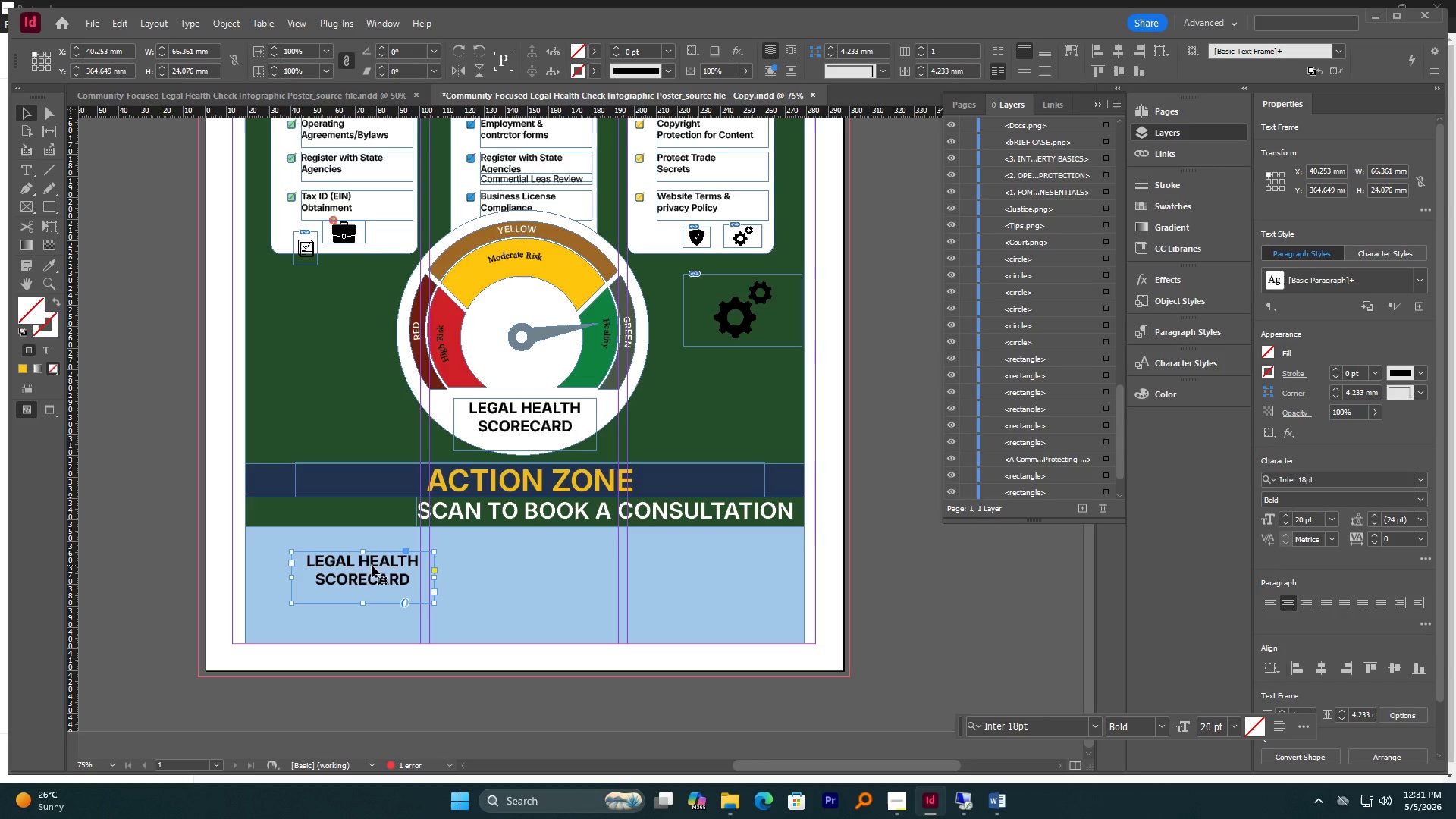 
double_click([359, 576])
 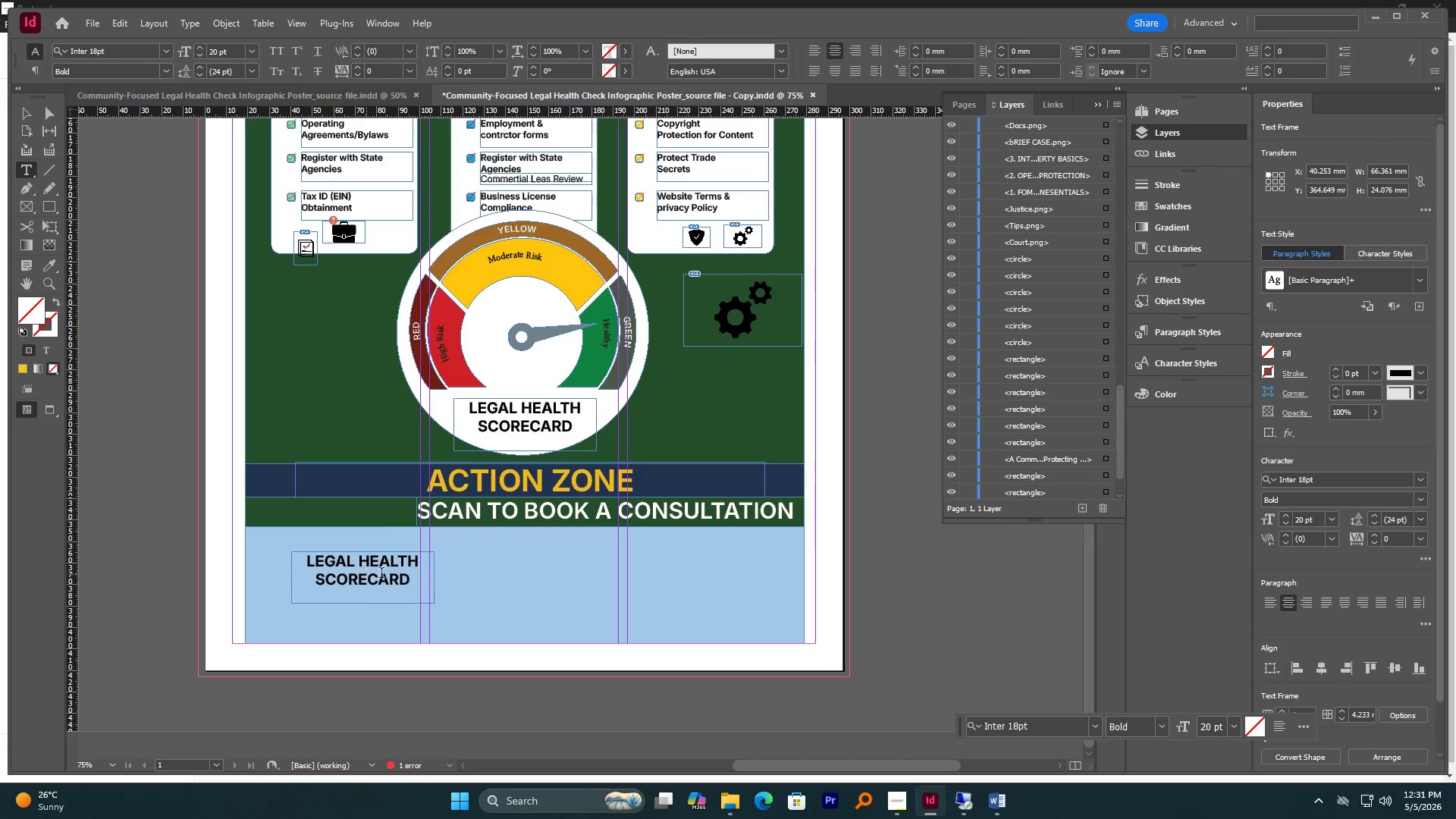 
key(Control+A)
 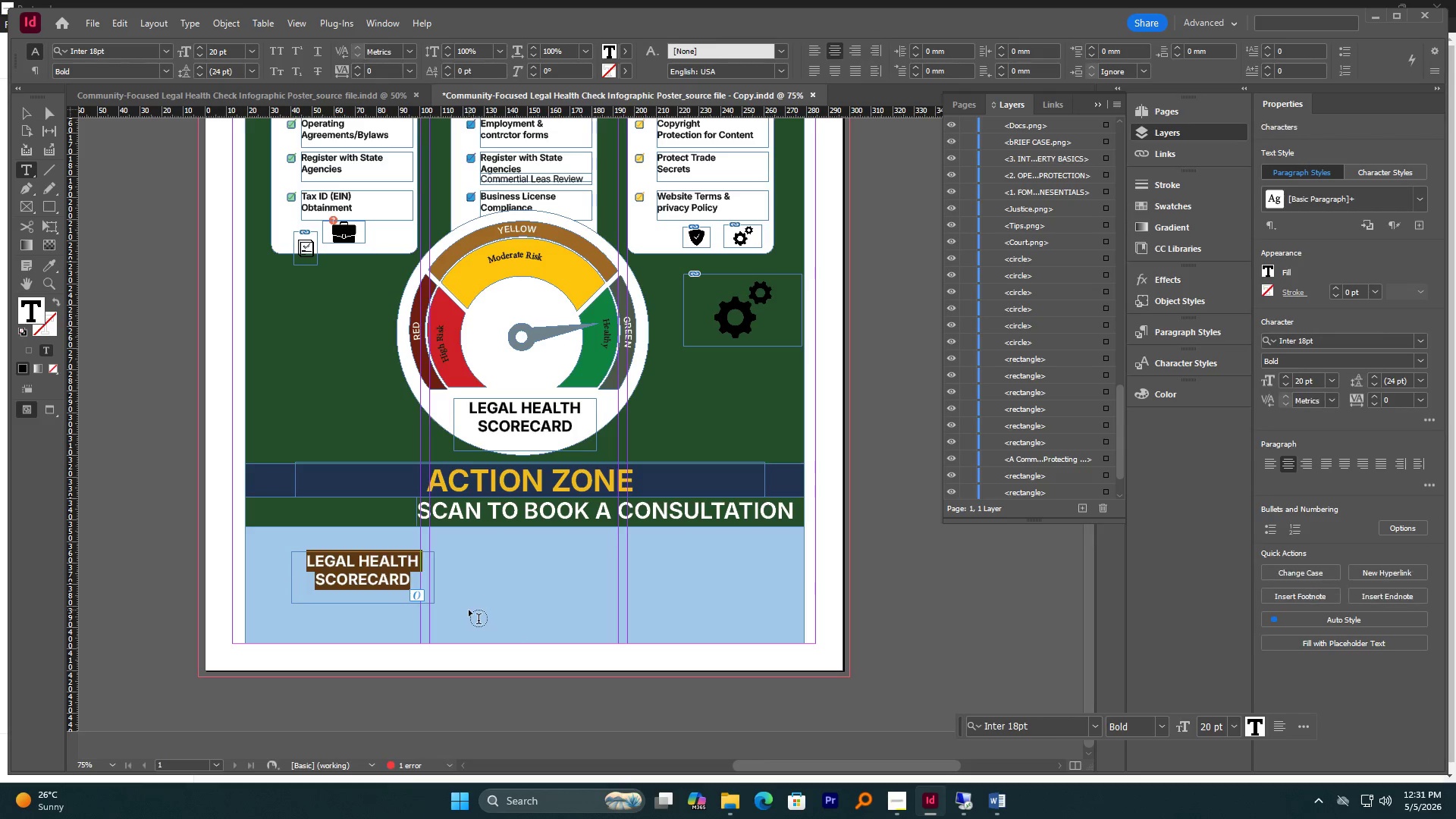 
type(TEAR-OFF )
key(Backspace)
 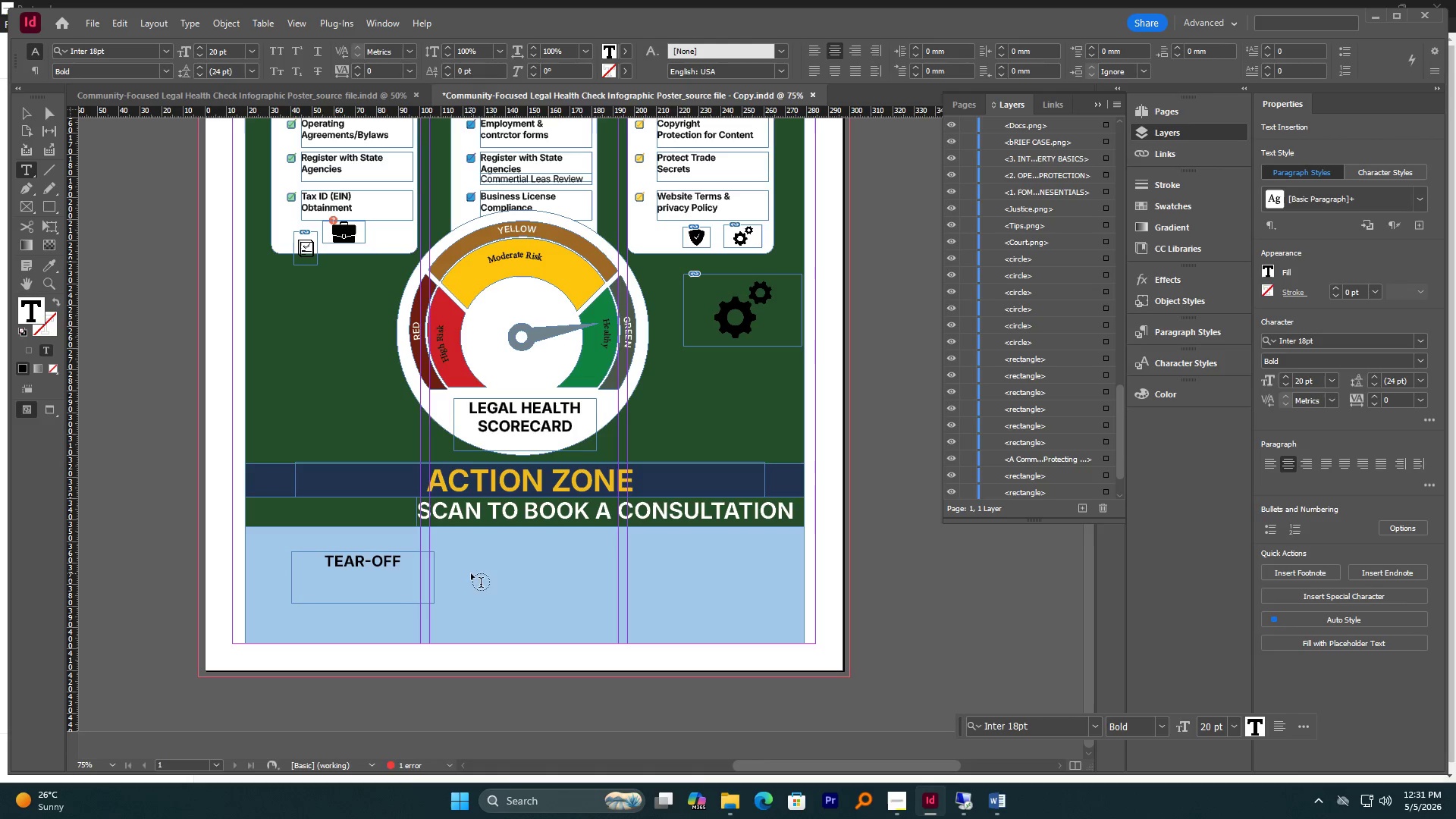 
type(-TABS)
 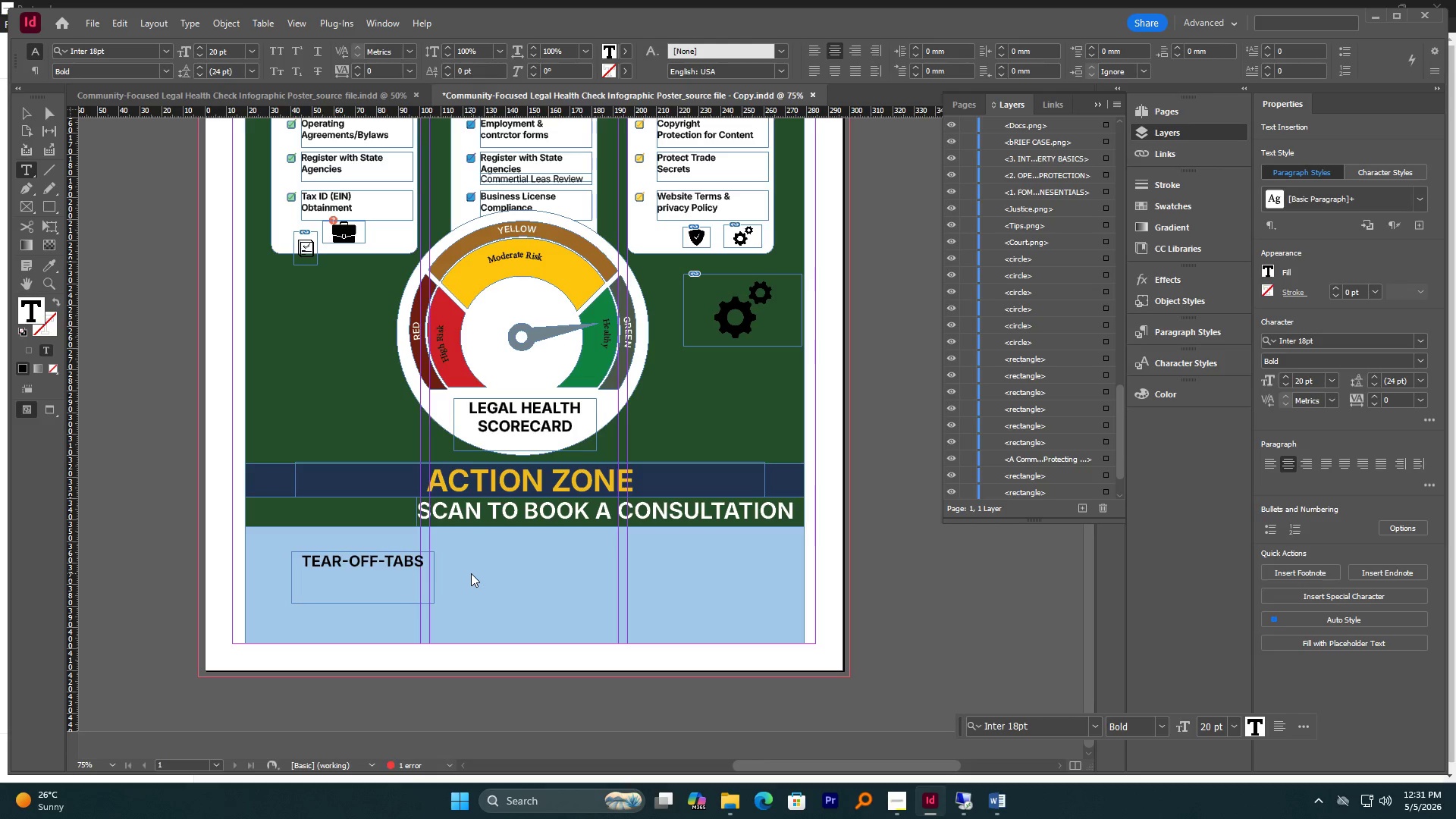 
left_click([28, 116])
 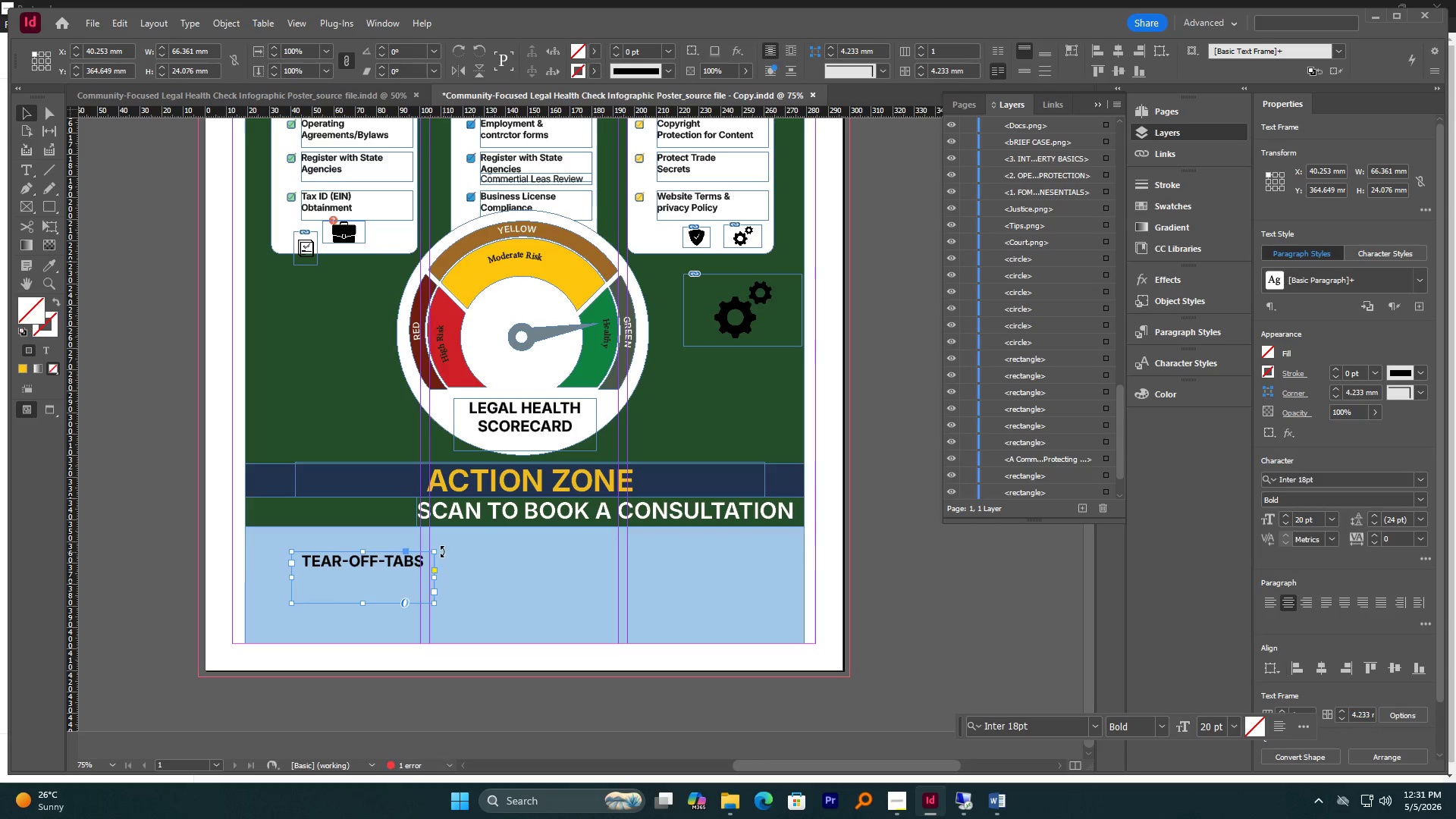 
left_click_drag(start_coordinate=[441, 551], to_coordinate=[339, 534])
 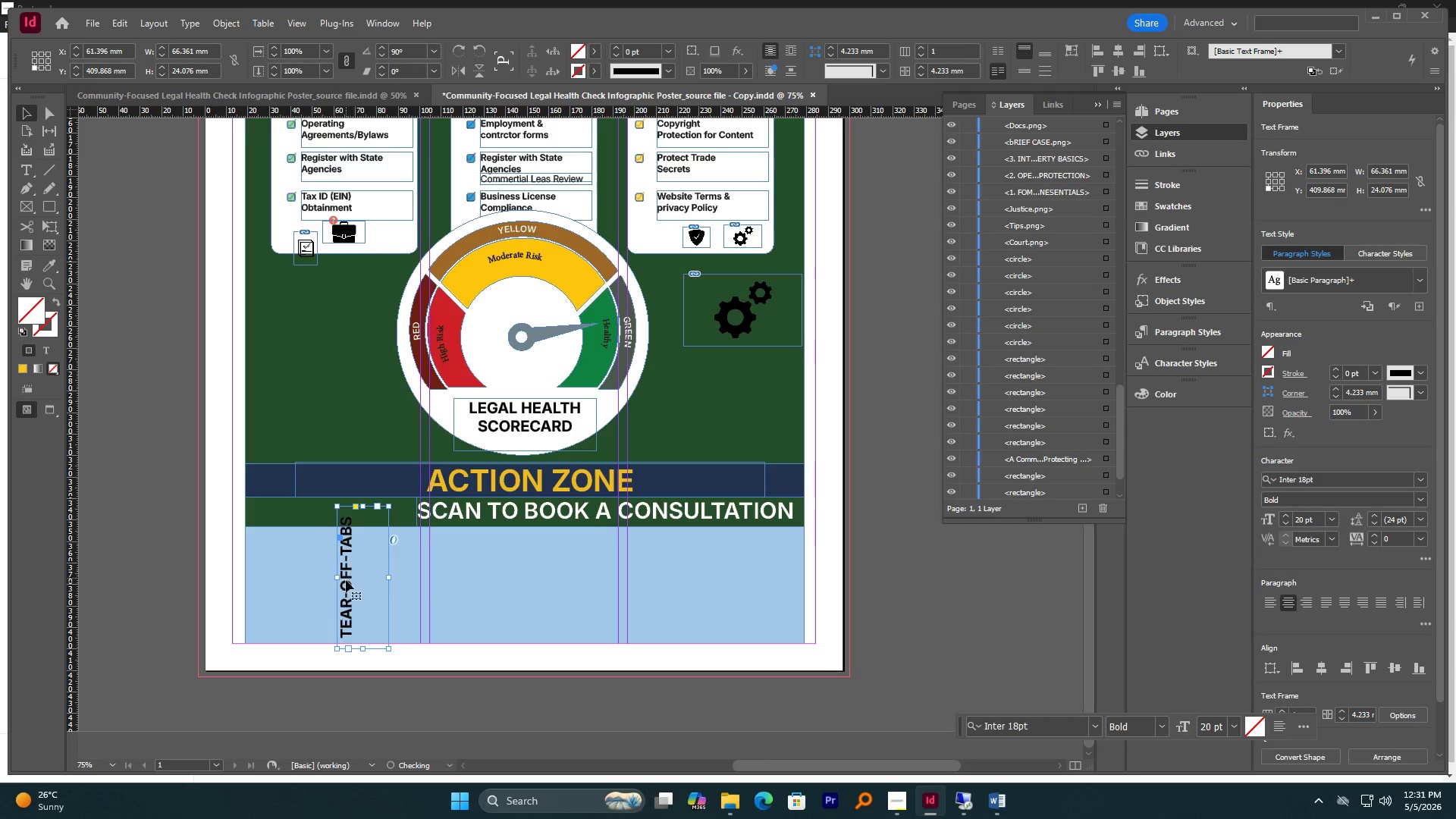 
hold_key(key=ShiftLeft, duration=0.75)
 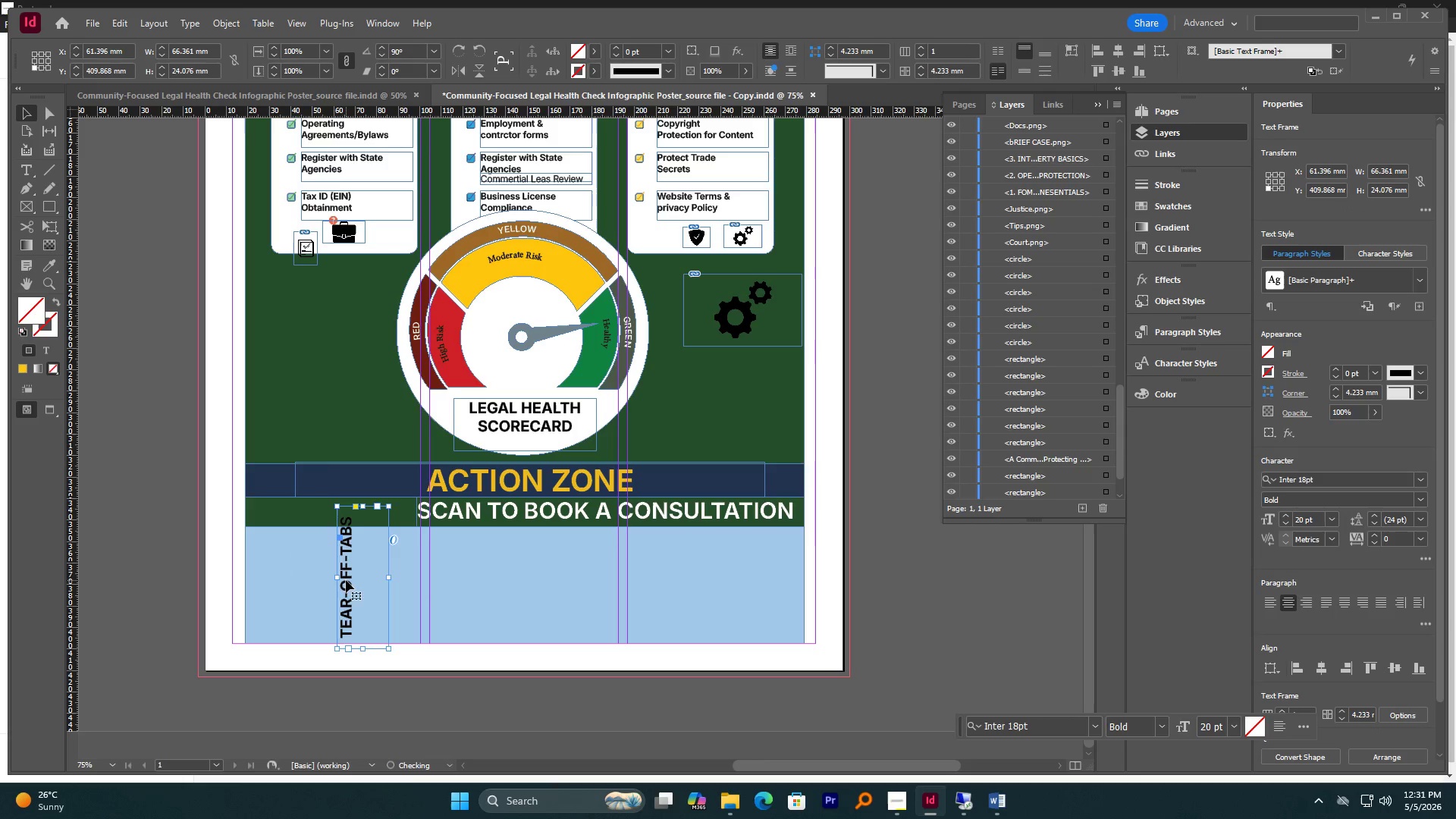 
left_click_drag(start_coordinate=[346, 580], to_coordinate=[261, 585])
 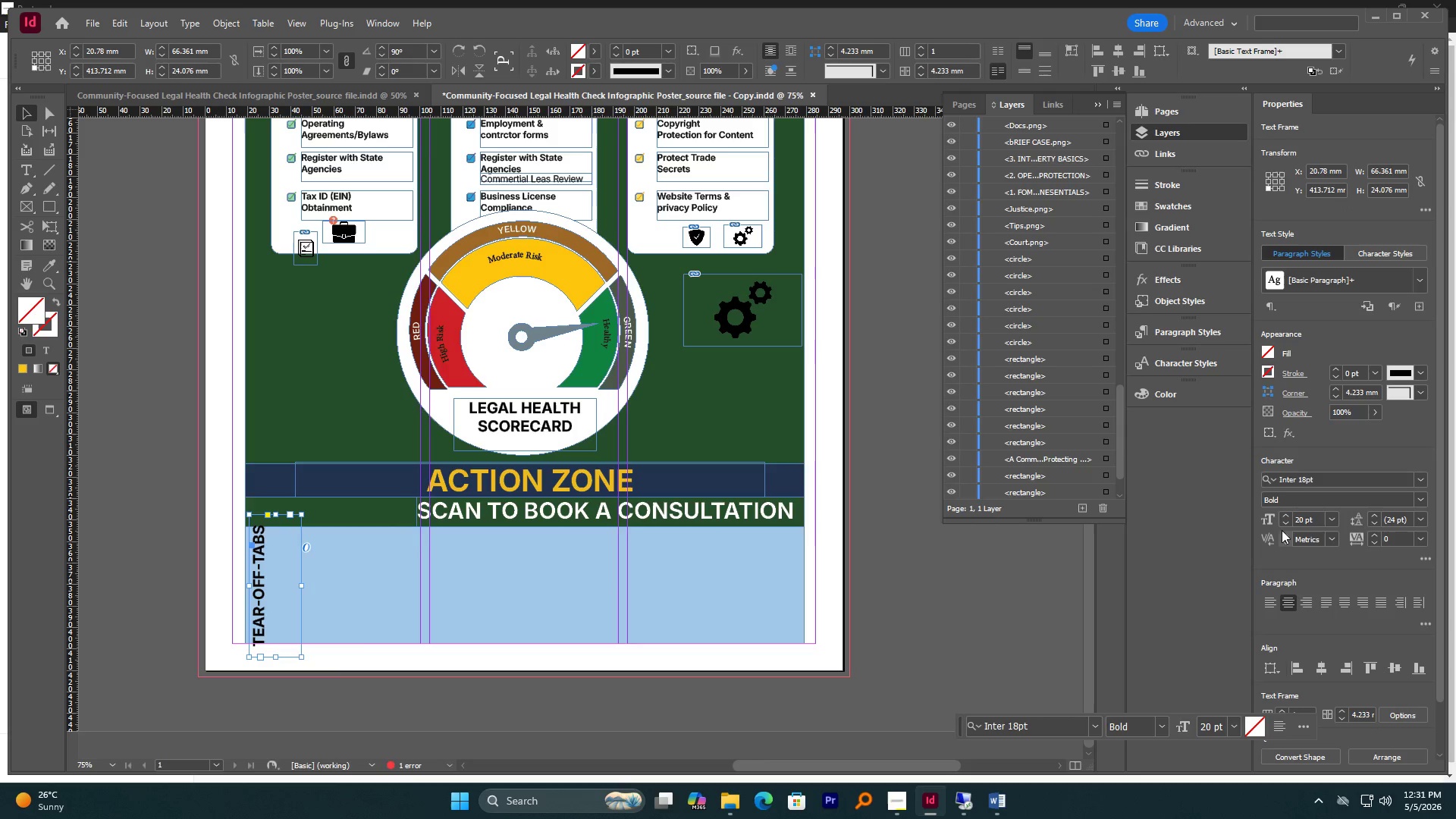 
double_click([1286, 520])
 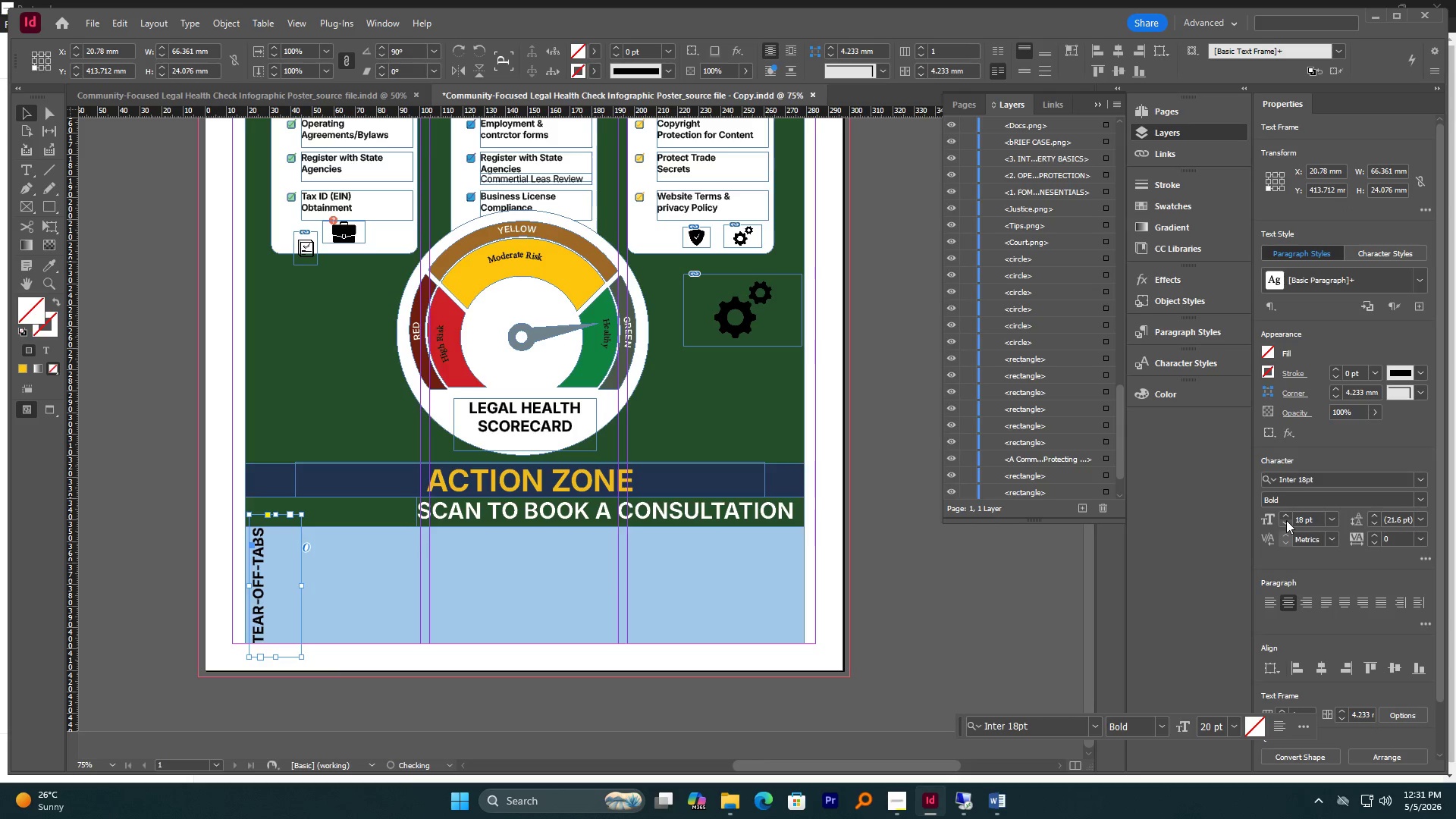 
triple_click([1286, 520])
 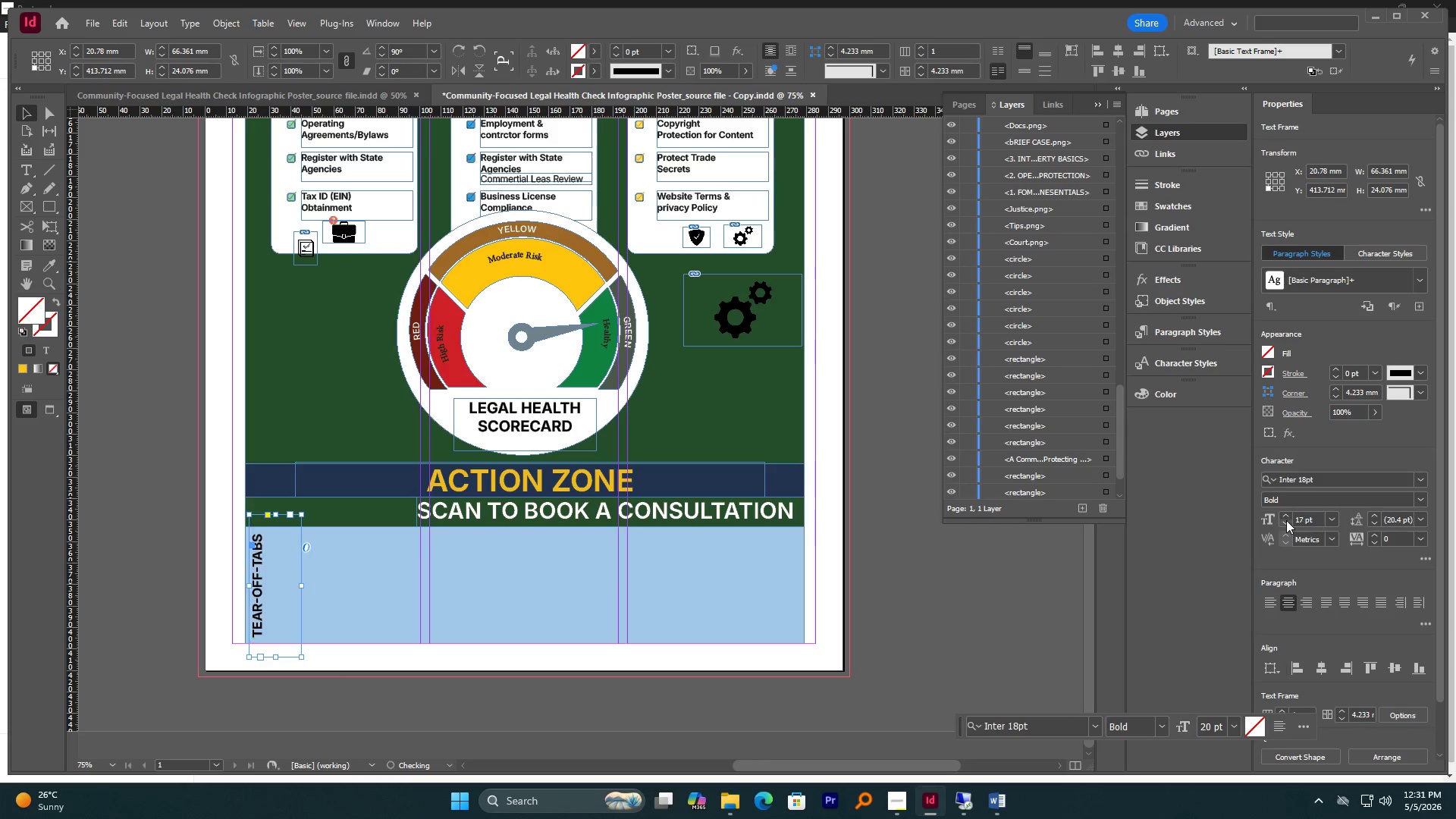 
triple_click([1286, 520])
 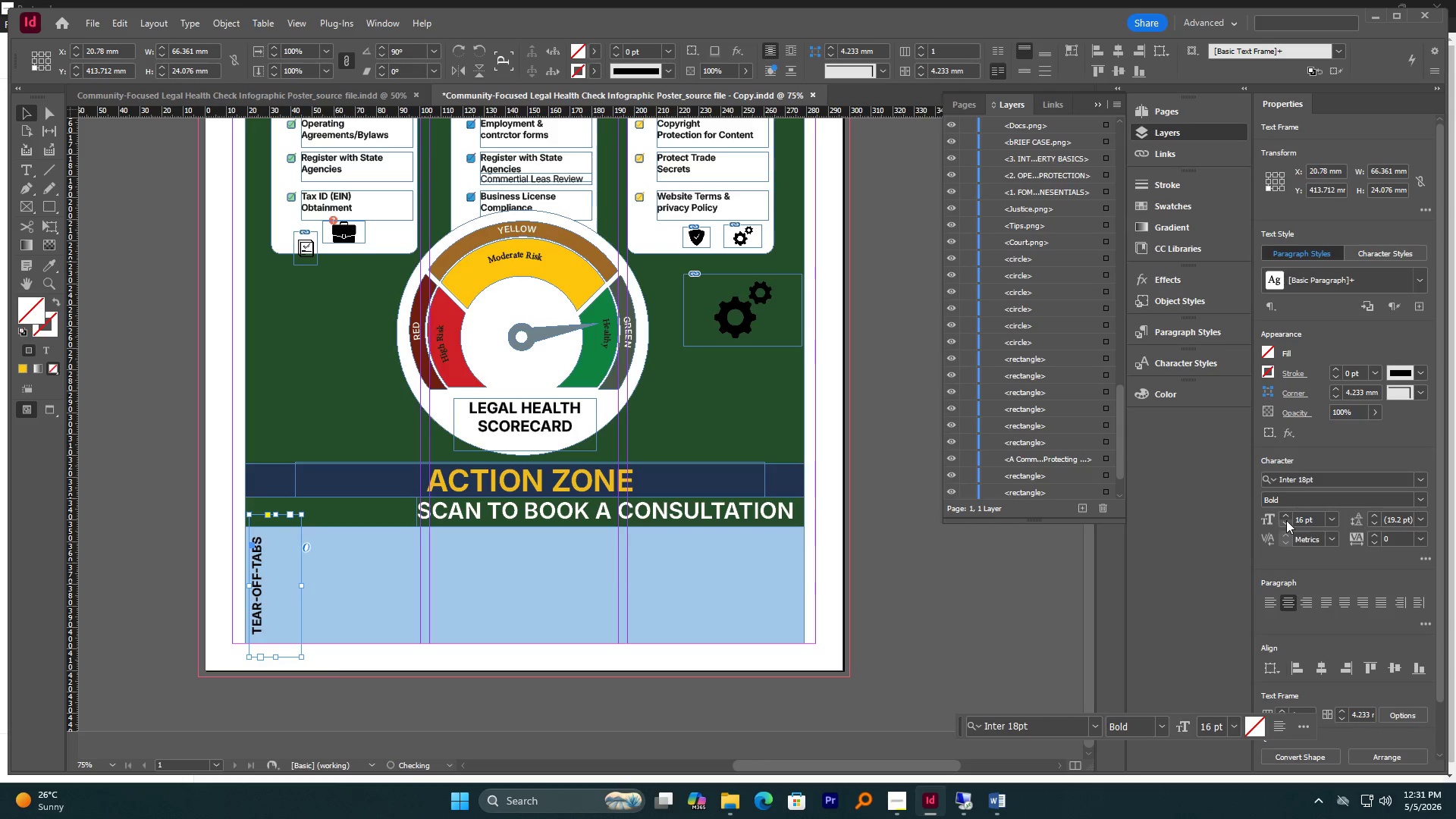 
triple_click([1286, 520])
 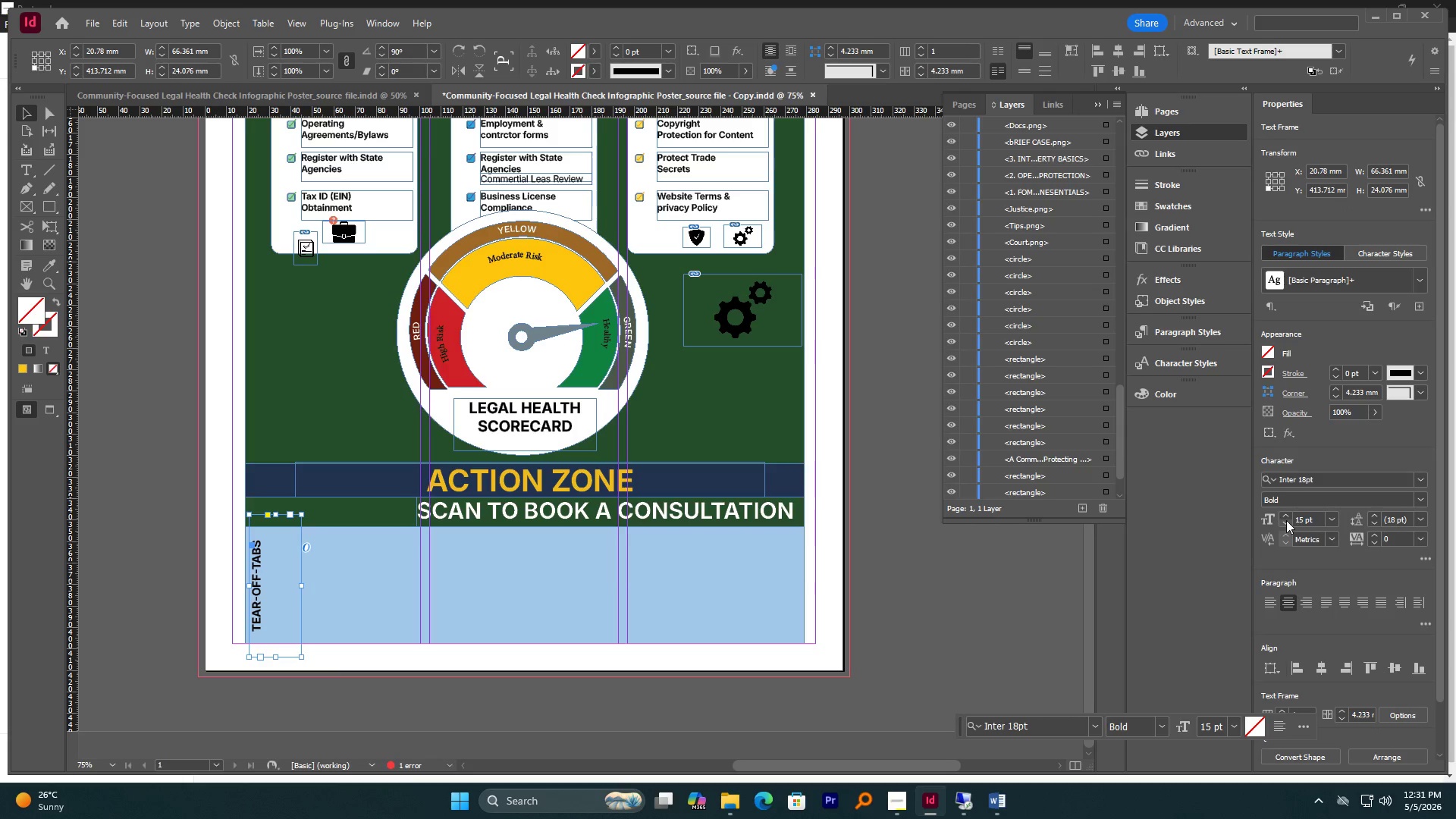 
left_click([1286, 520])
 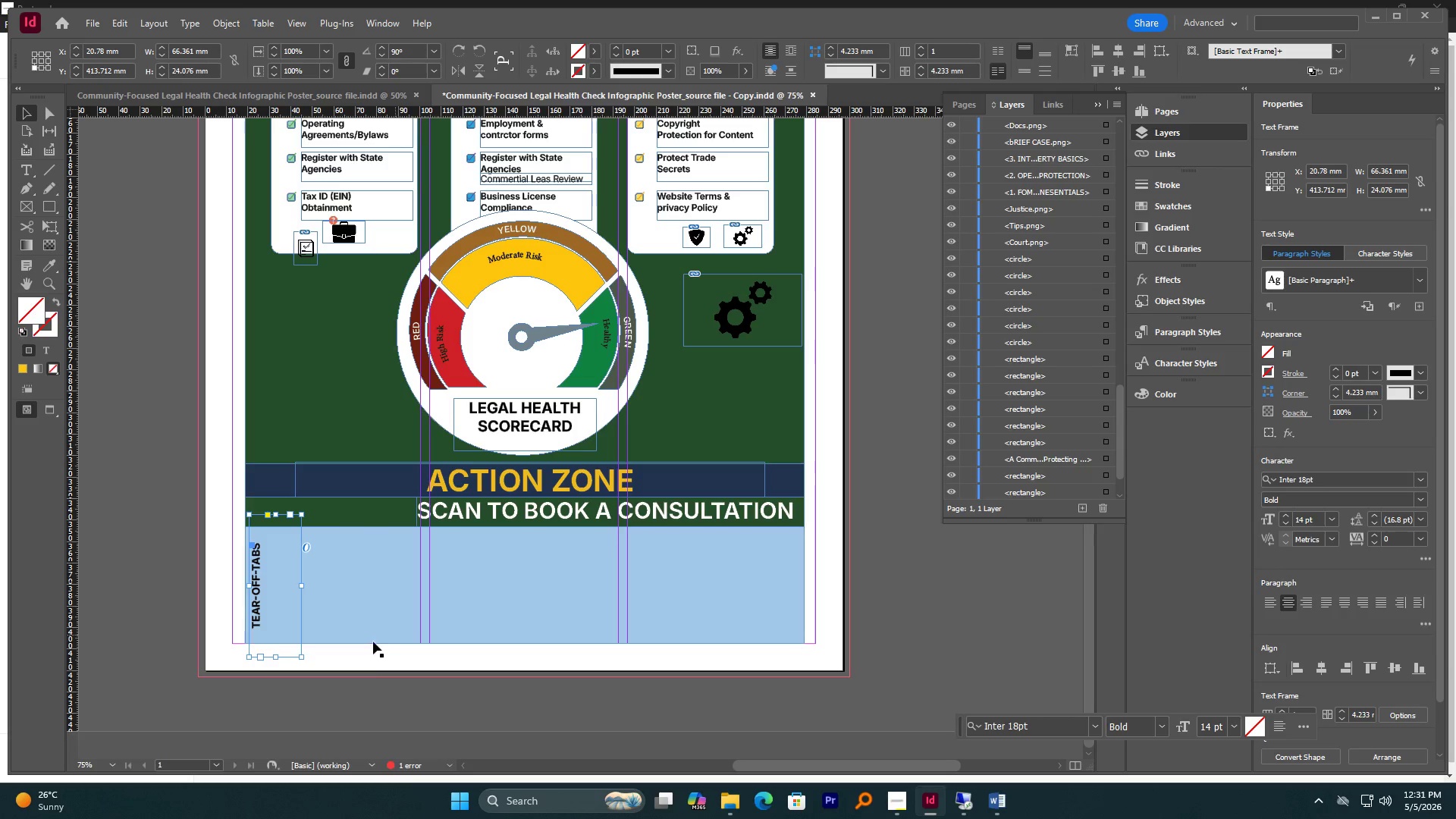 
left_click([179, 598])
 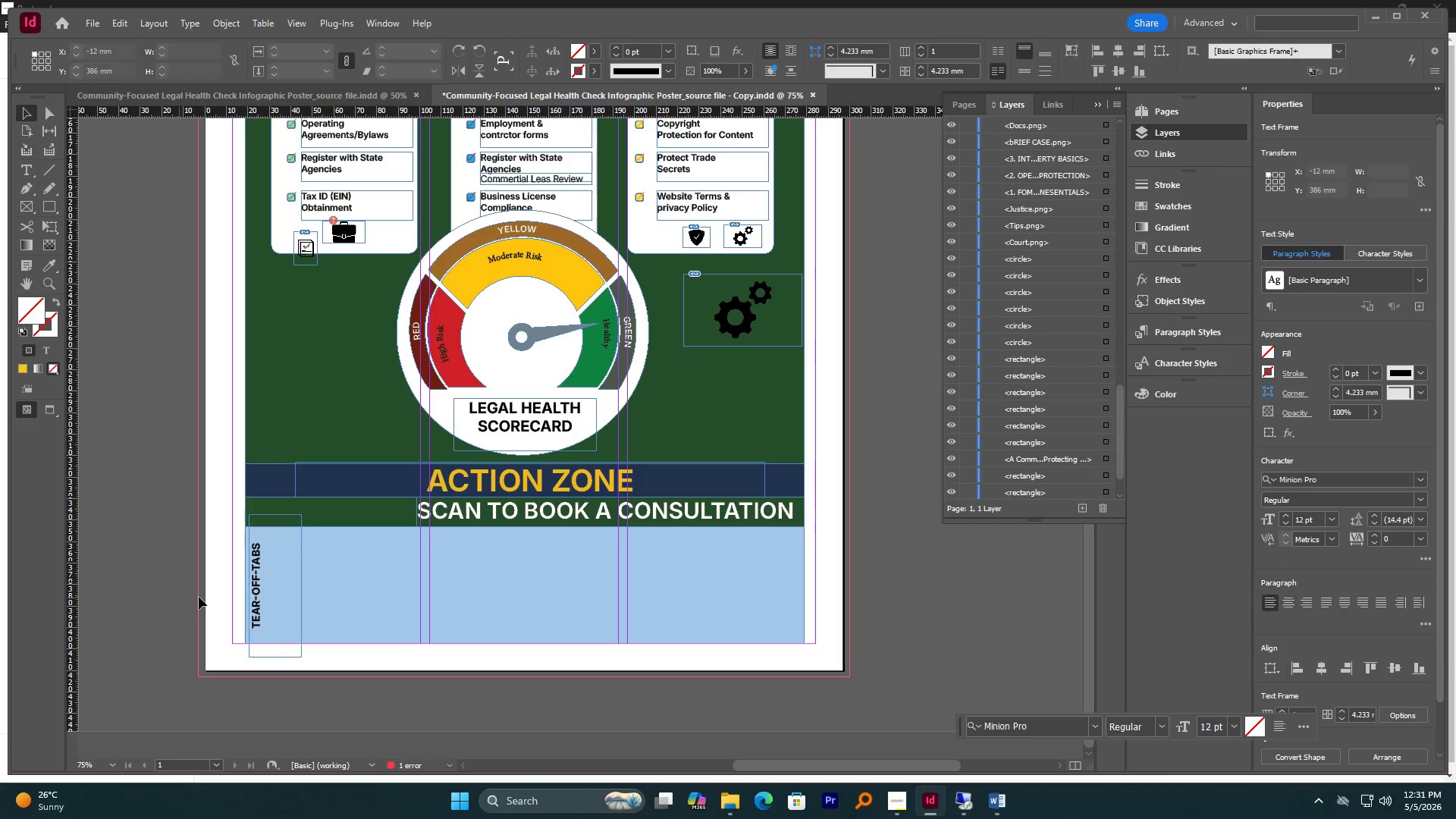 
hold_key(key=AltLeft, duration=0.66)
scroll: coordinate [244, 593], scroll_direction: up, amount: 1.0
 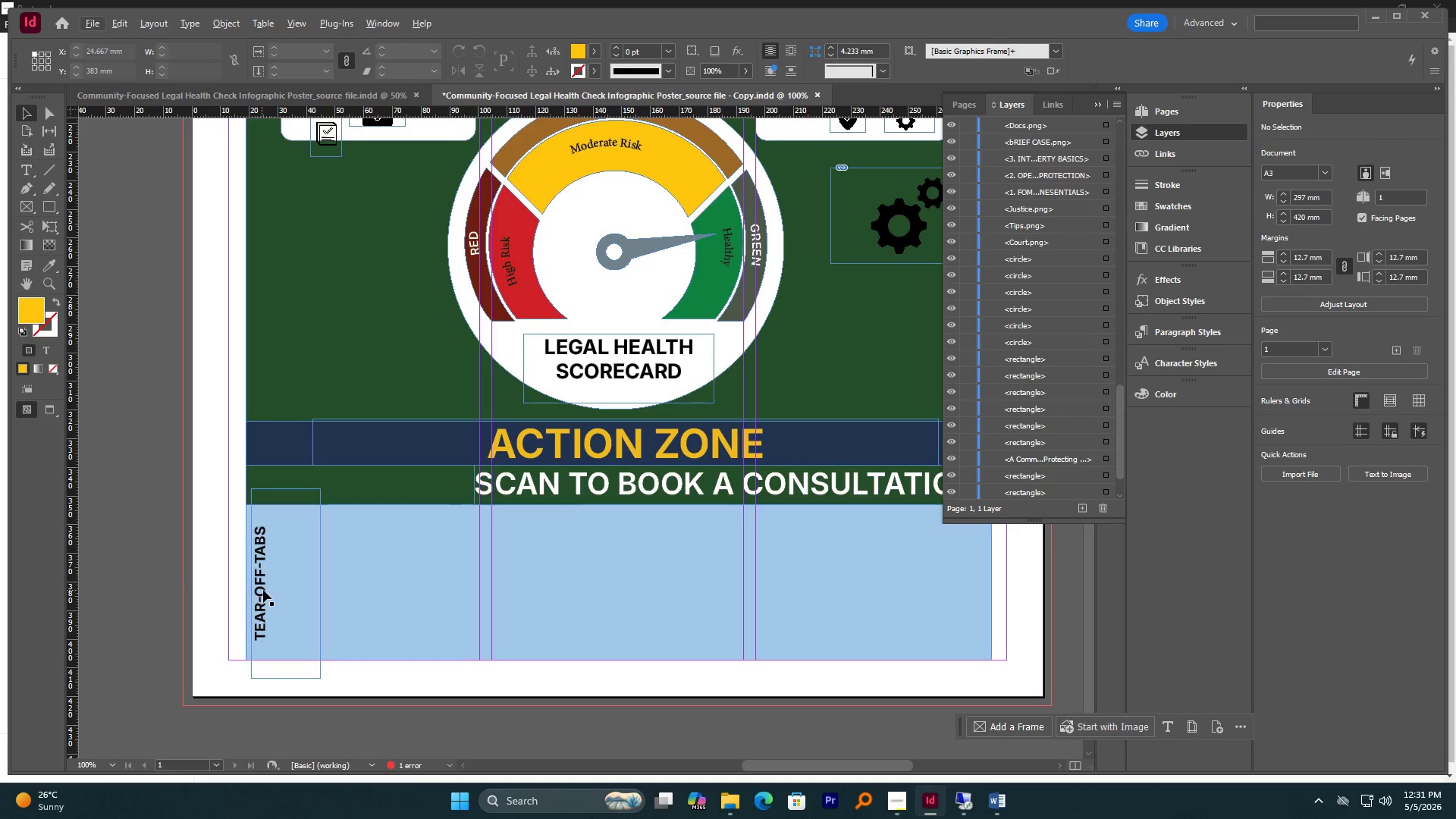 
left_click_drag(start_coordinate=[264, 592], to_coordinate=[274, 592])
 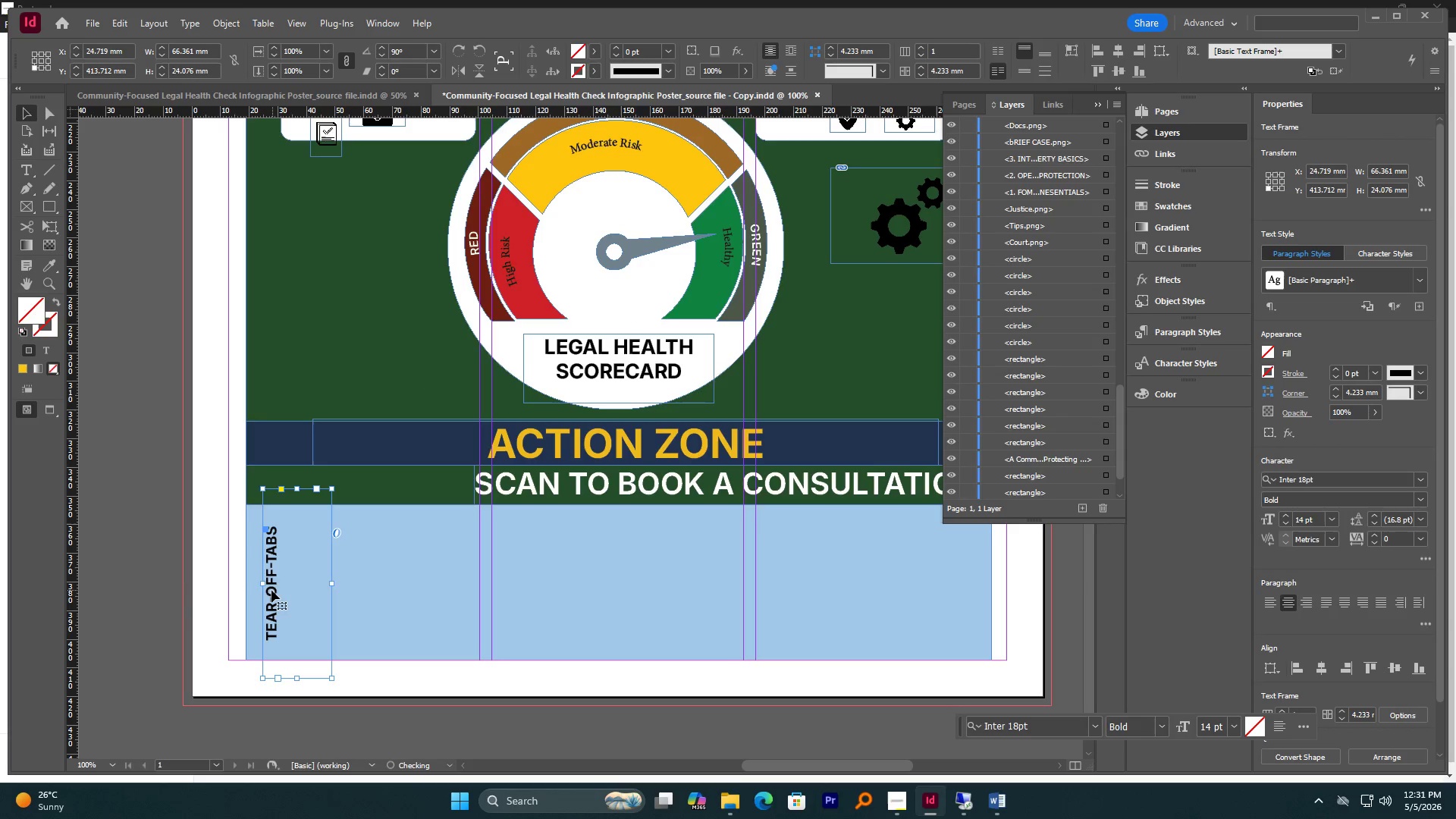 
hold_key(key=ShiftLeft, duration=0.97)
 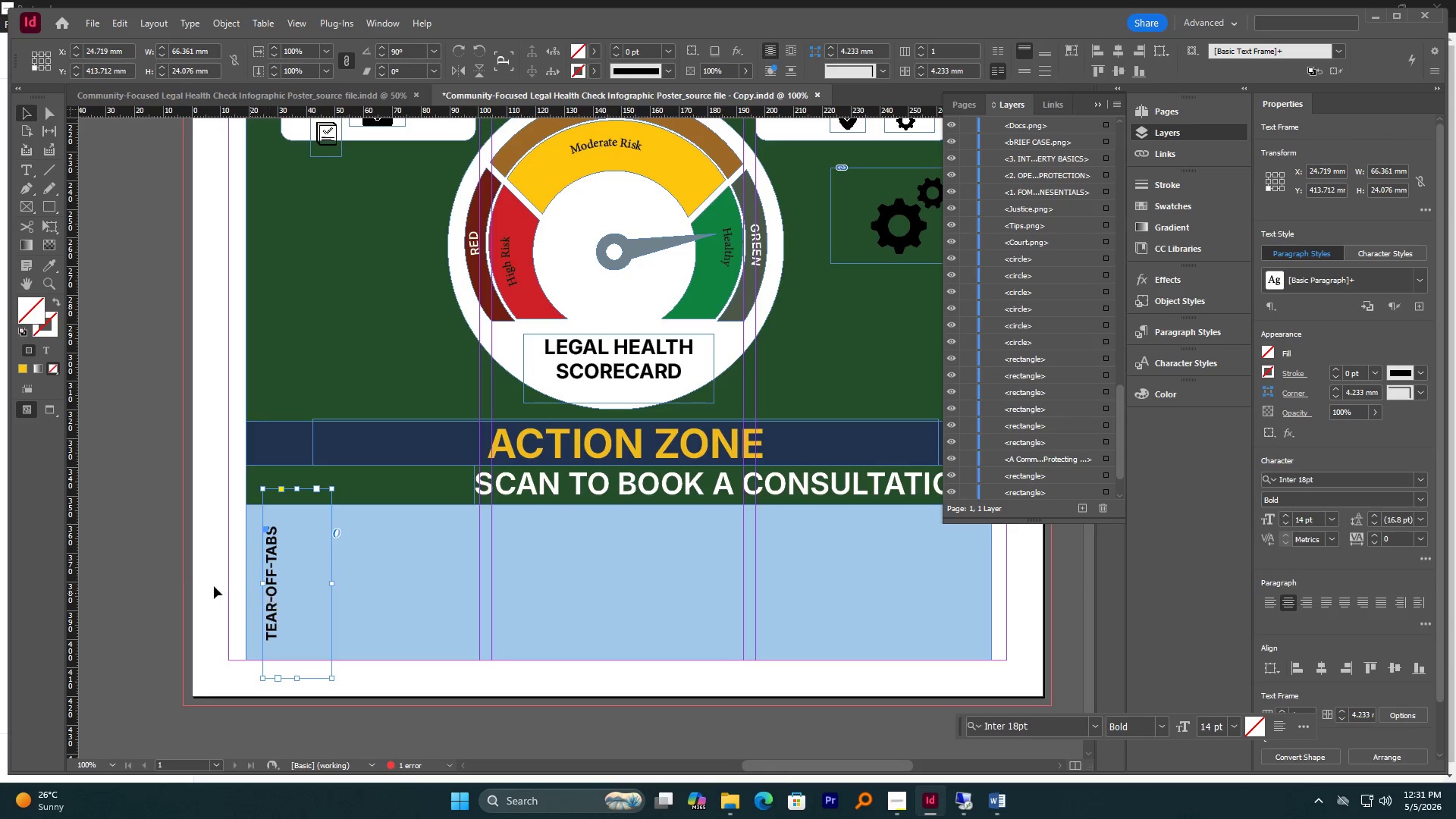 
left_click([159, 568])
 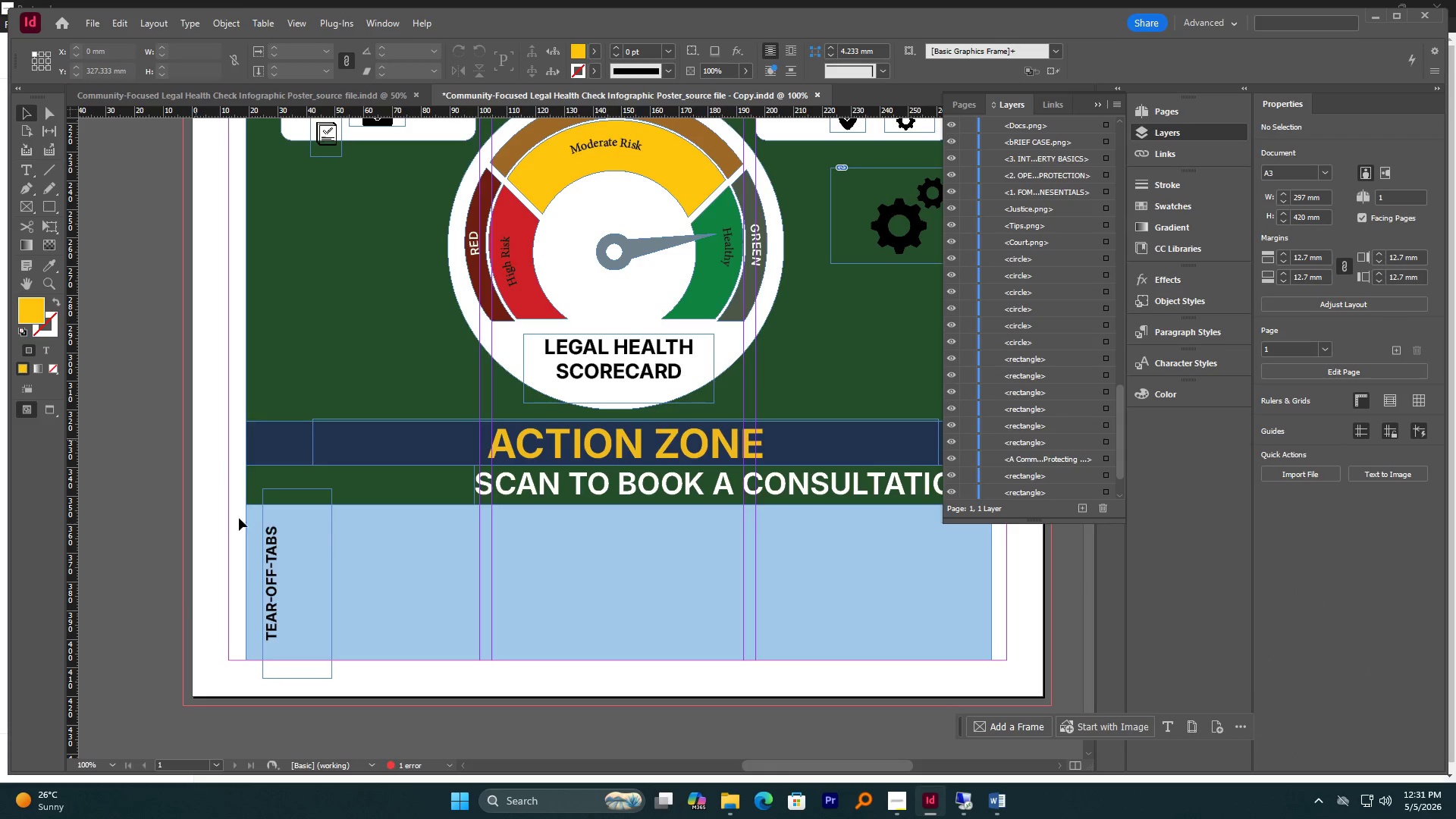 
left_click([269, 581])
 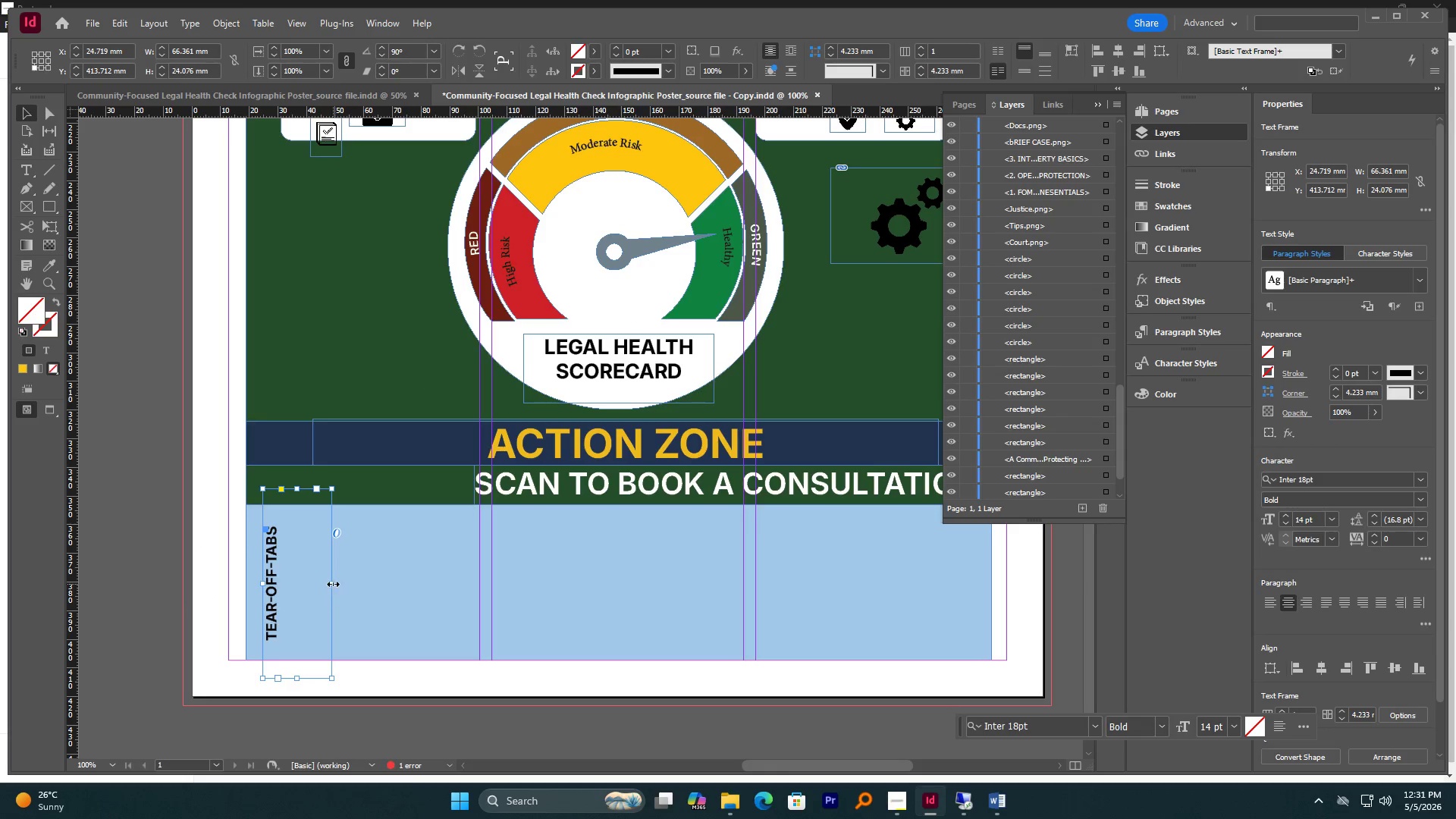 
left_click_drag(start_coordinate=[332, 584], to_coordinate=[287, 591])
 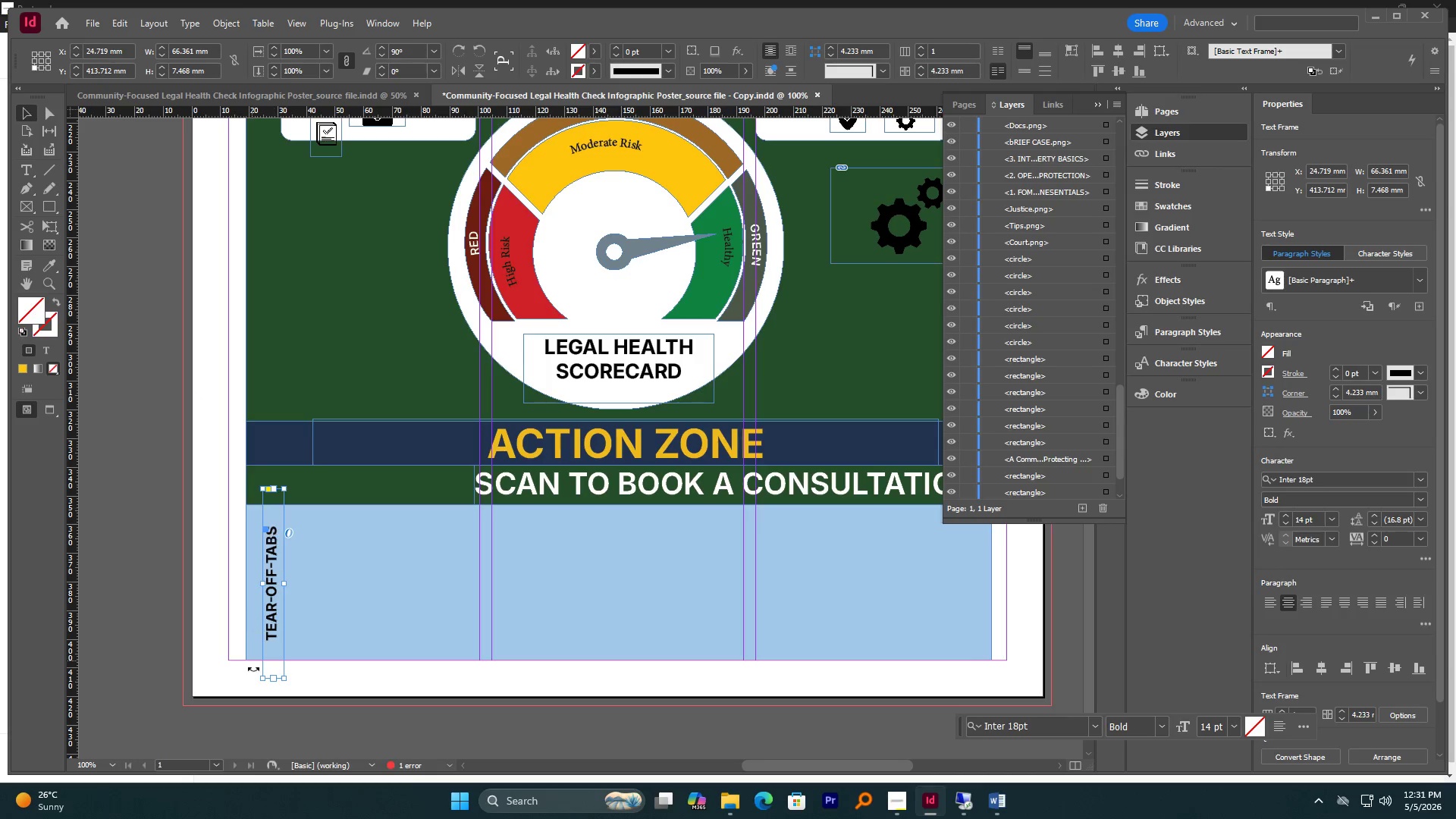 
left_click([271, 678])
 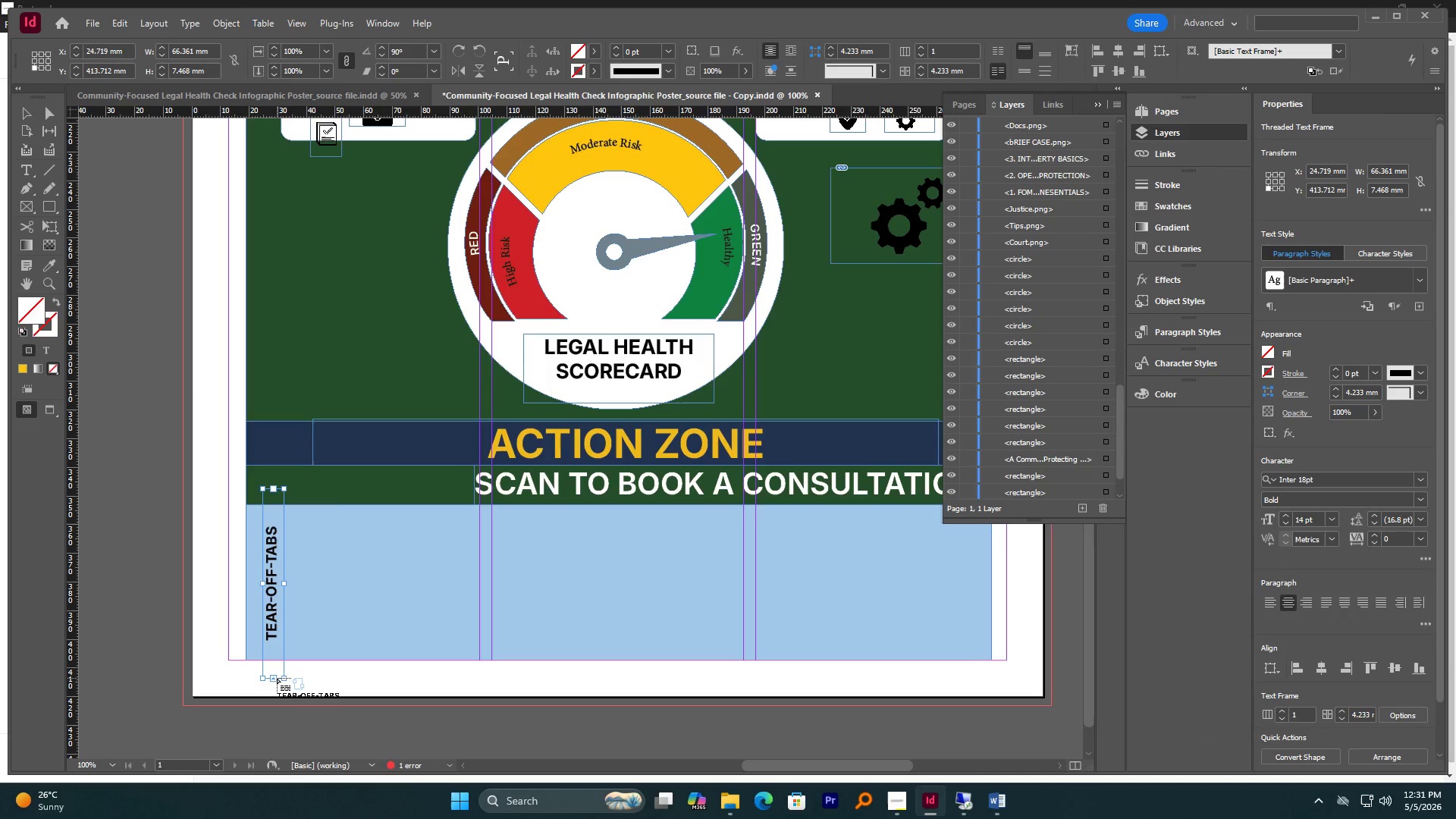 
key(Control+Z)
 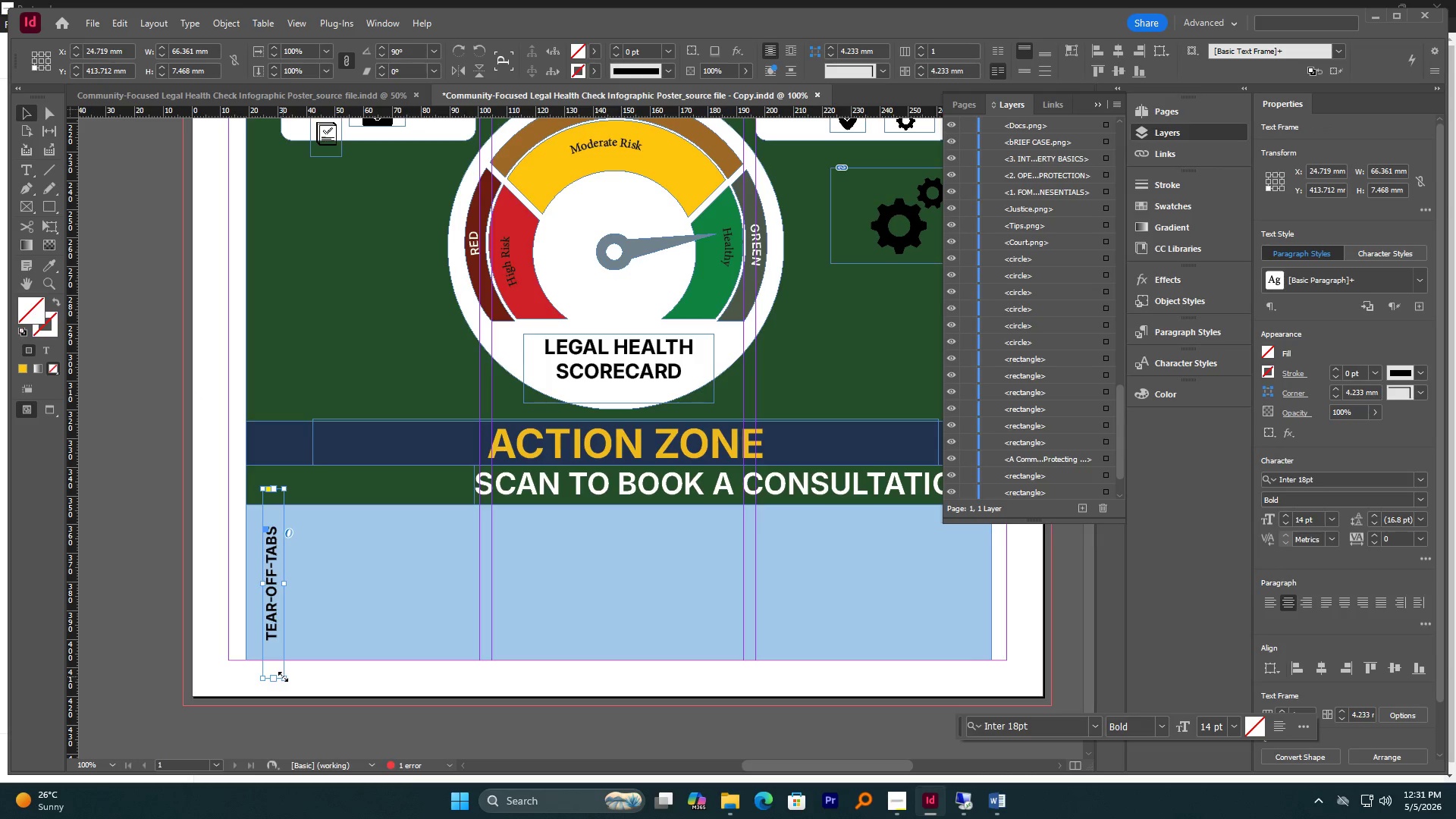 
hold_key(key=AltLeft, duration=1.22)
left_click_drag(start_coordinate=[283, 676], to_coordinate=[283, 648])
 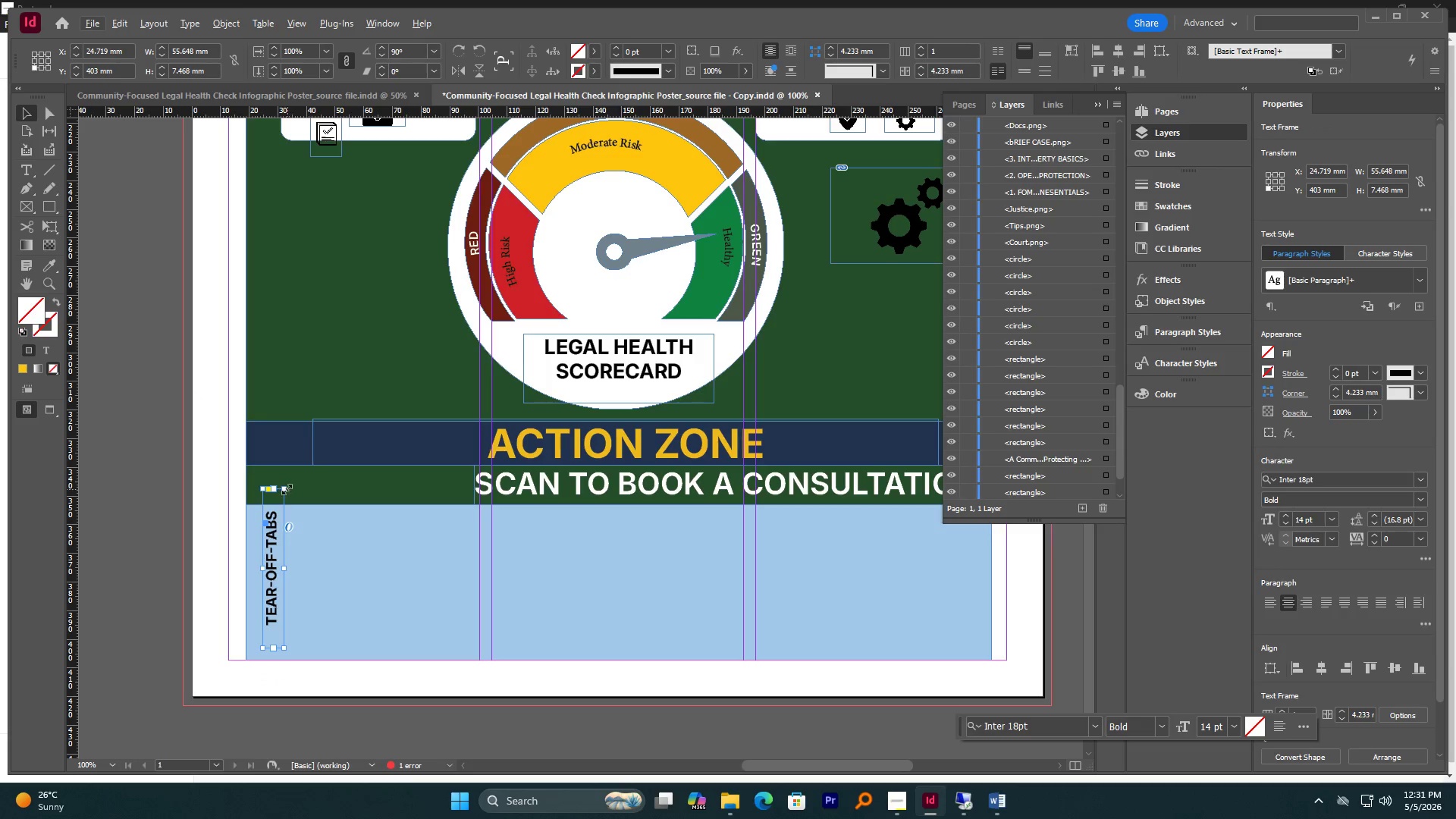 
left_click_drag(start_coordinate=[286, 488], to_coordinate=[287, 504])
 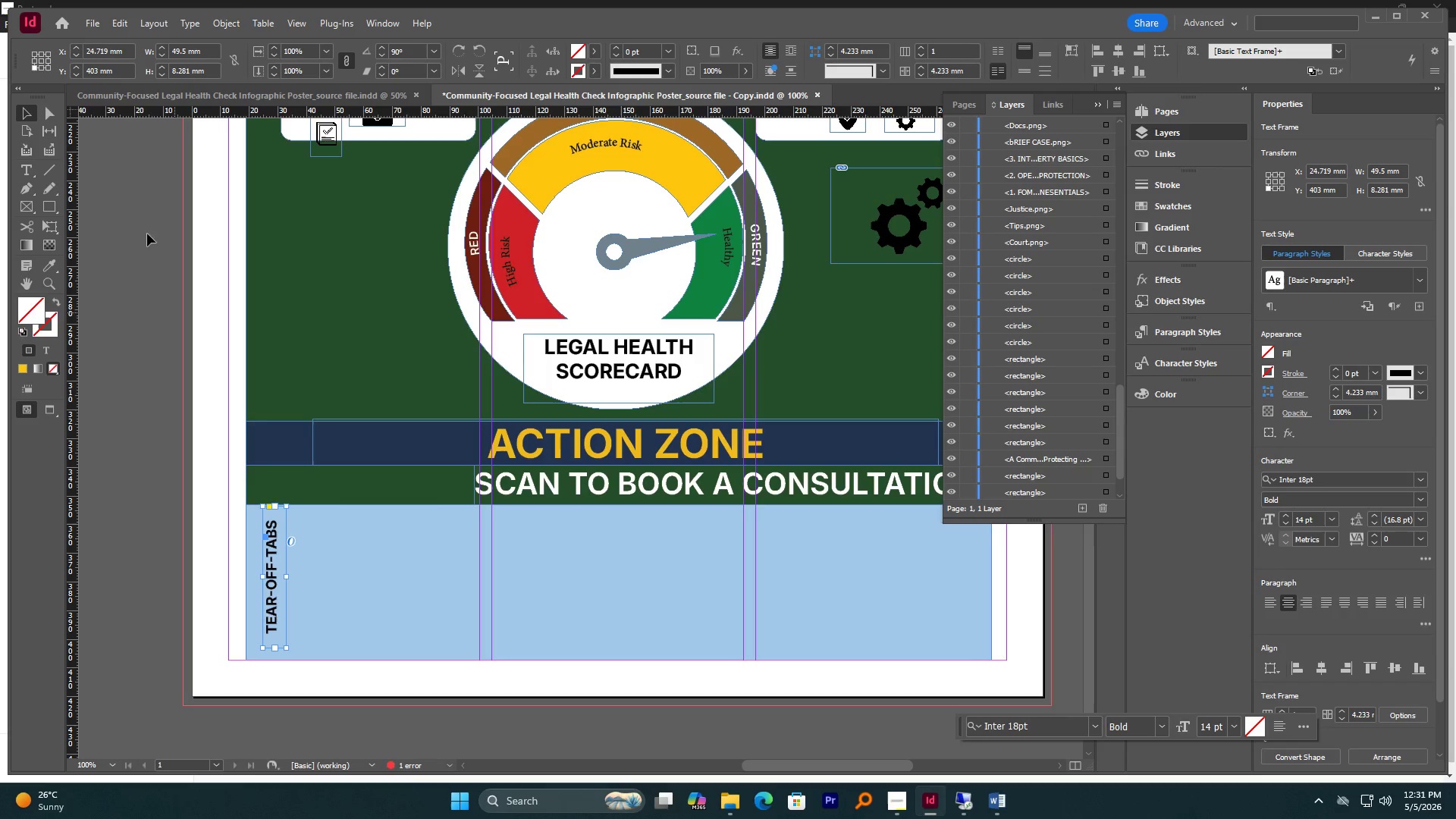 
left_click([170, 311])
 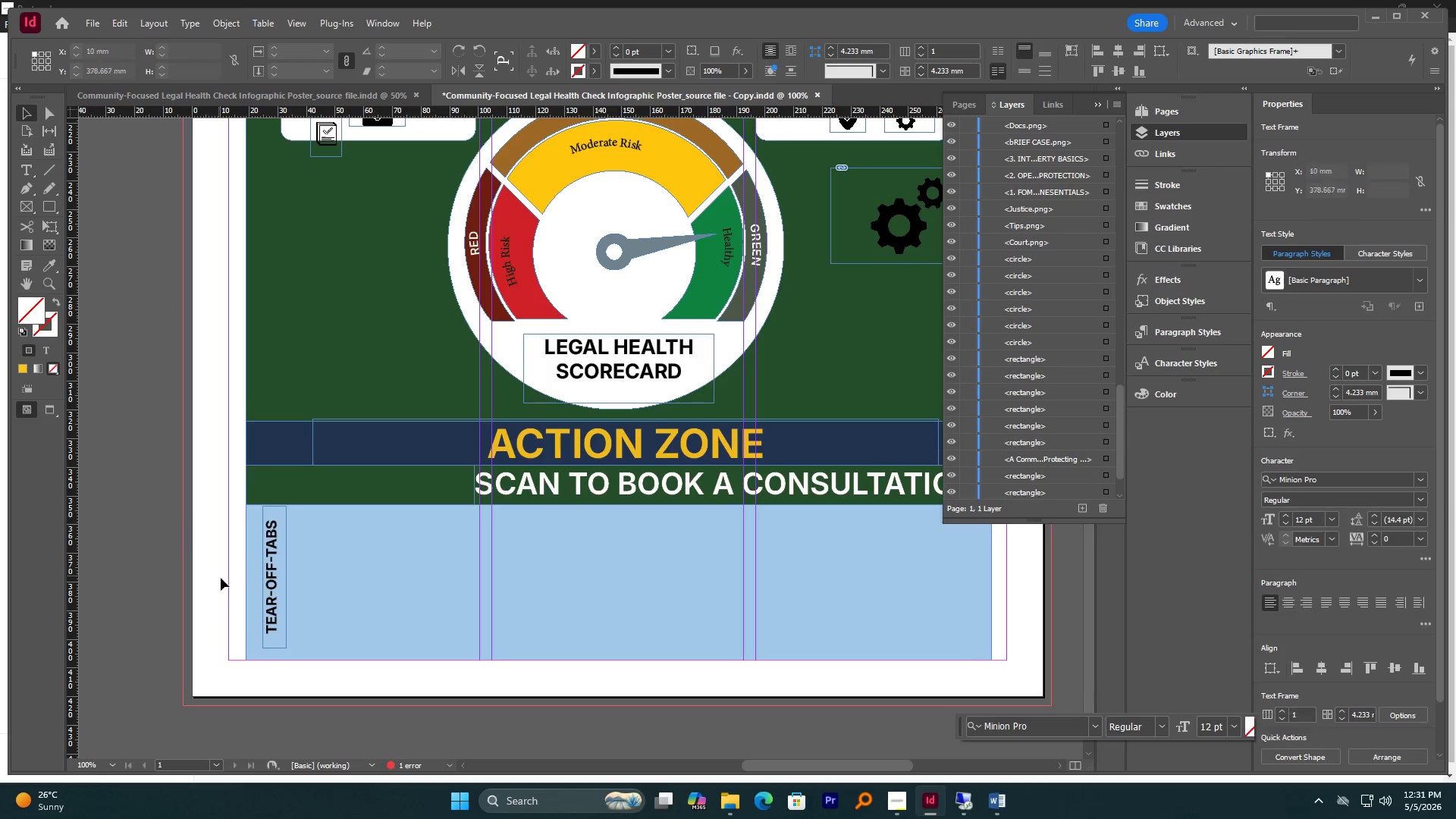 
hold_key(key=AltLeft, duration=0.5)
 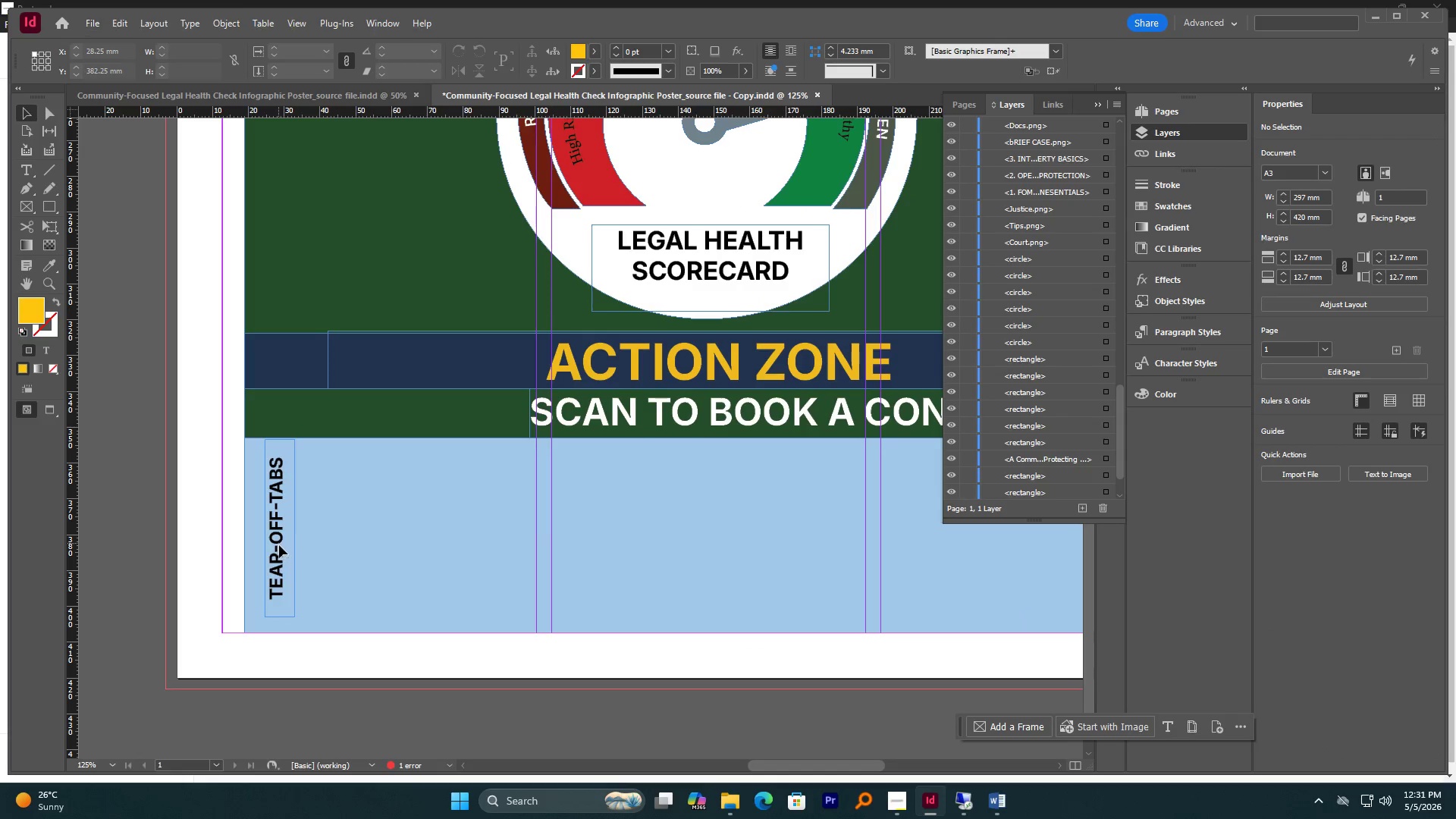 
scroll: coordinate [221, 578], scroll_direction: down, amount: 2.0
 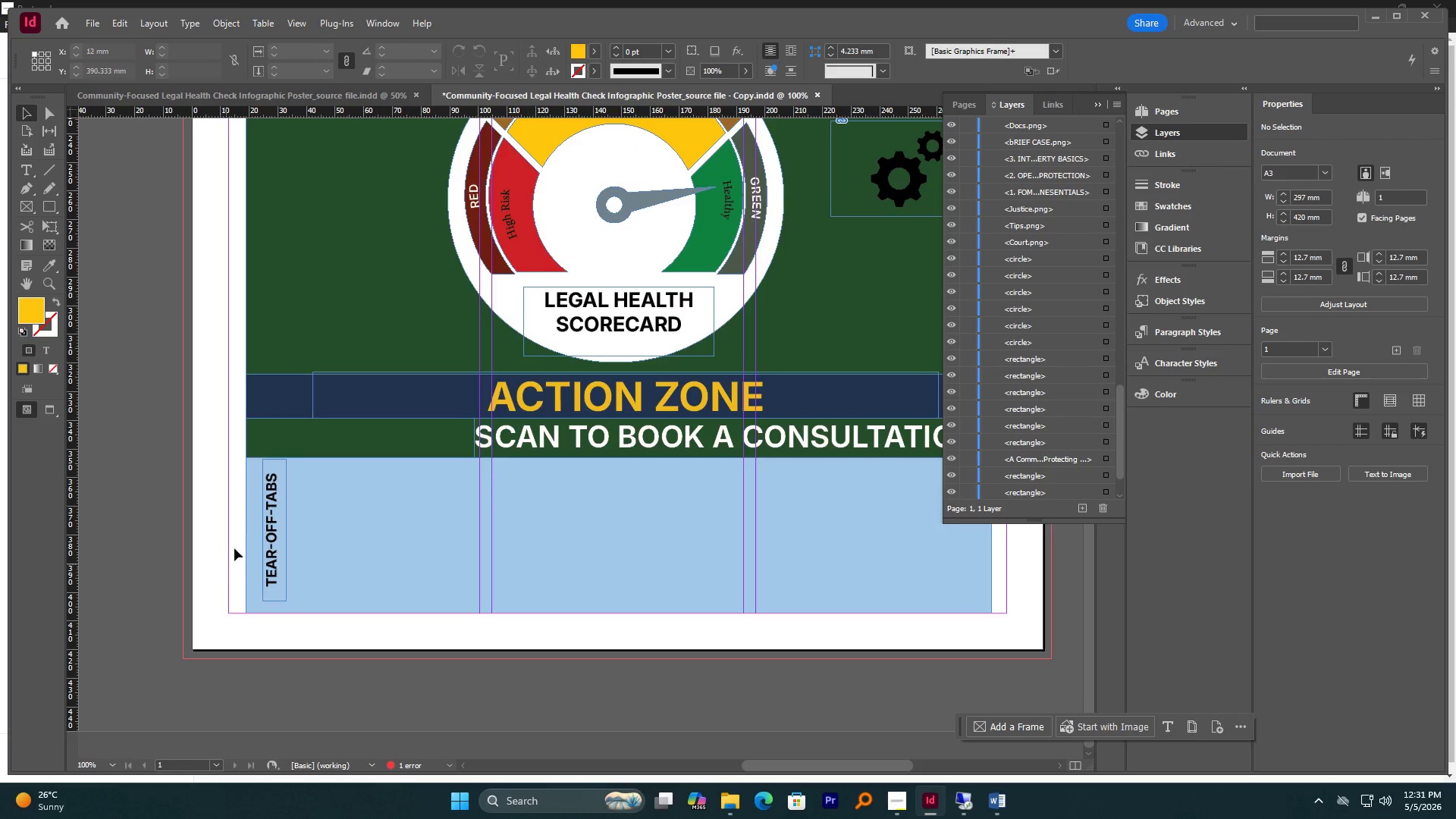 
scroll: coordinate [251, 538], scroll_direction: up, amount: 1.0
 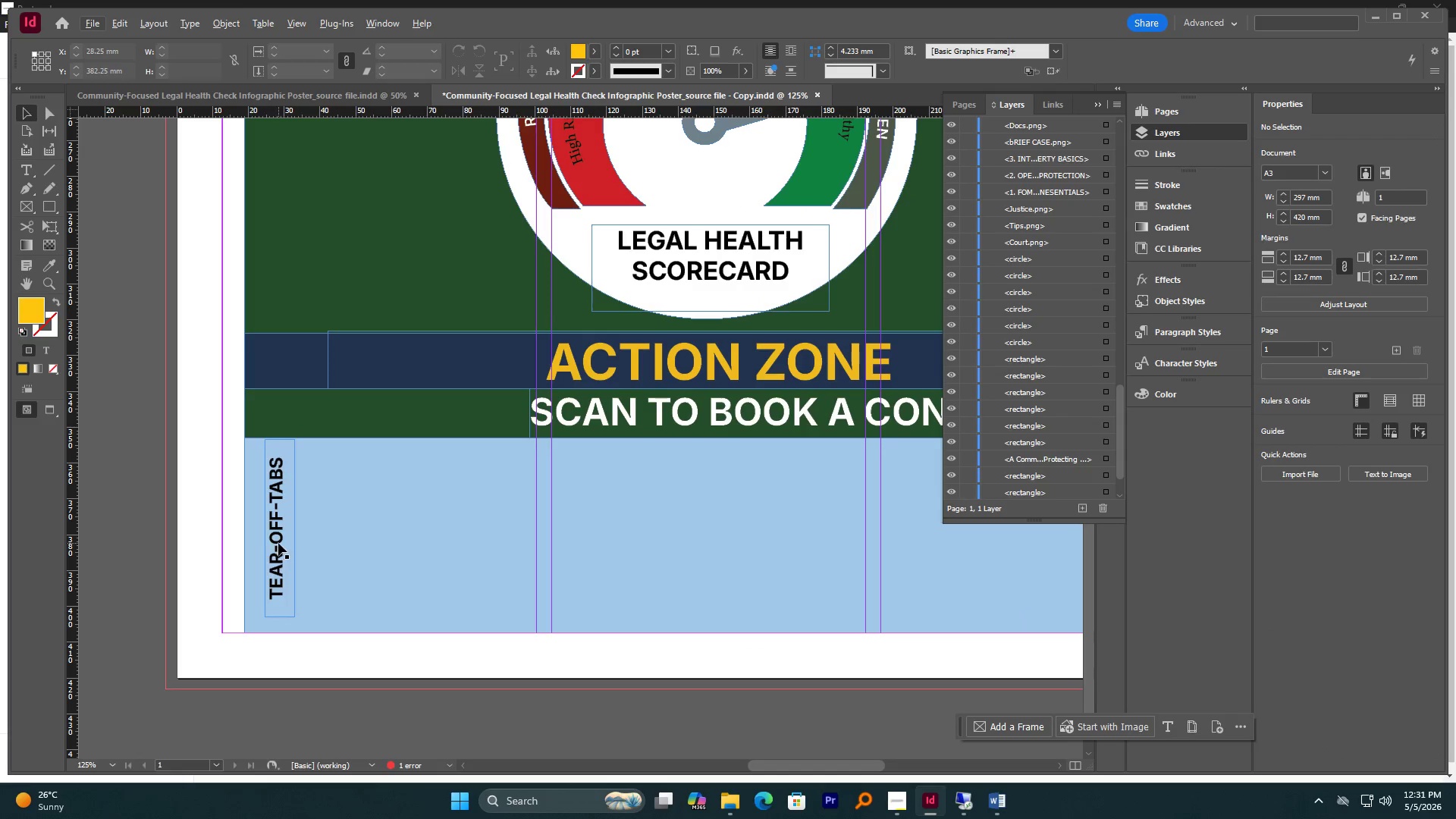 
left_click_drag(start_coordinate=[278, 543], to_coordinate=[278, 551])
 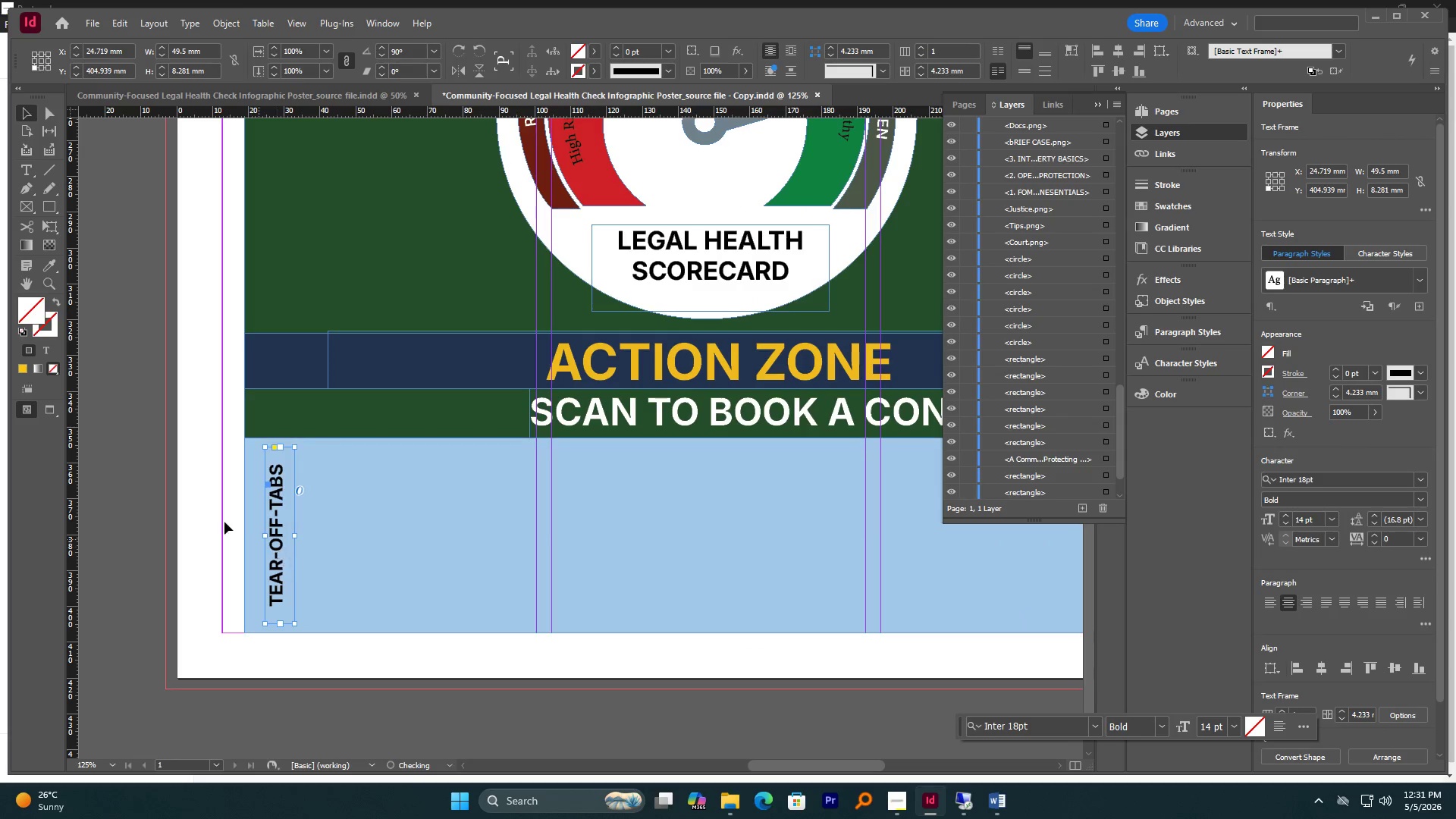 
hold_key(key=ShiftLeft, duration=0.72)
 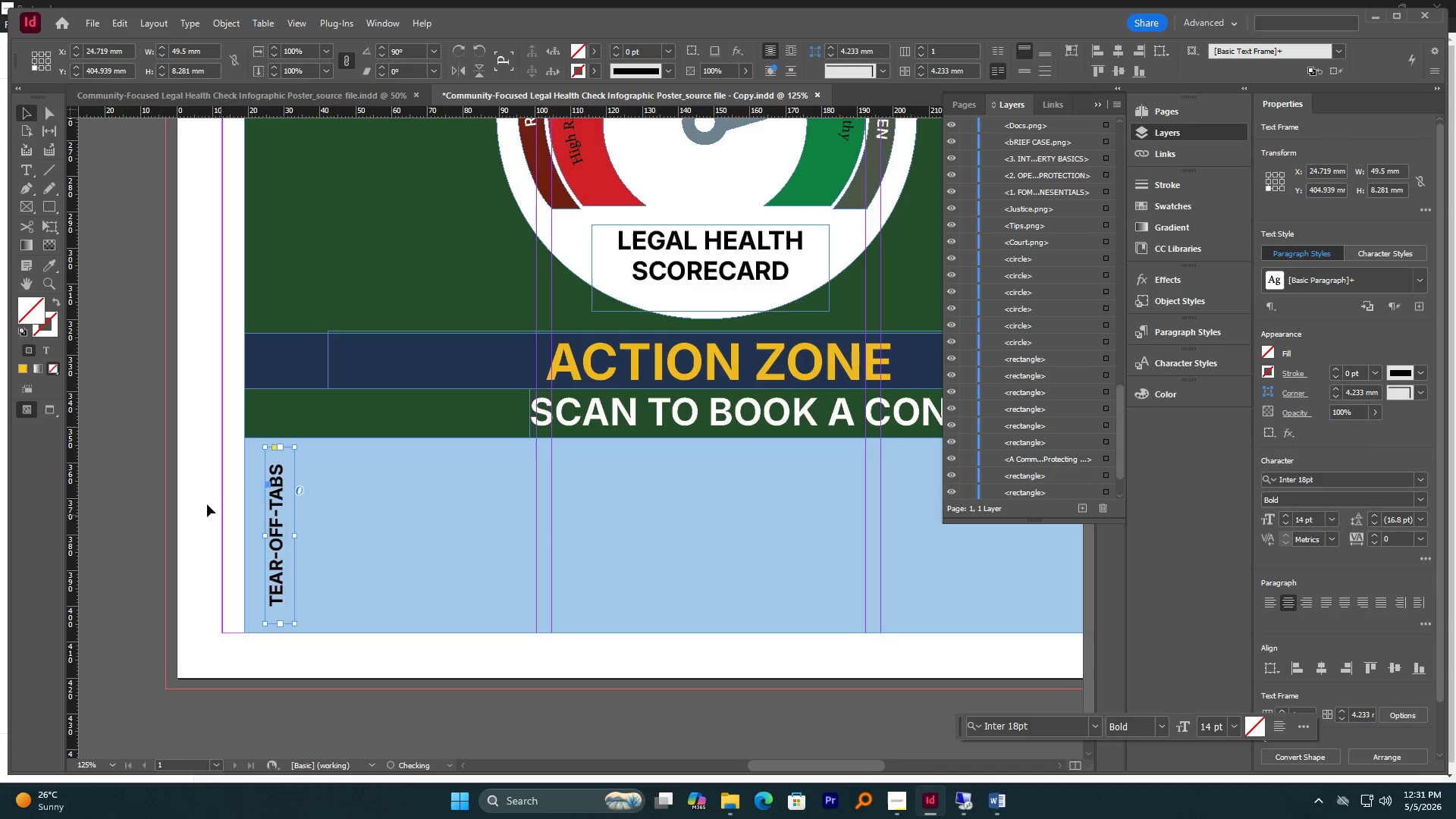 
left_click([207, 504])
 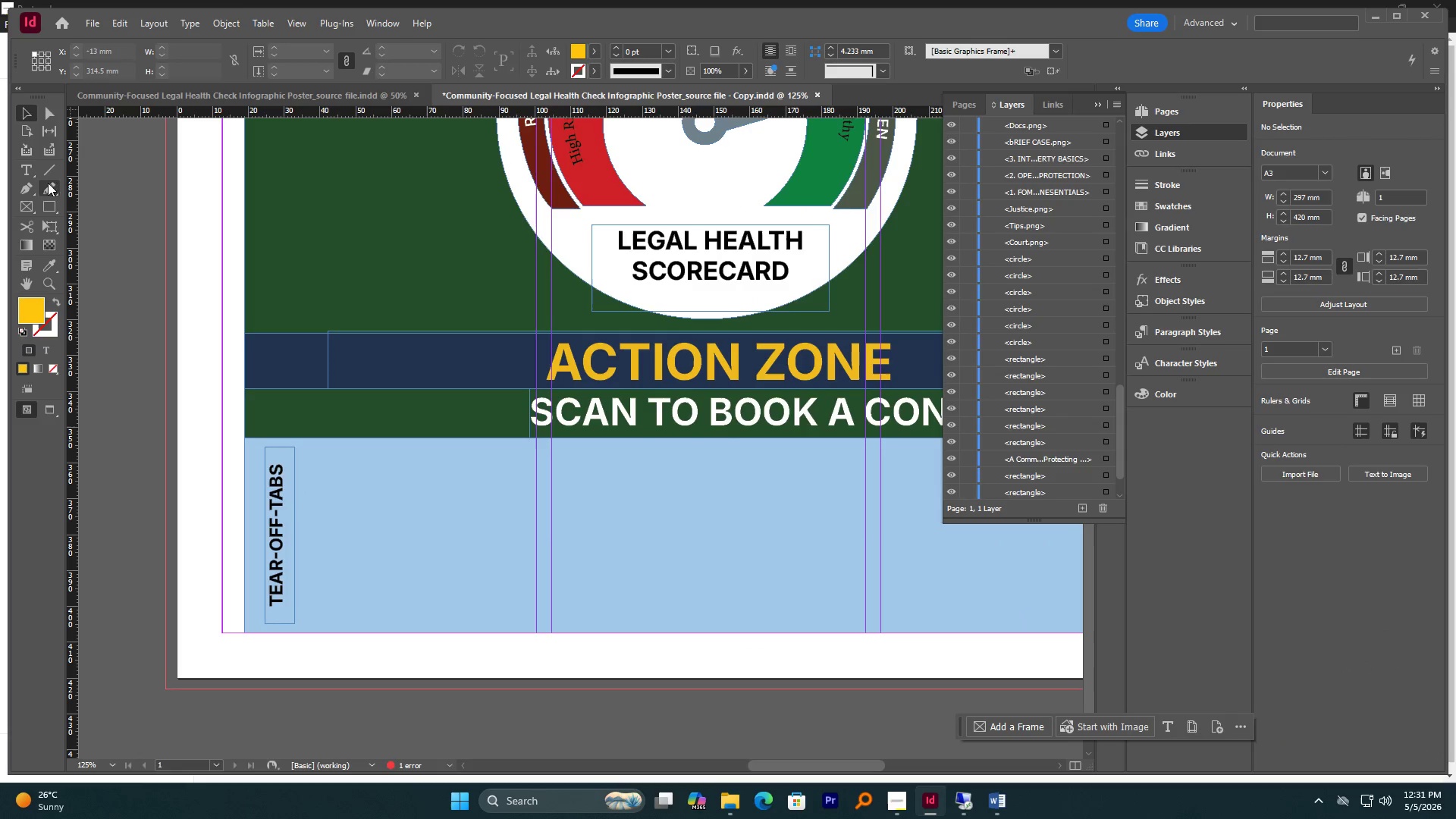 
left_click_drag(start_coordinate=[46, 203], to_coordinate=[50, 209])
 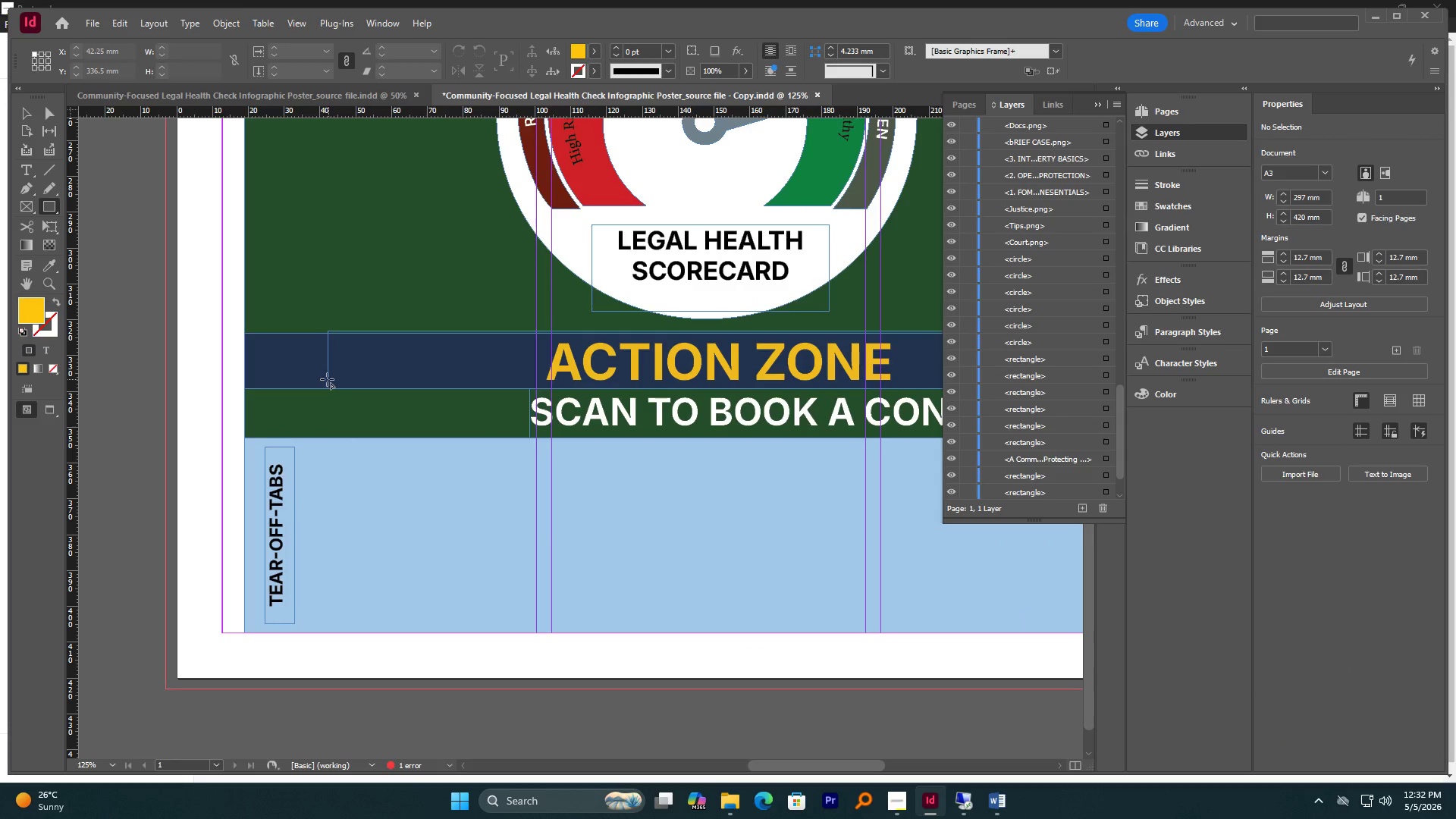 
left_click_drag(start_coordinate=[327, 379], to_coordinate=[502, 632])
 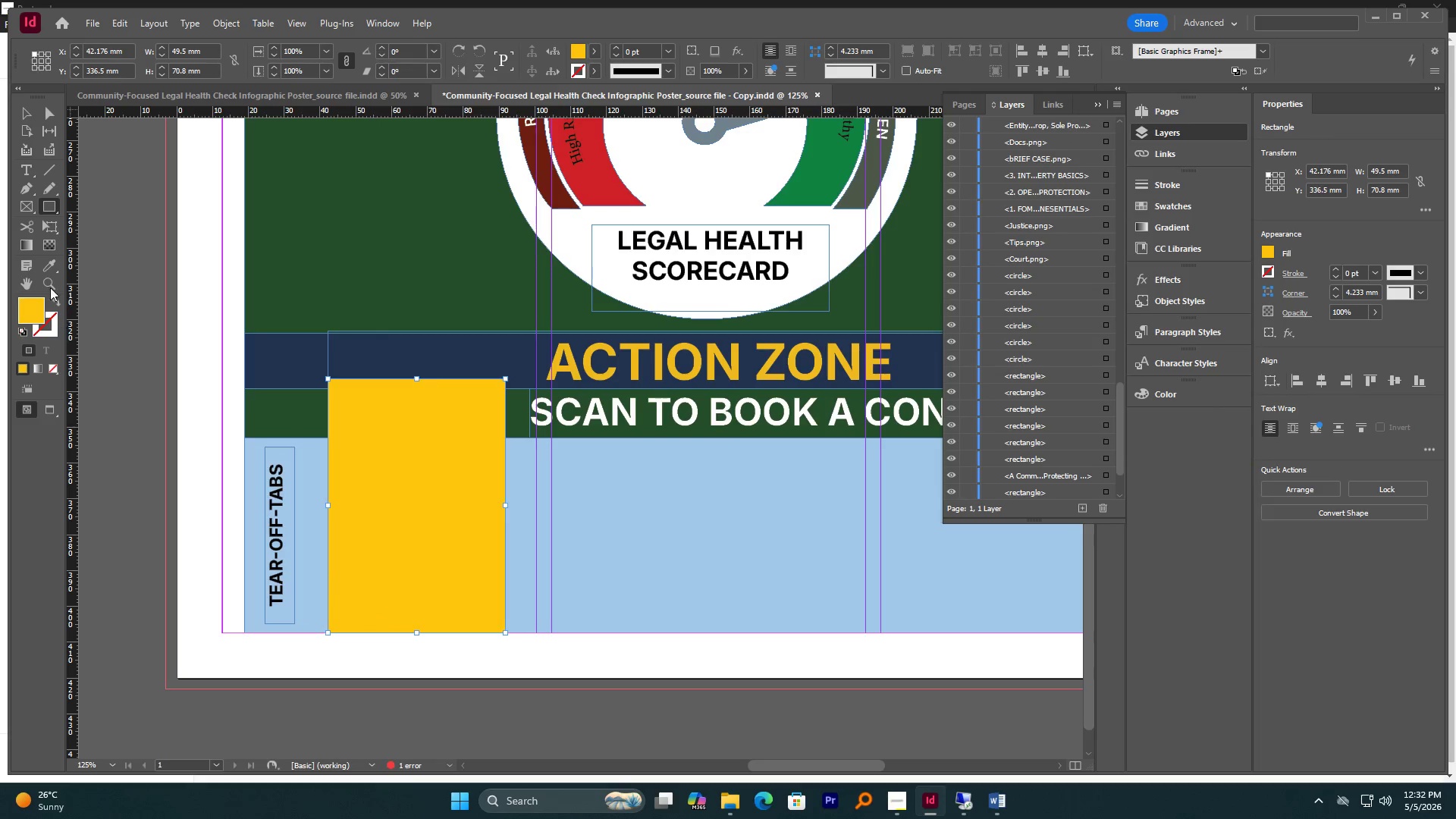 
double_click([238, 252])
 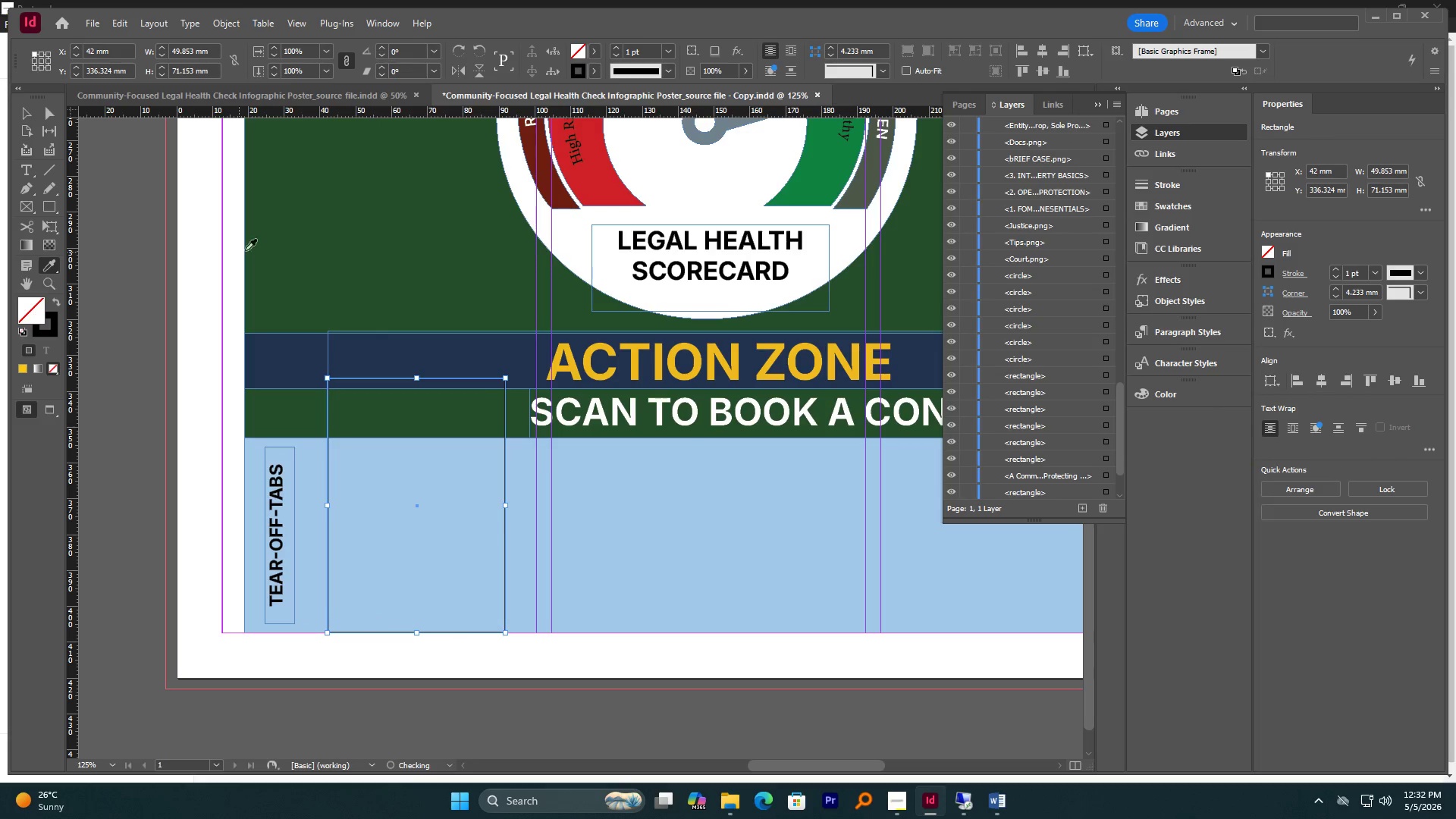 
left_click([303, 246])
 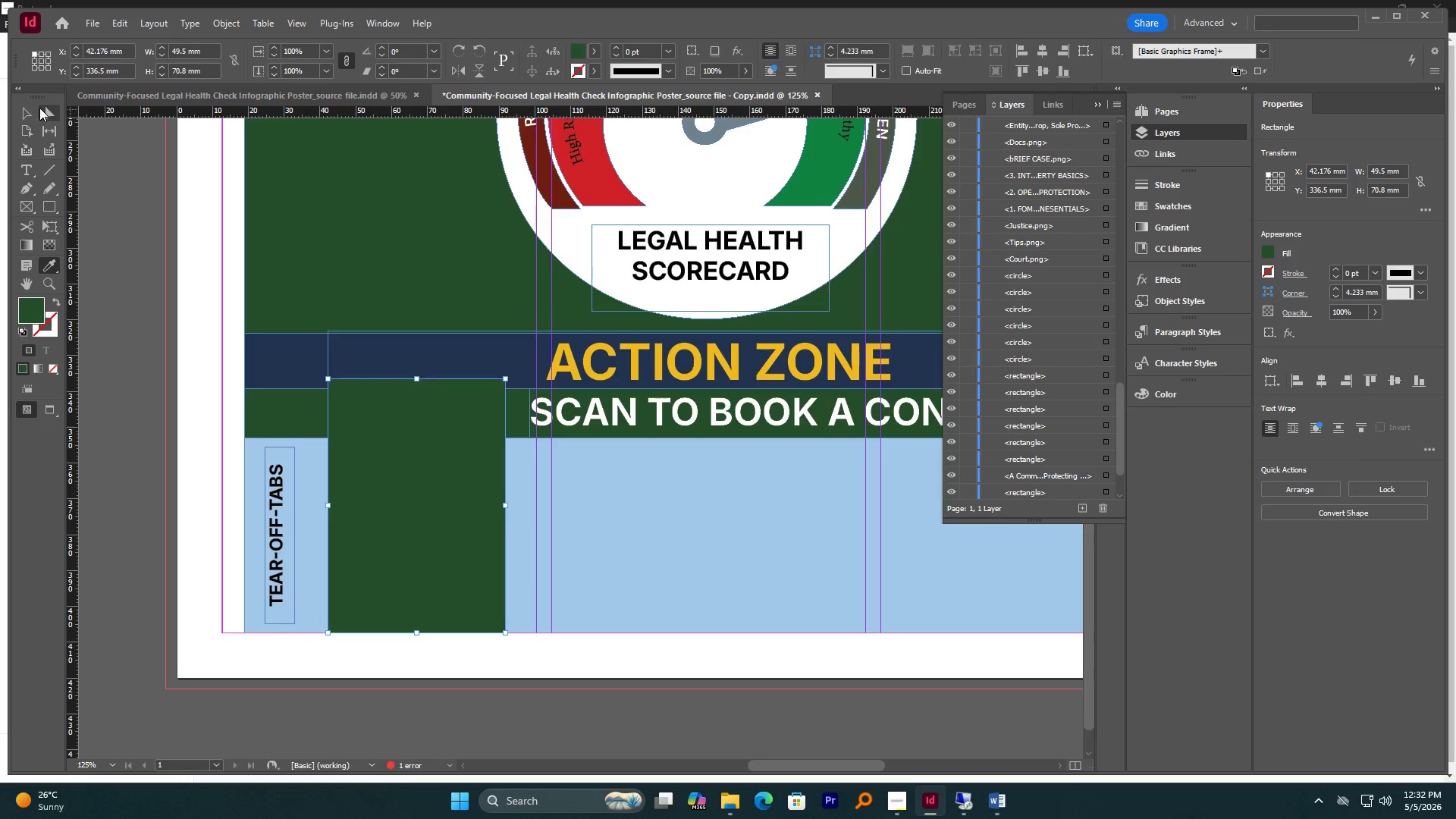 
left_click([31, 113])
 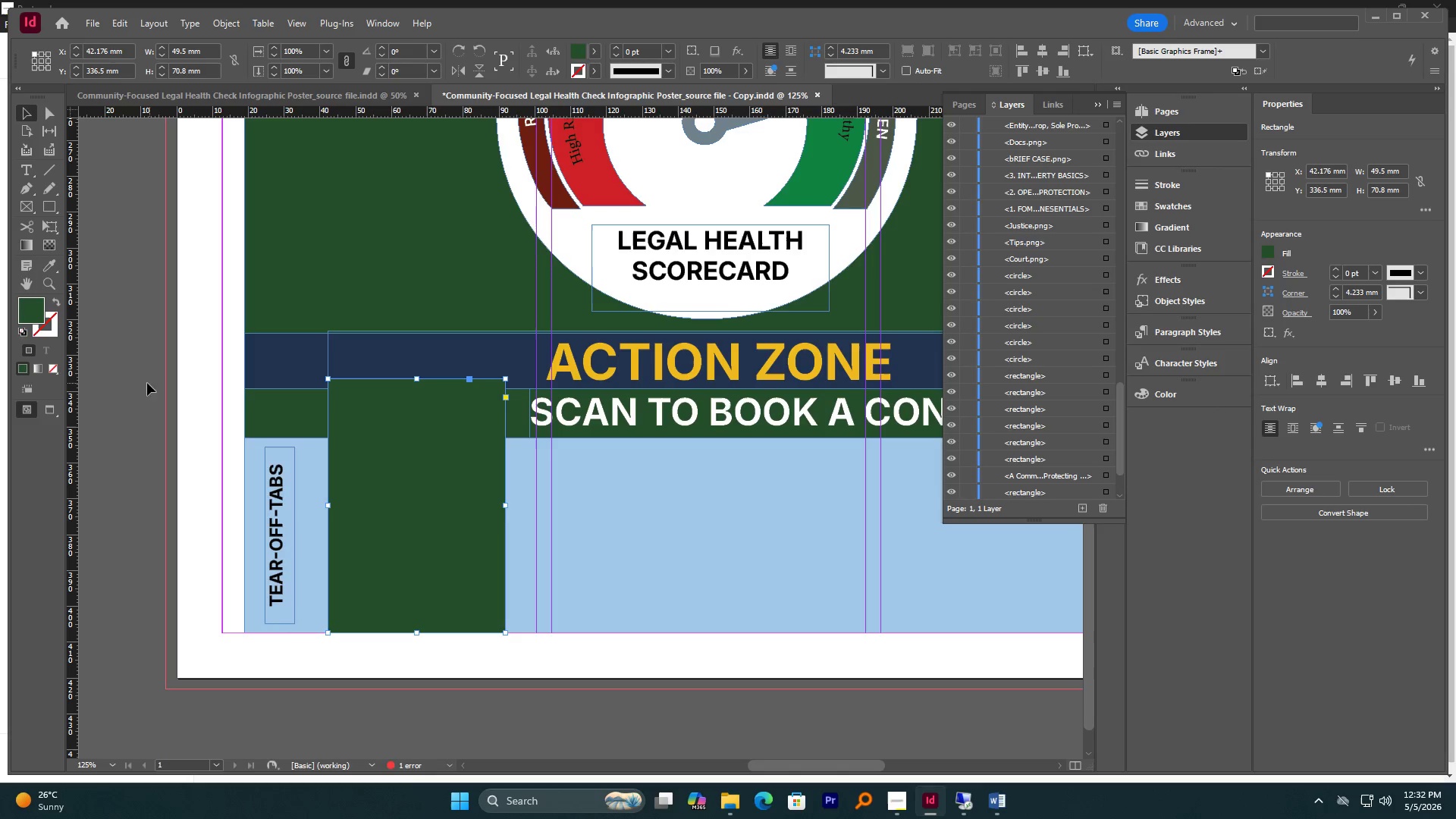 
left_click([128, 379])
 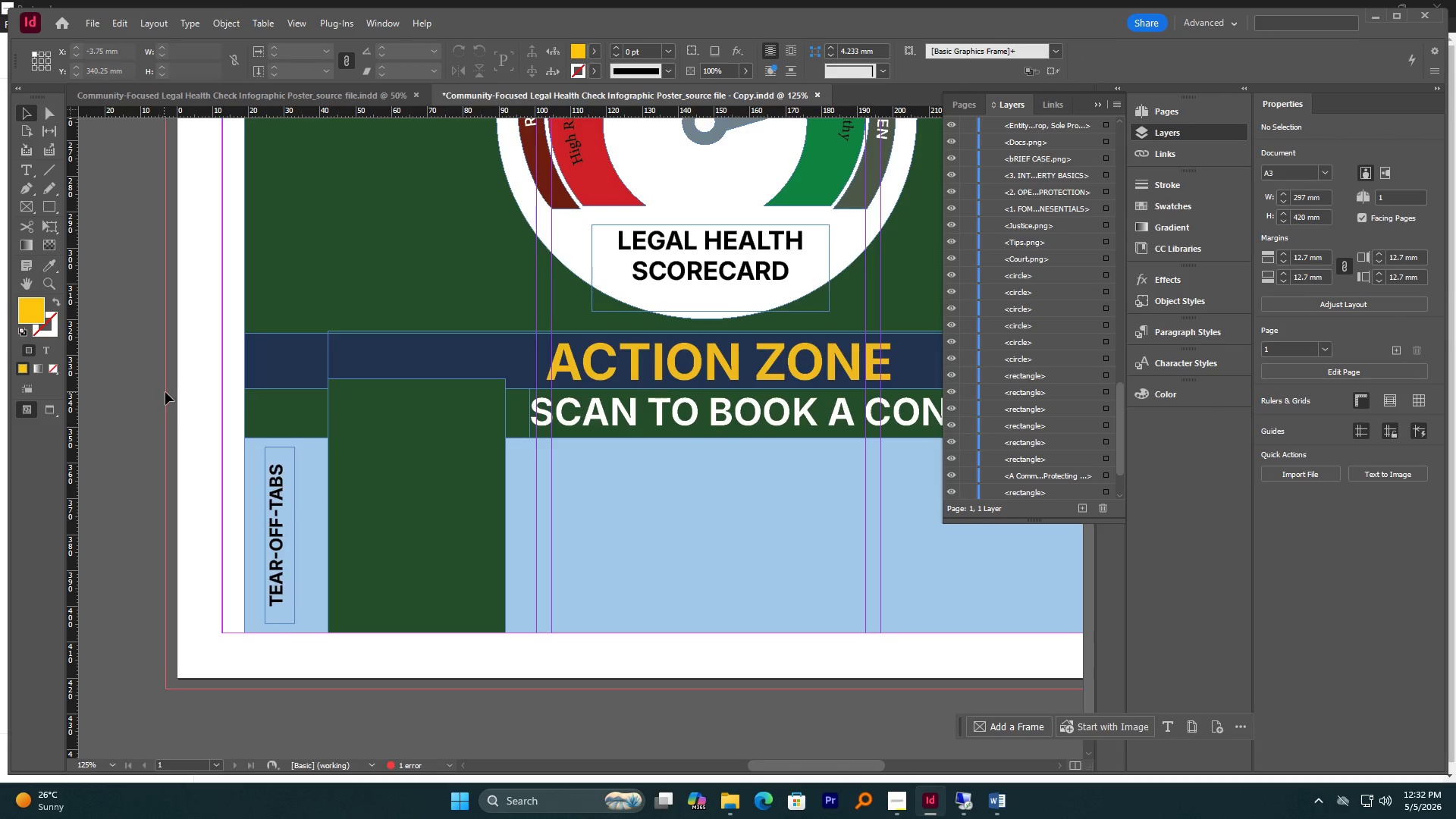 
key(W)
 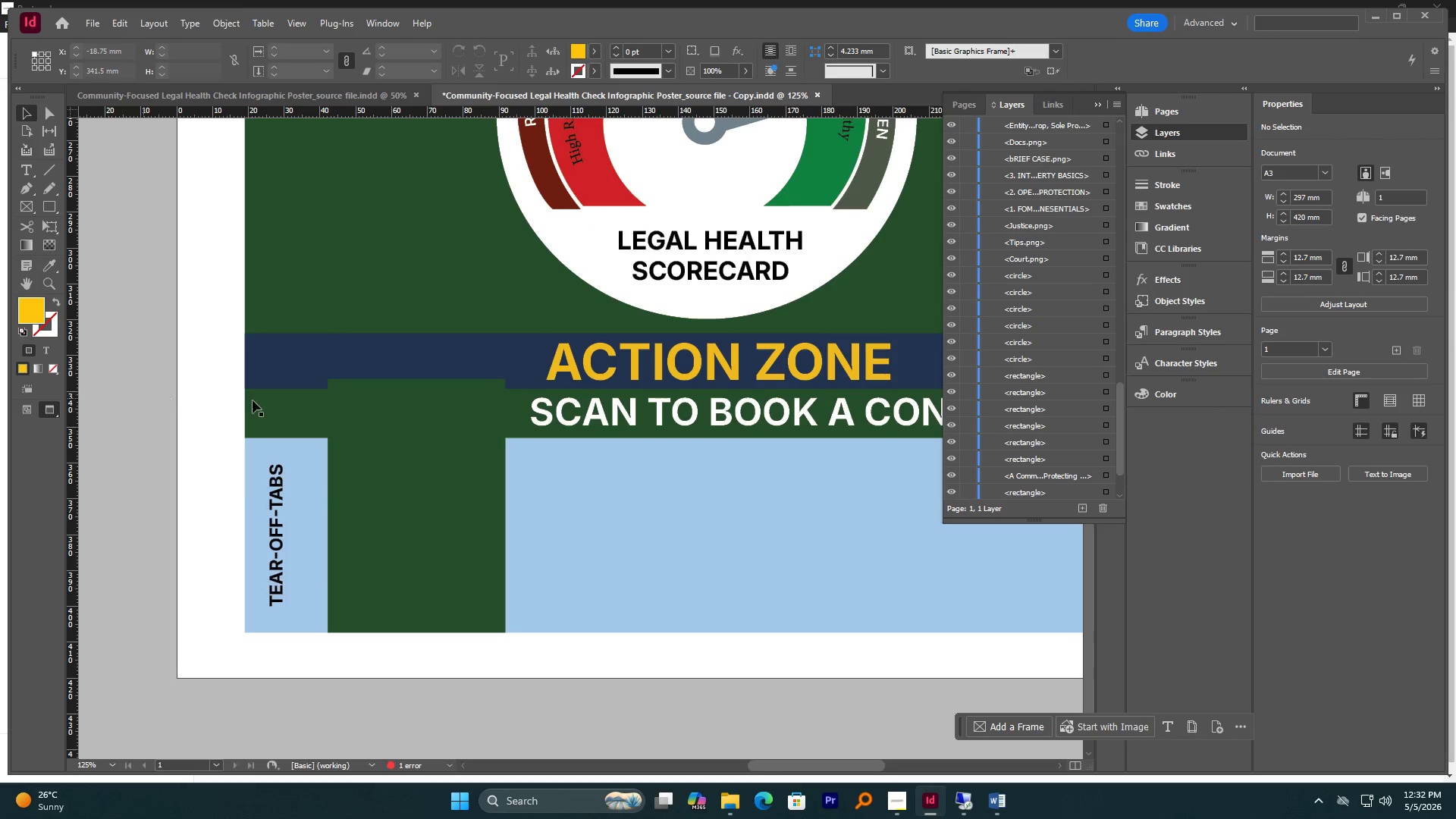 
left_click([348, 411])
 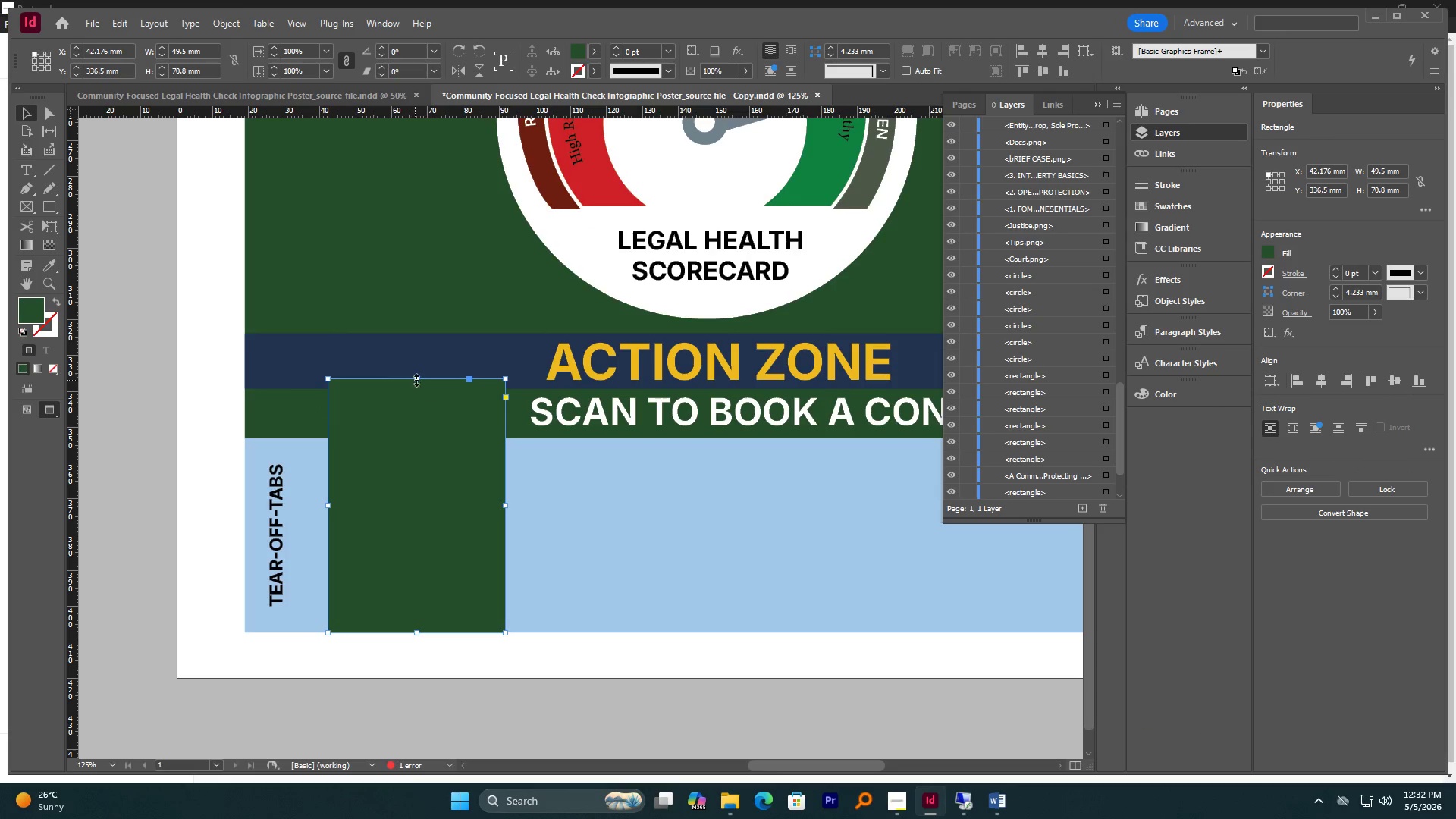 
left_click_drag(start_coordinate=[416, 380], to_coordinate=[416, 363])
 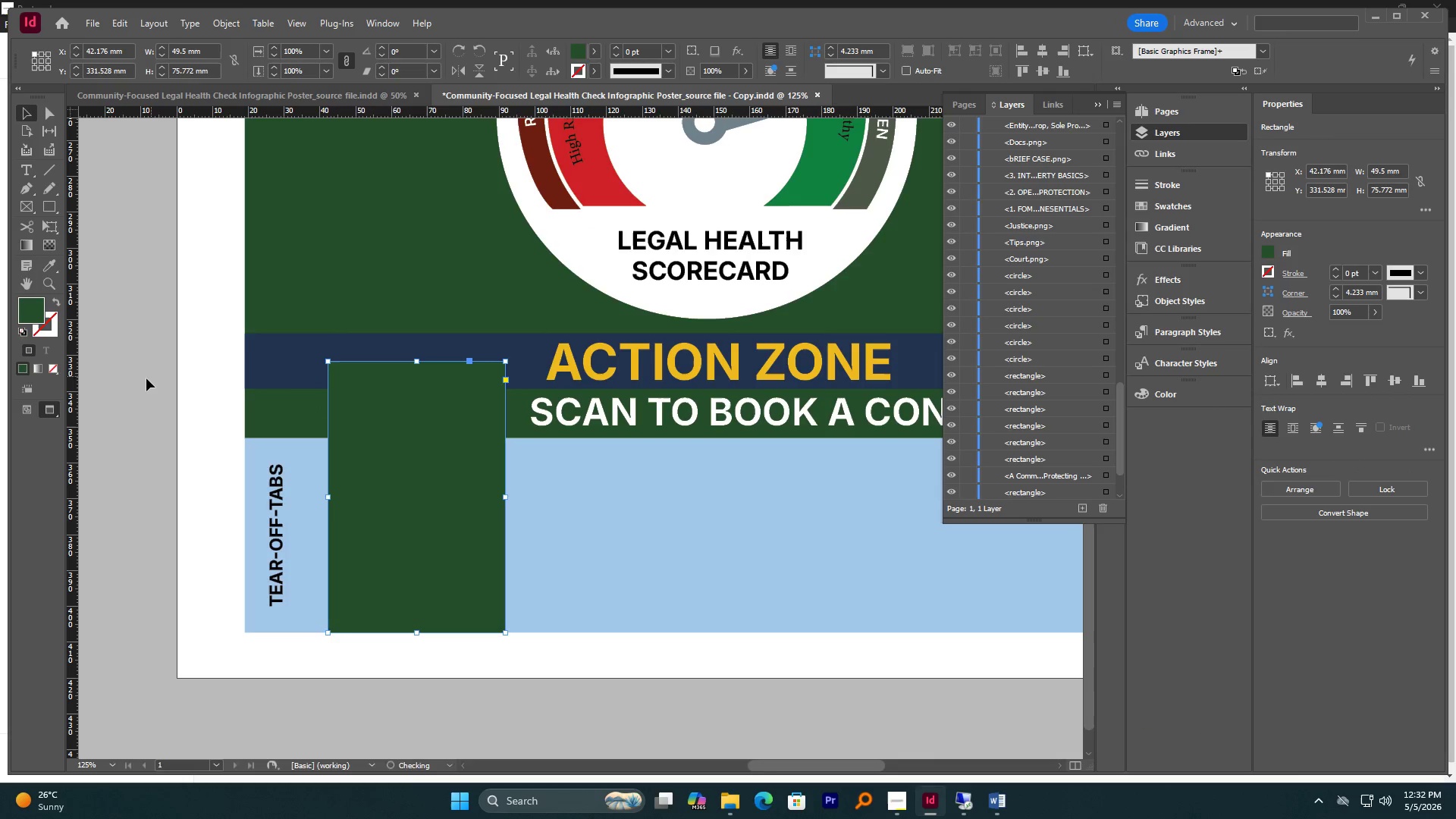 
left_click([146, 378])
 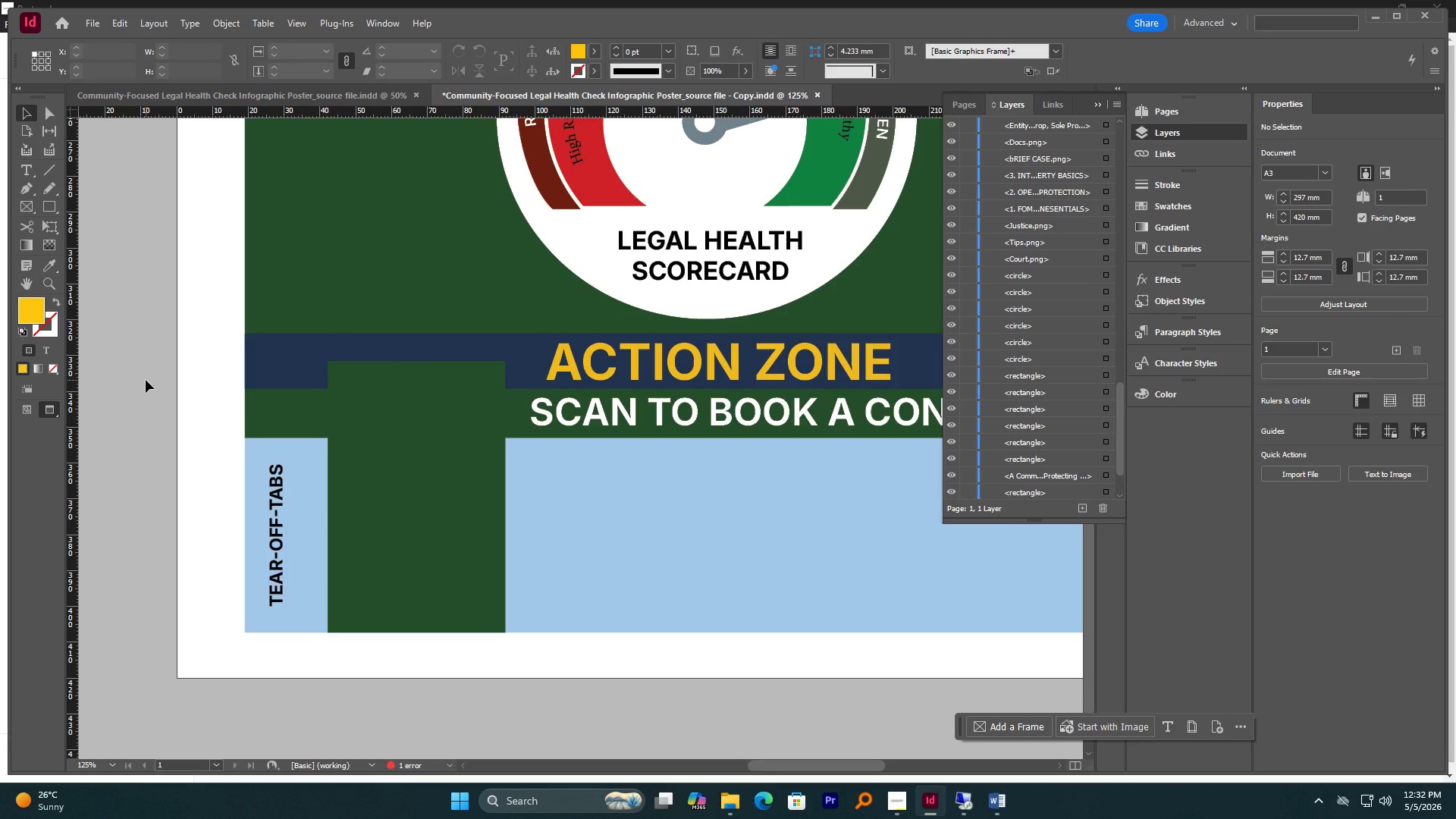 
scroll: coordinate [146, 380], scroll_direction: down, amount: 1.0
 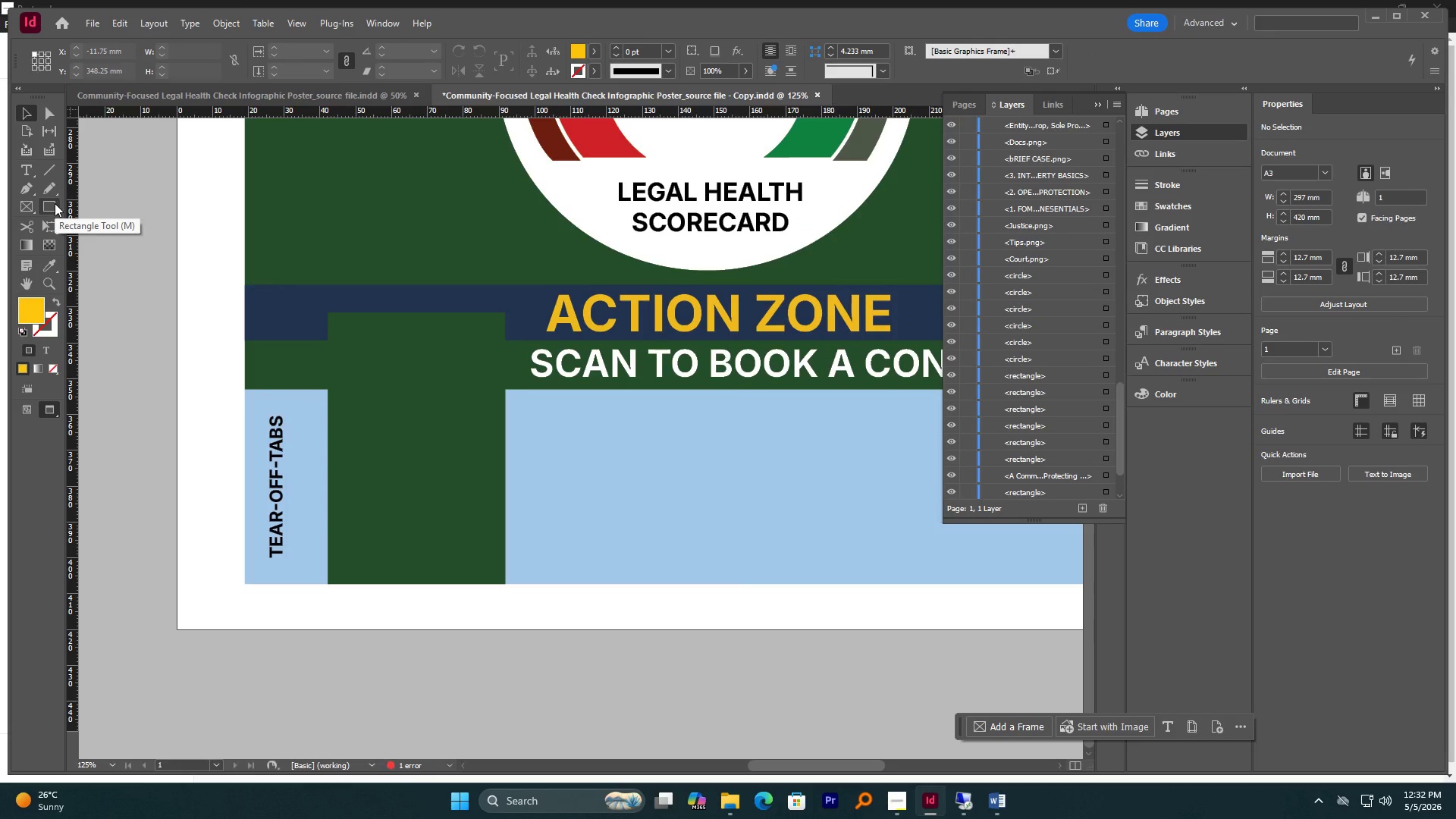 
left_click([55, 203])
 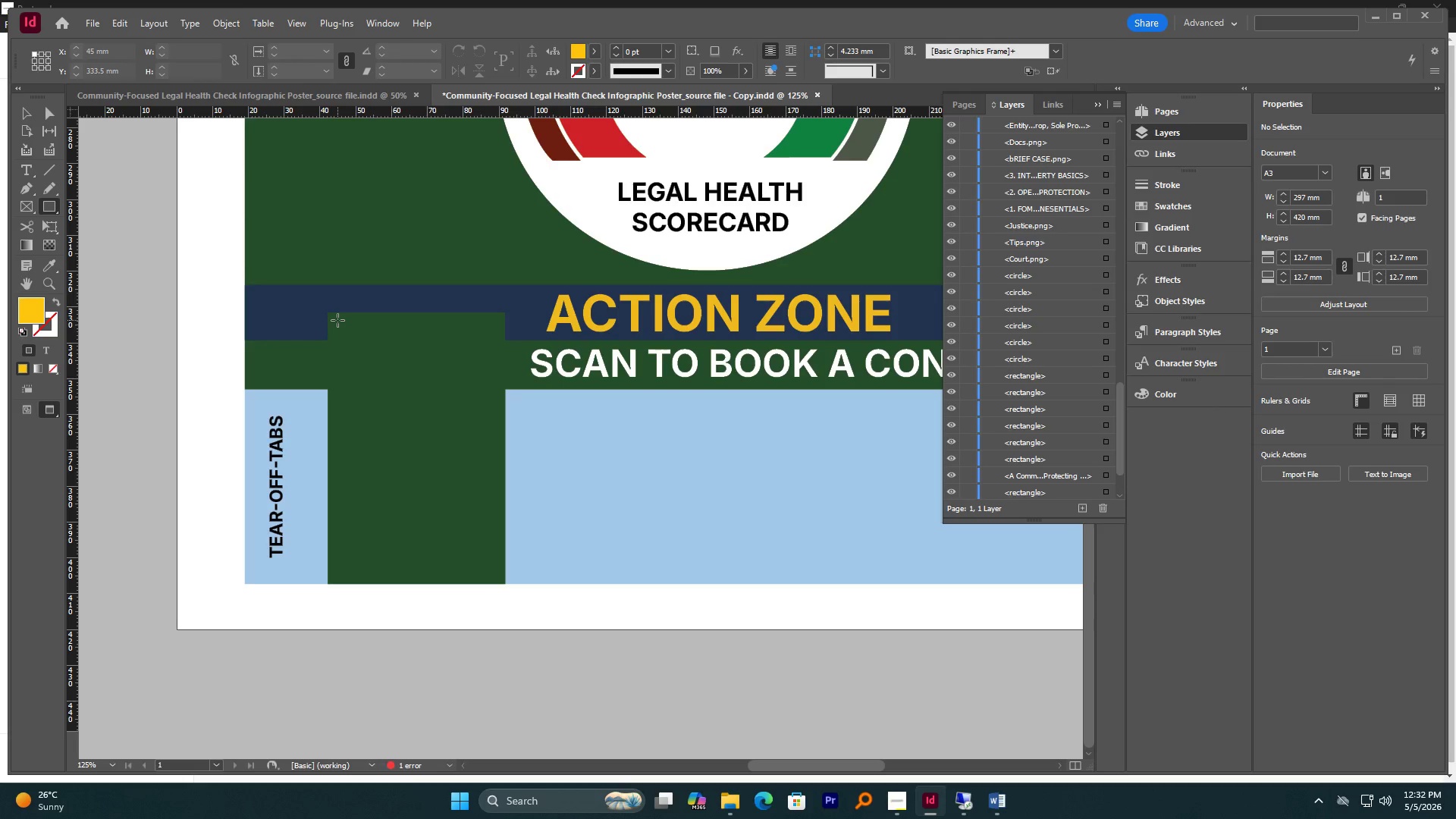 
left_click_drag(start_coordinate=[335, 320], to_coordinate=[502, 481])
 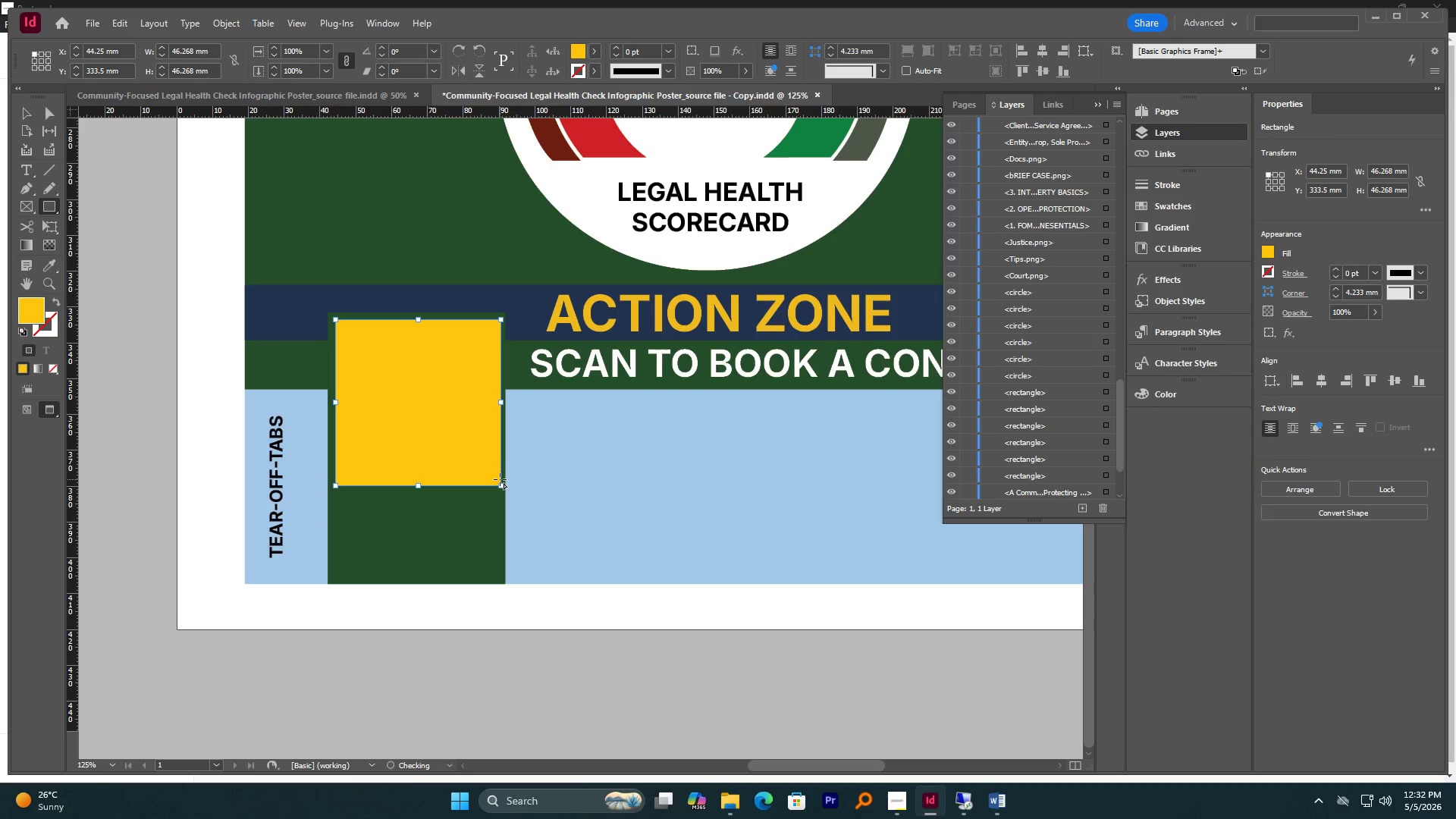 
hold_key(key=ShiftLeft, duration=11.5)
 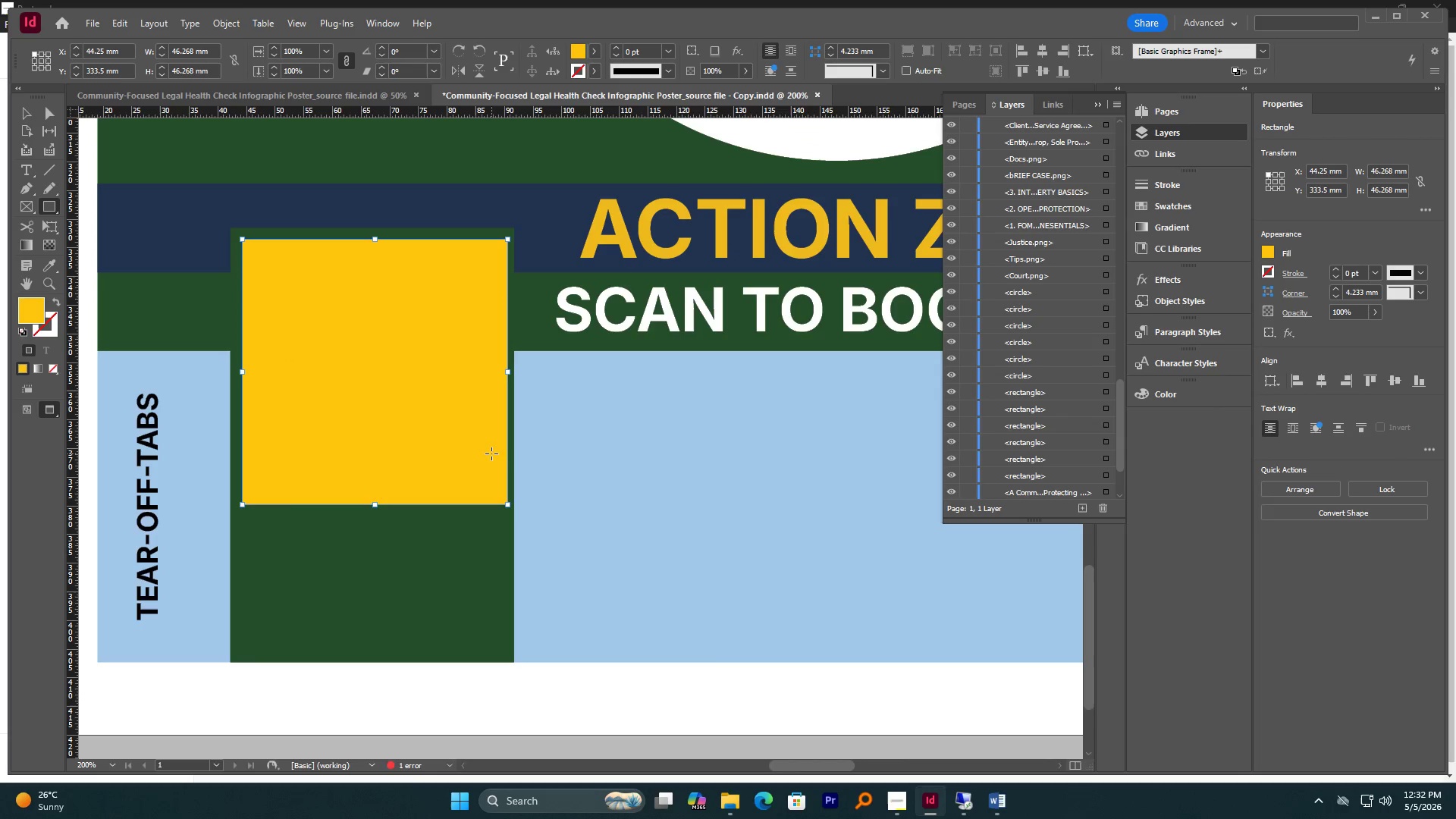 
hold_key(key=AltLeft, duration=0.7)
scroll: coordinate [491, 453], scroll_direction: up, amount: 2.0
 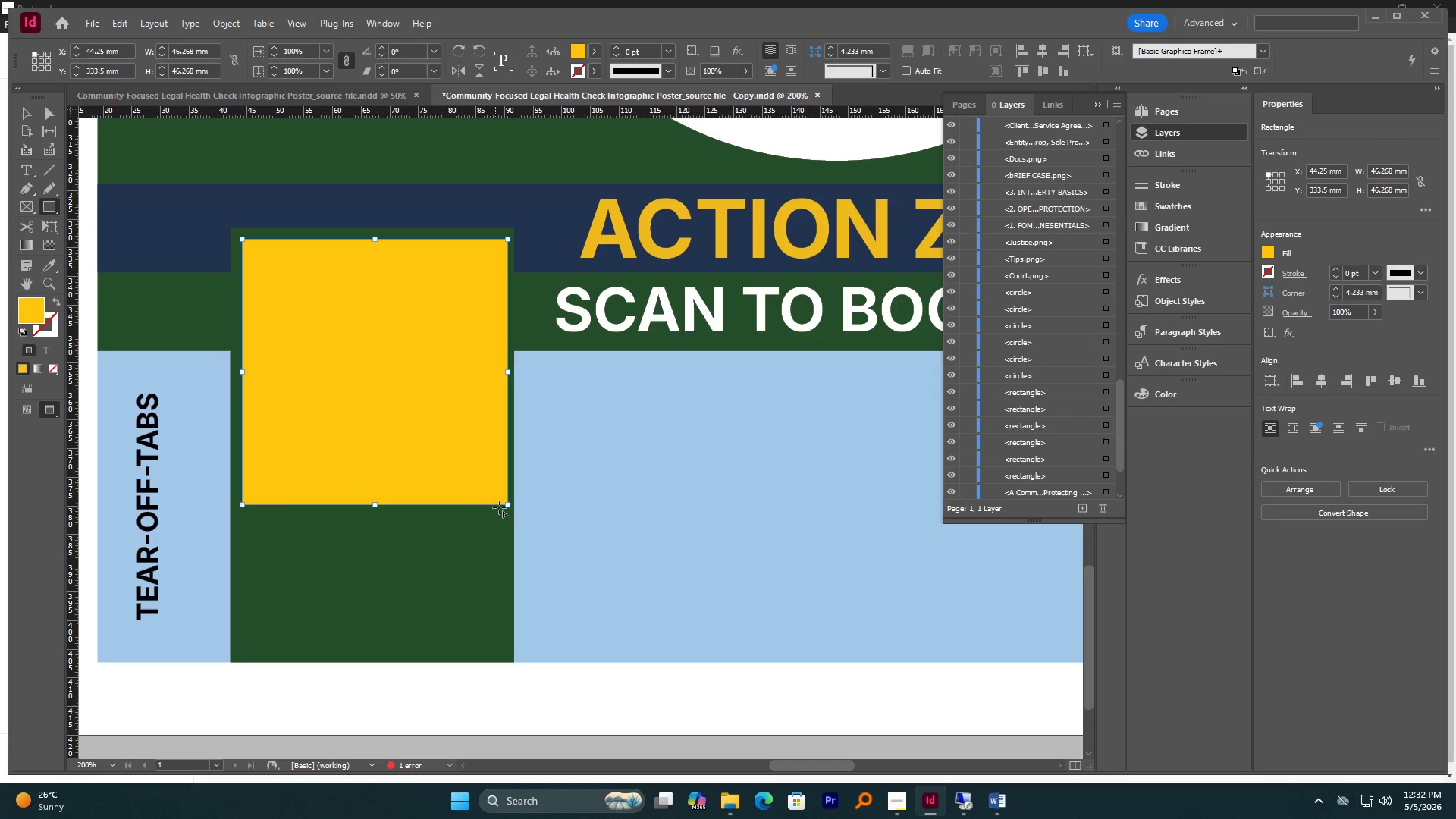 
hold_key(key=ShiftLeft, duration=0.42)
 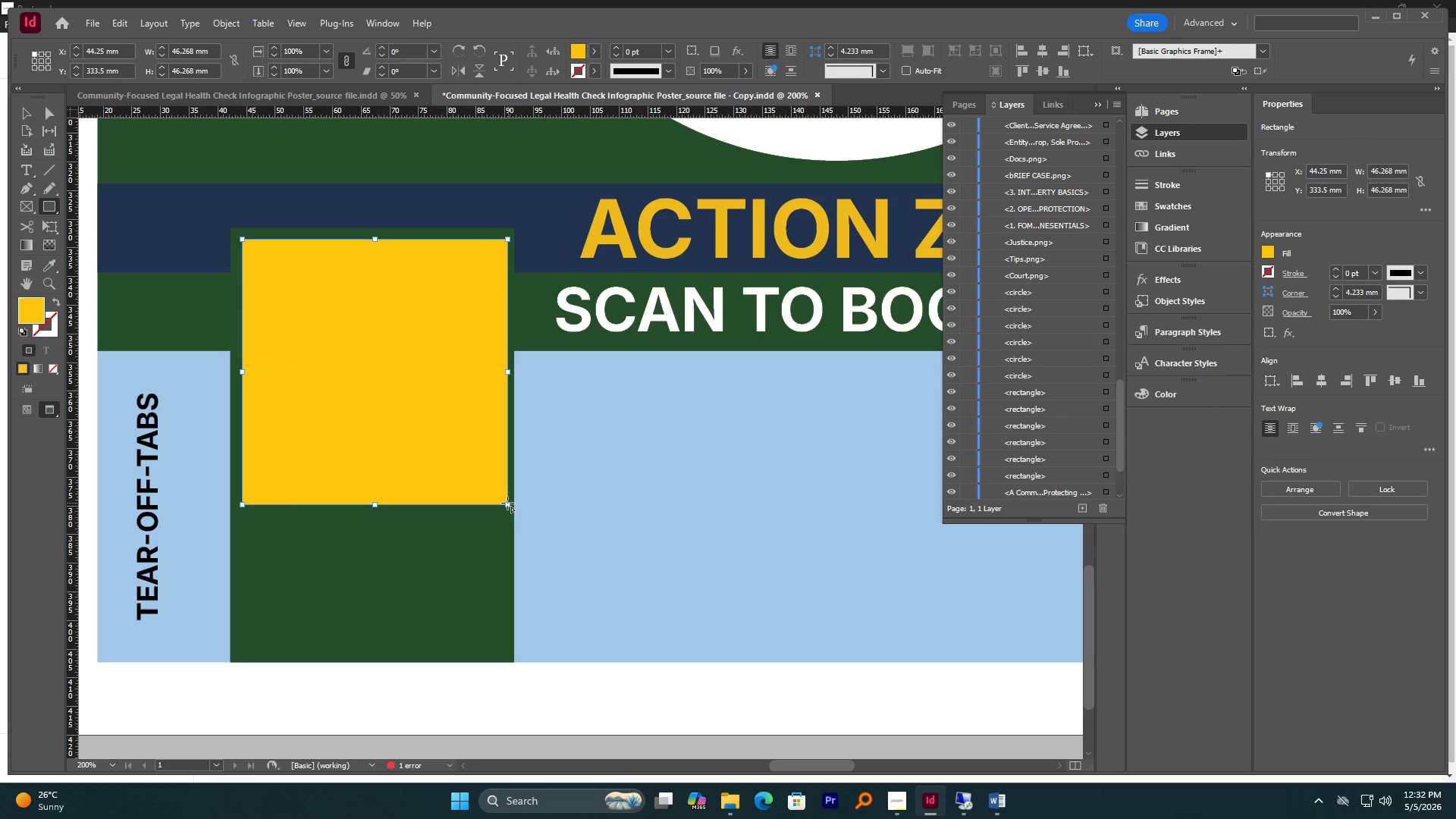 
key(V)
 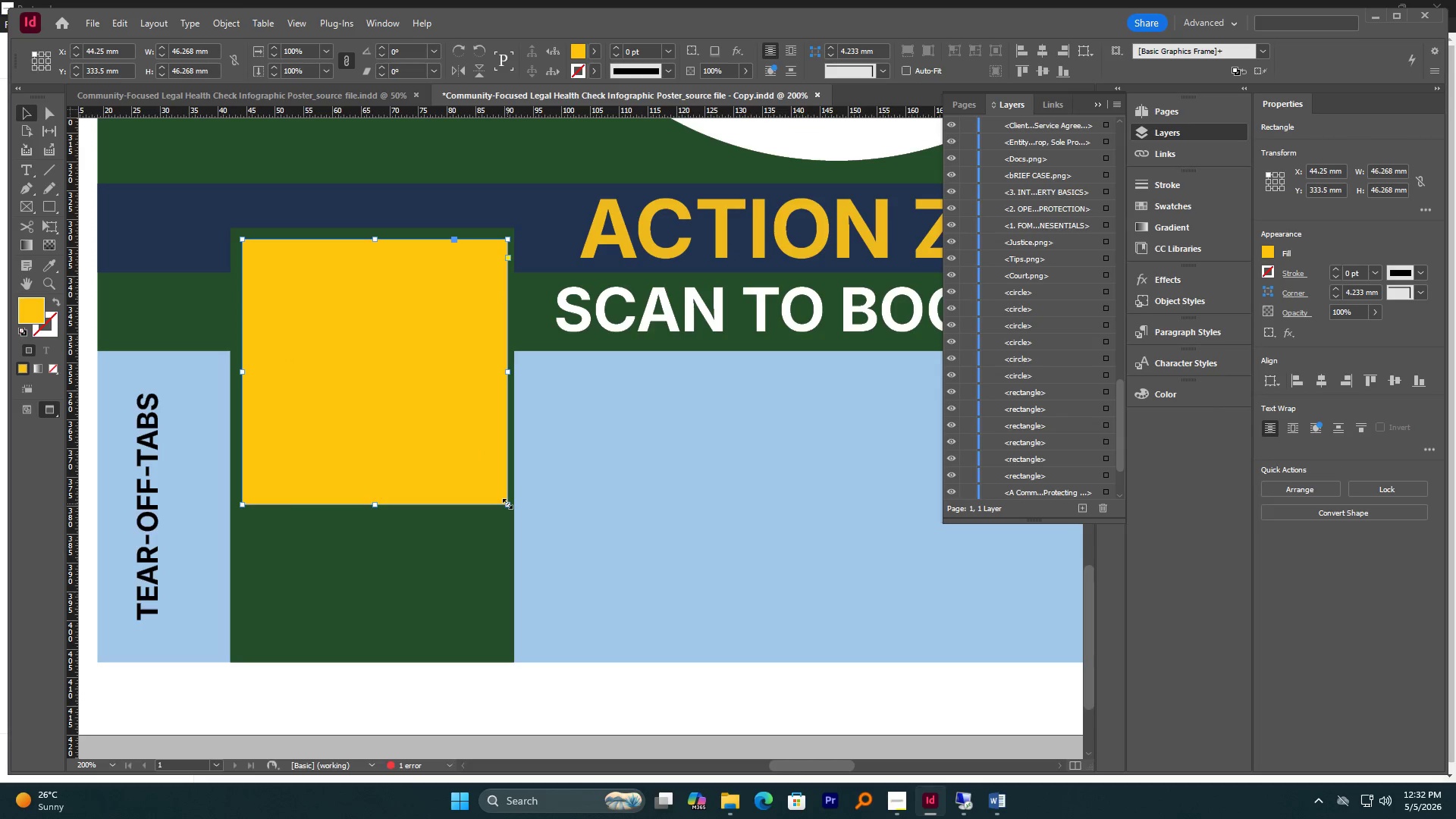 
left_click_drag(start_coordinate=[507, 504], to_coordinate=[504, 496])
 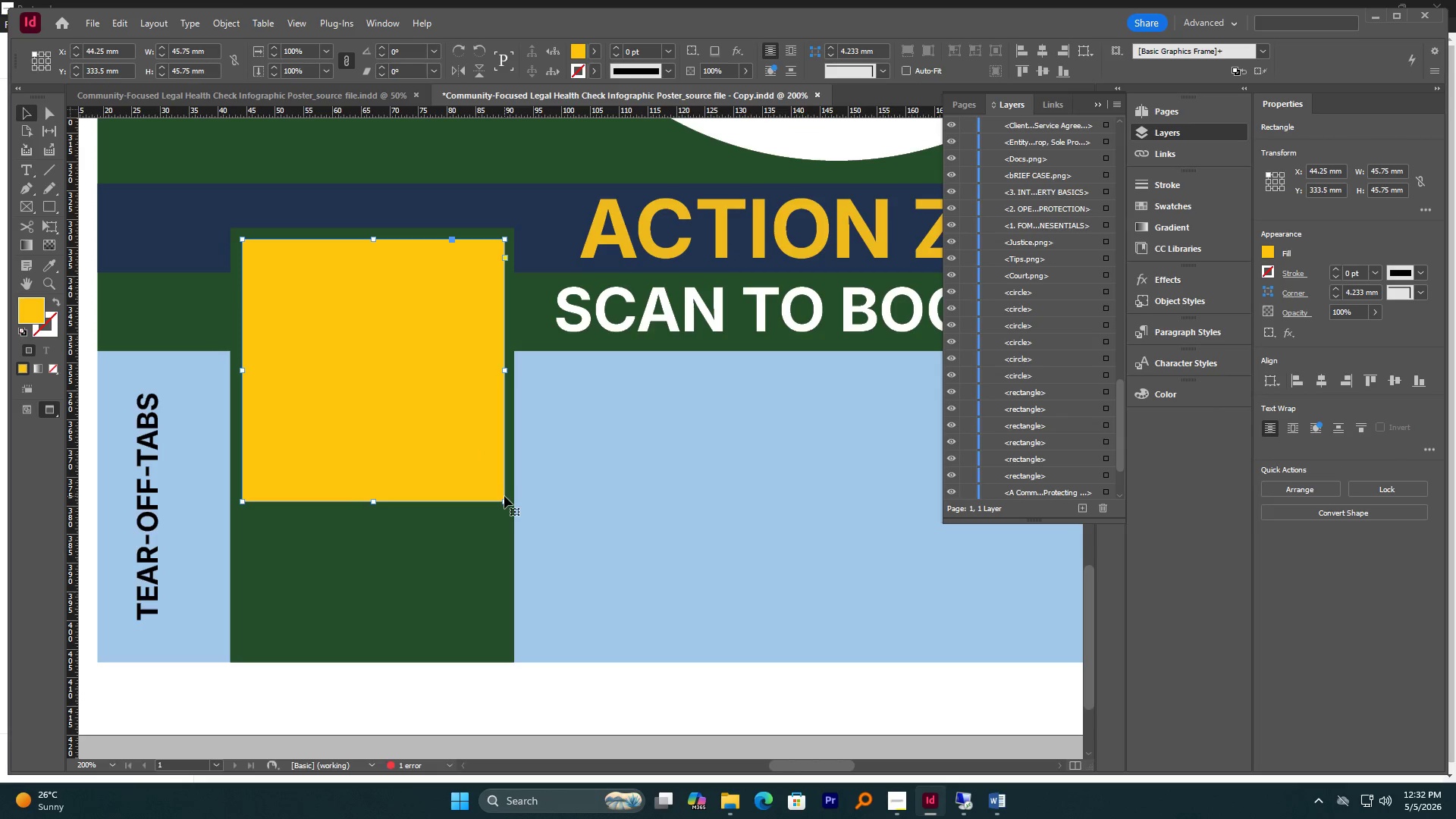 
hold_key(key=ShiftLeft, duration=2.89)
 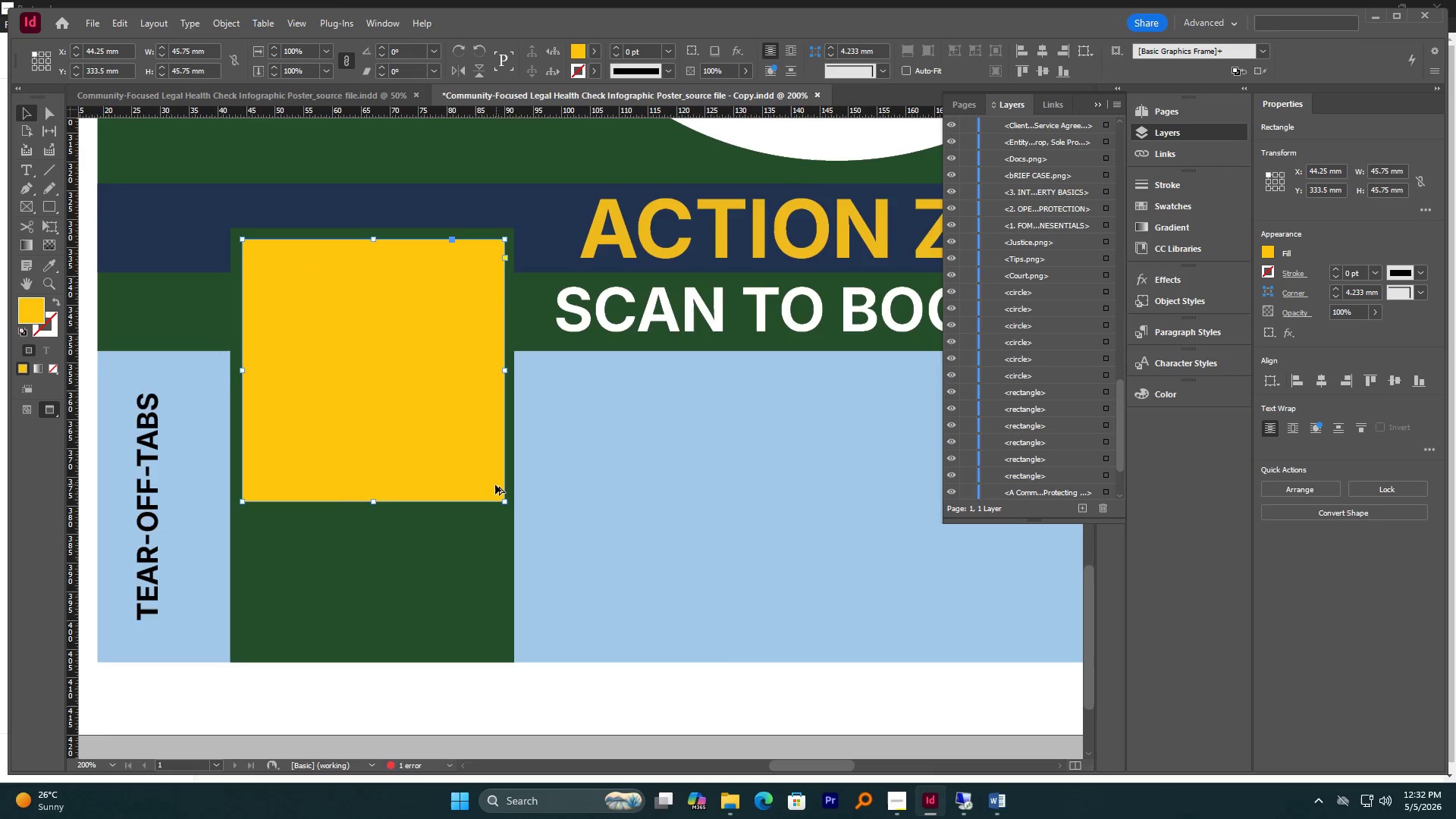 
hold_key(key=AltLeft, duration=0.53)
scroll: coordinate [495, 485], scroll_direction: down, amount: 2.0
 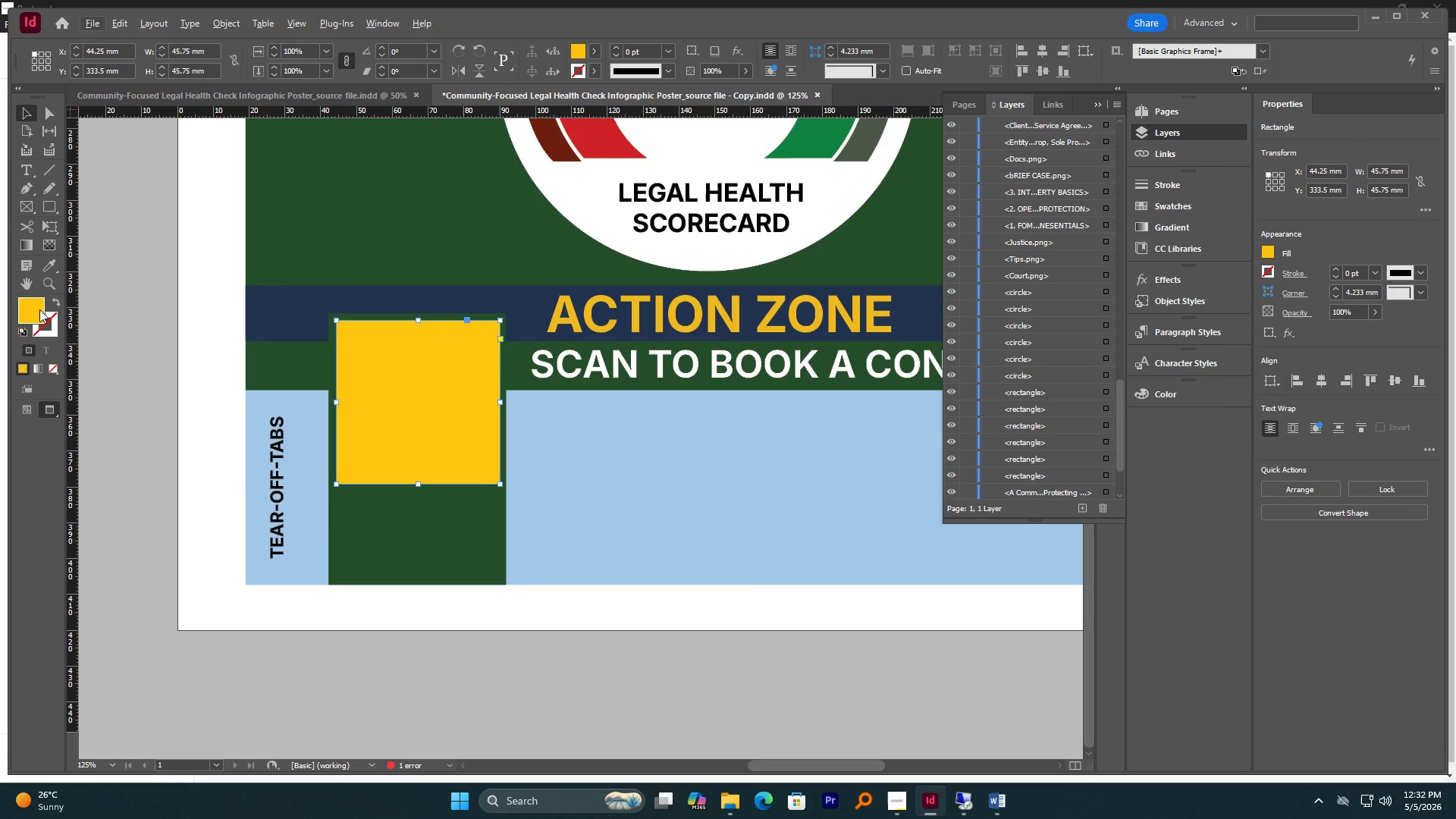 
double_click([18, 311])
 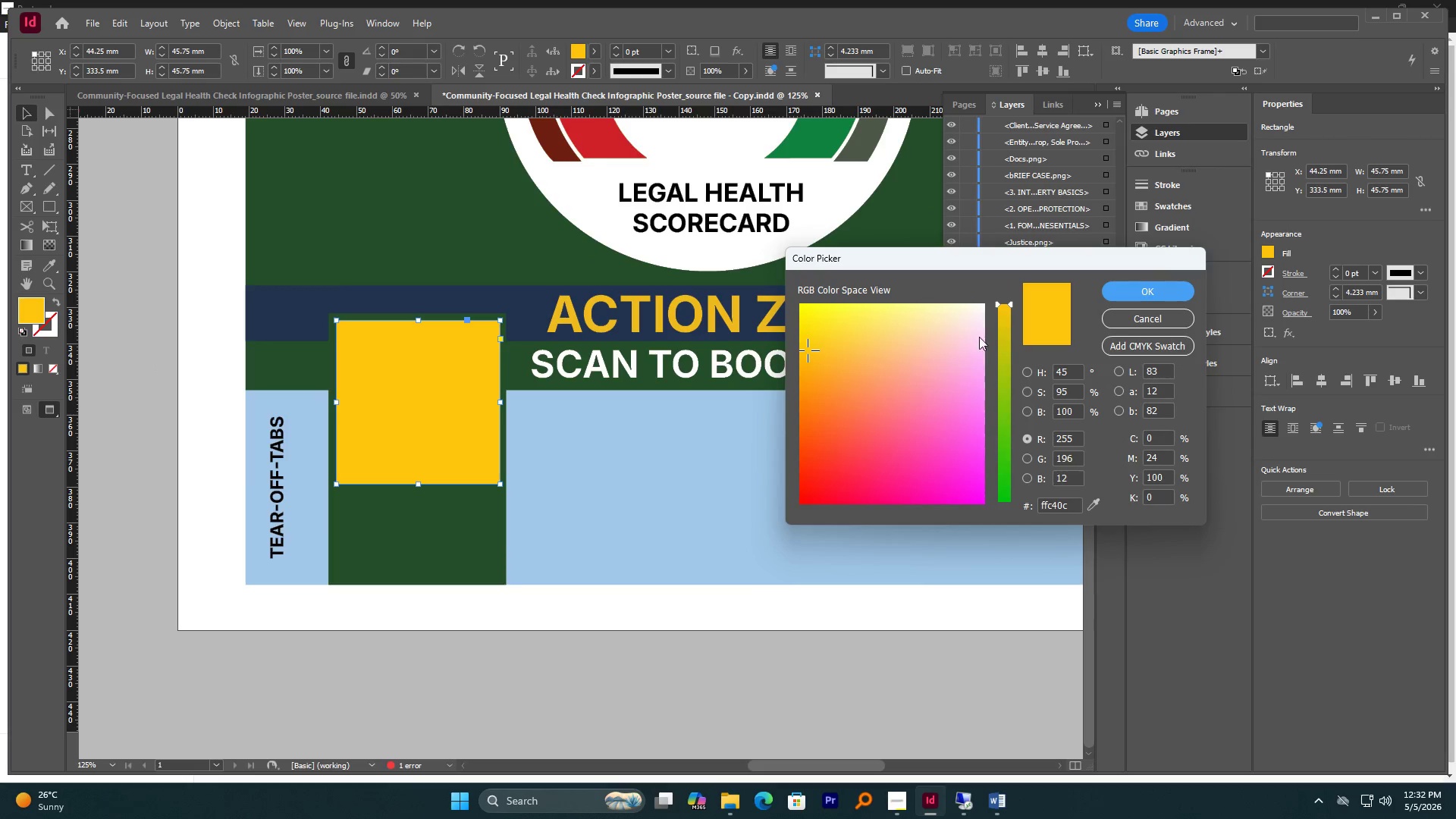 
left_click_drag(start_coordinate=[968, 330], to_coordinate=[987, 286])
 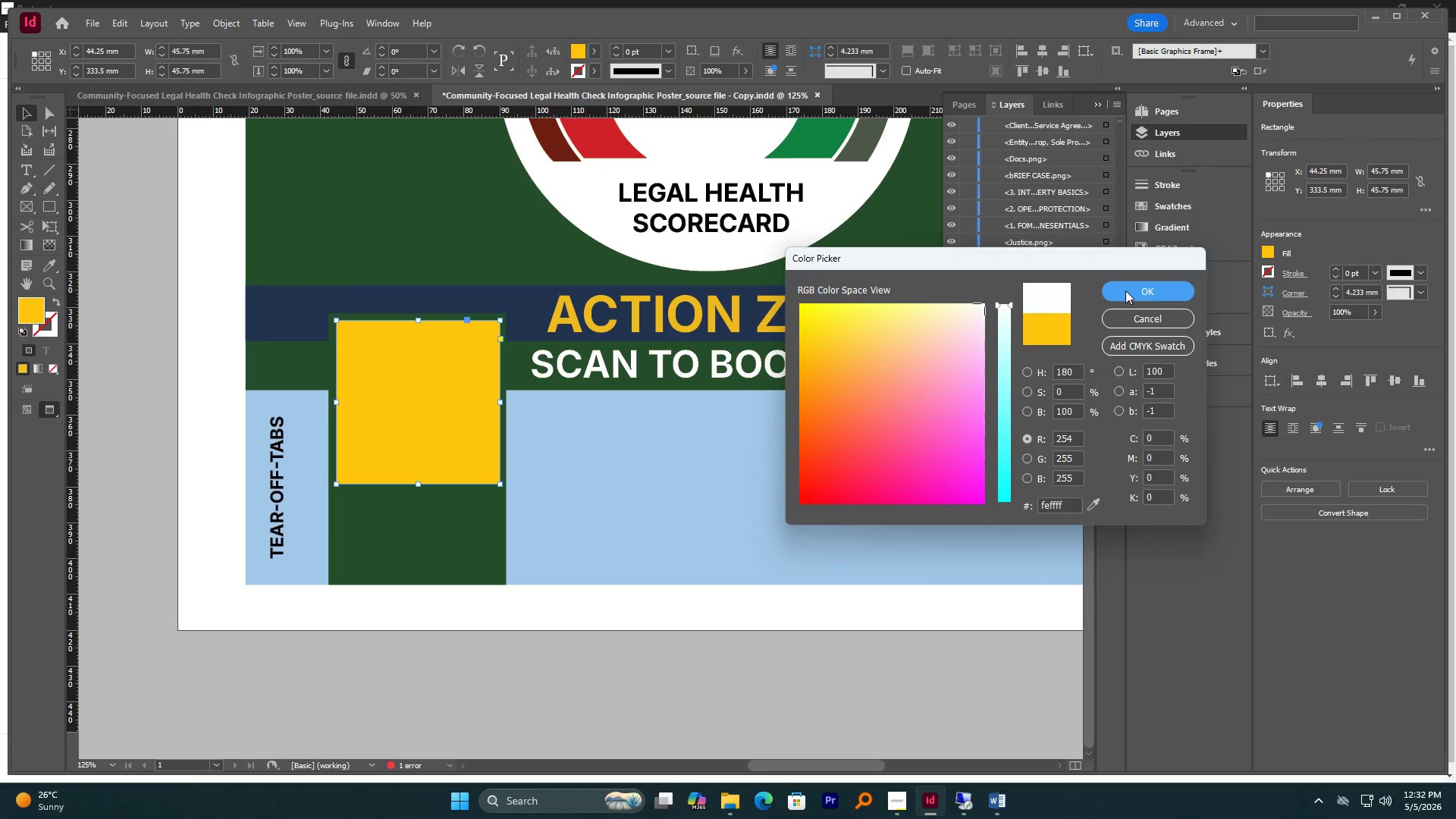 
left_click([1125, 290])
 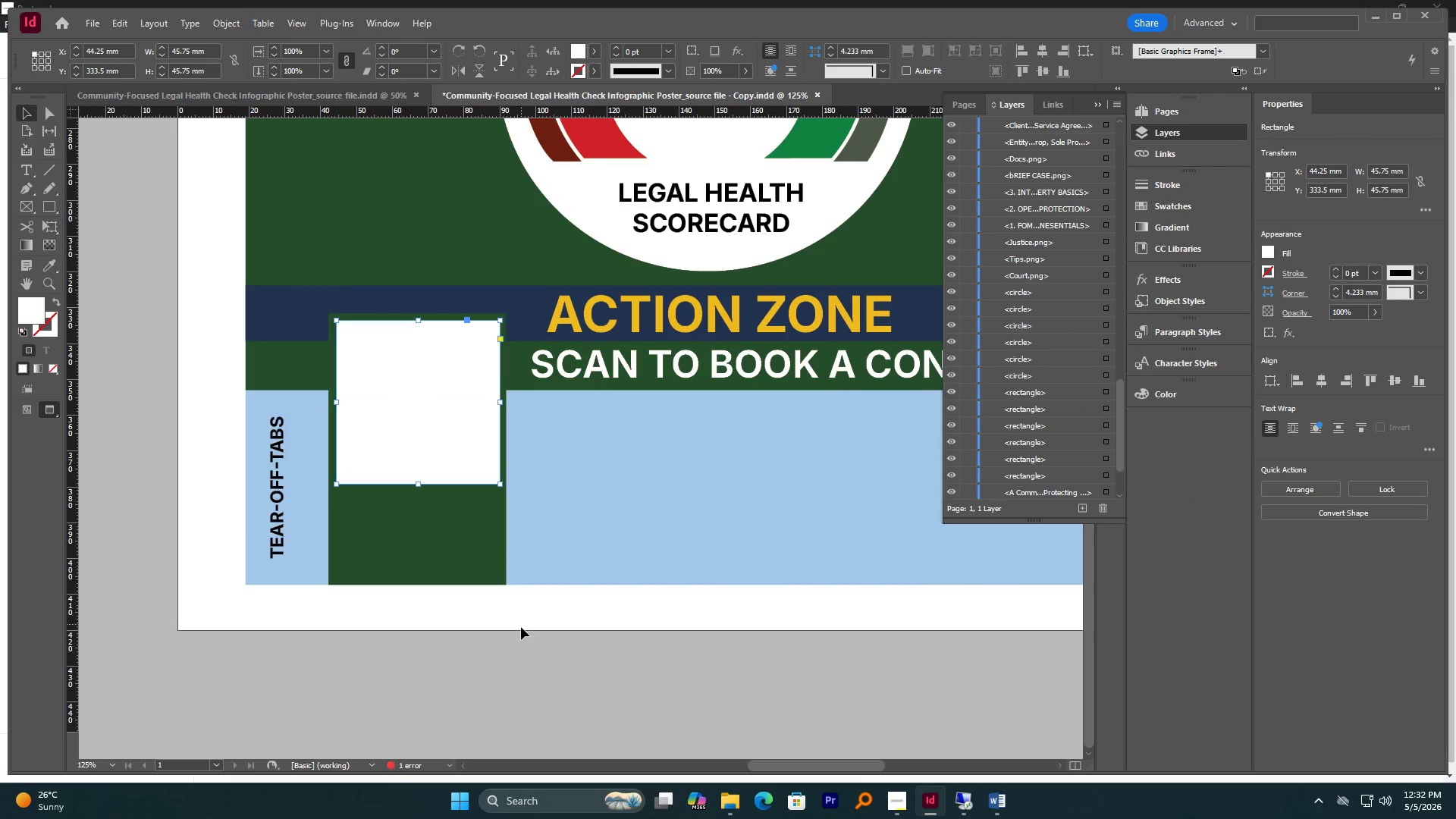 
left_click([521, 634])
 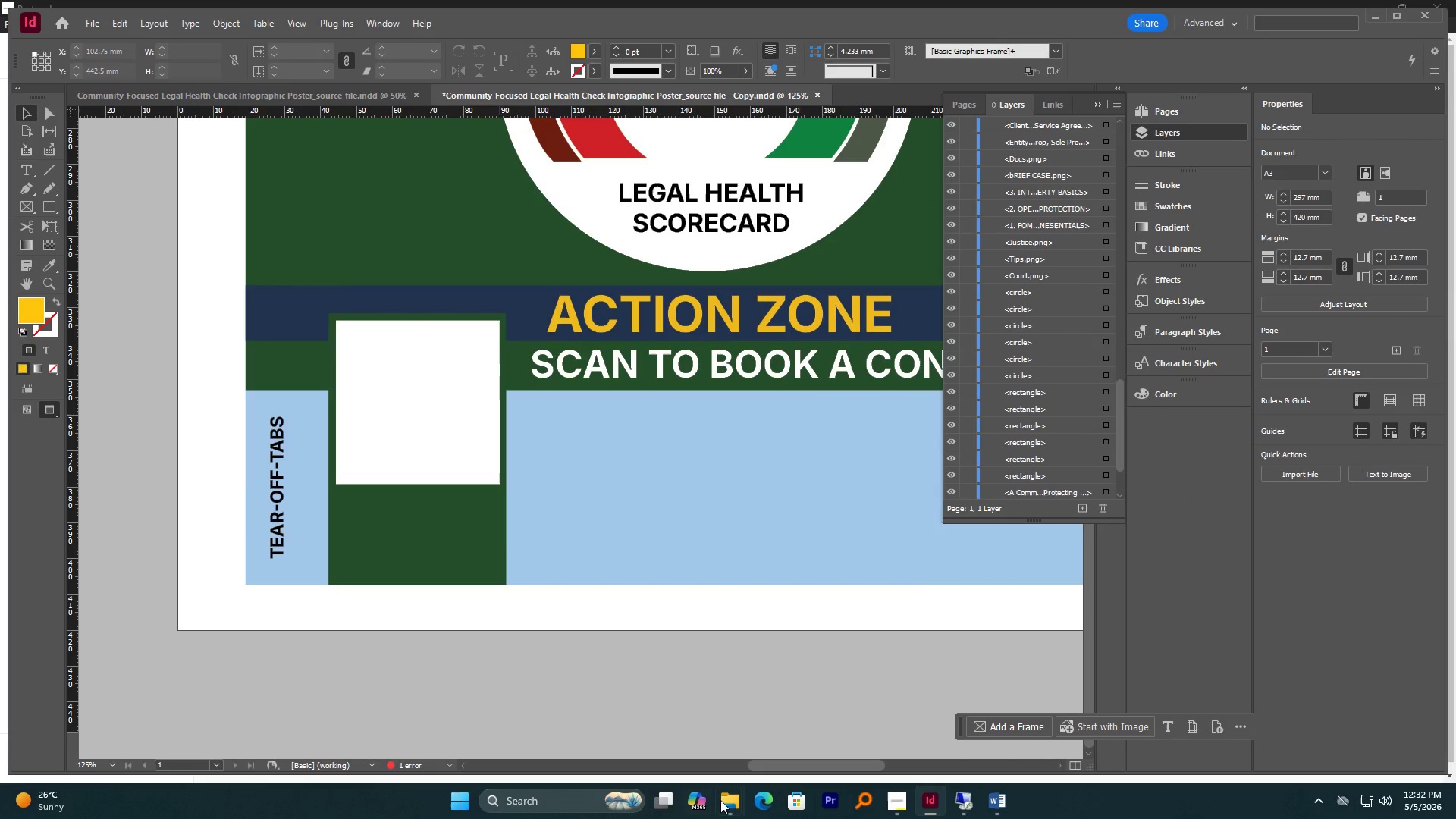 
left_click([733, 805])
 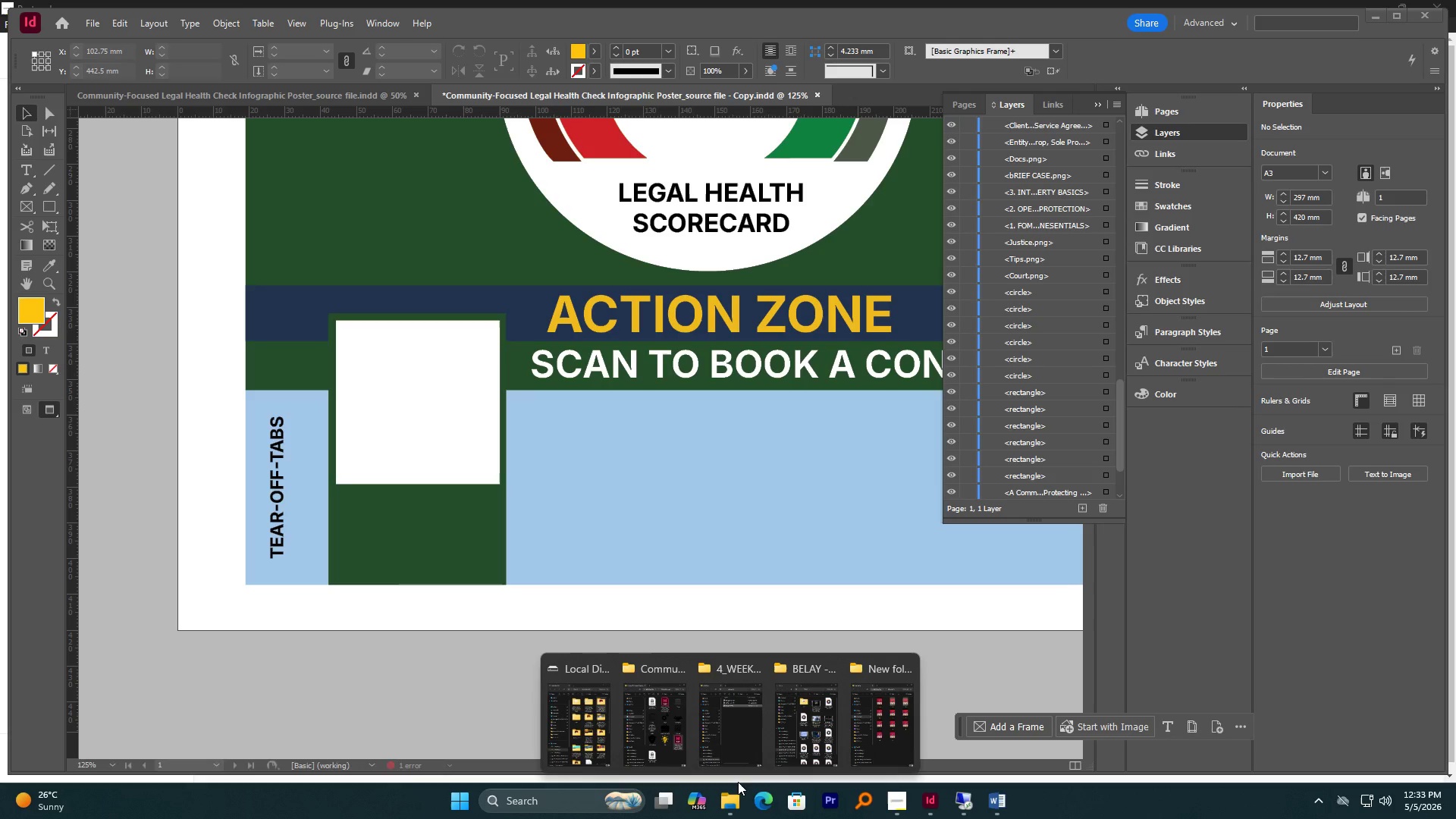 
wait(15.75)
 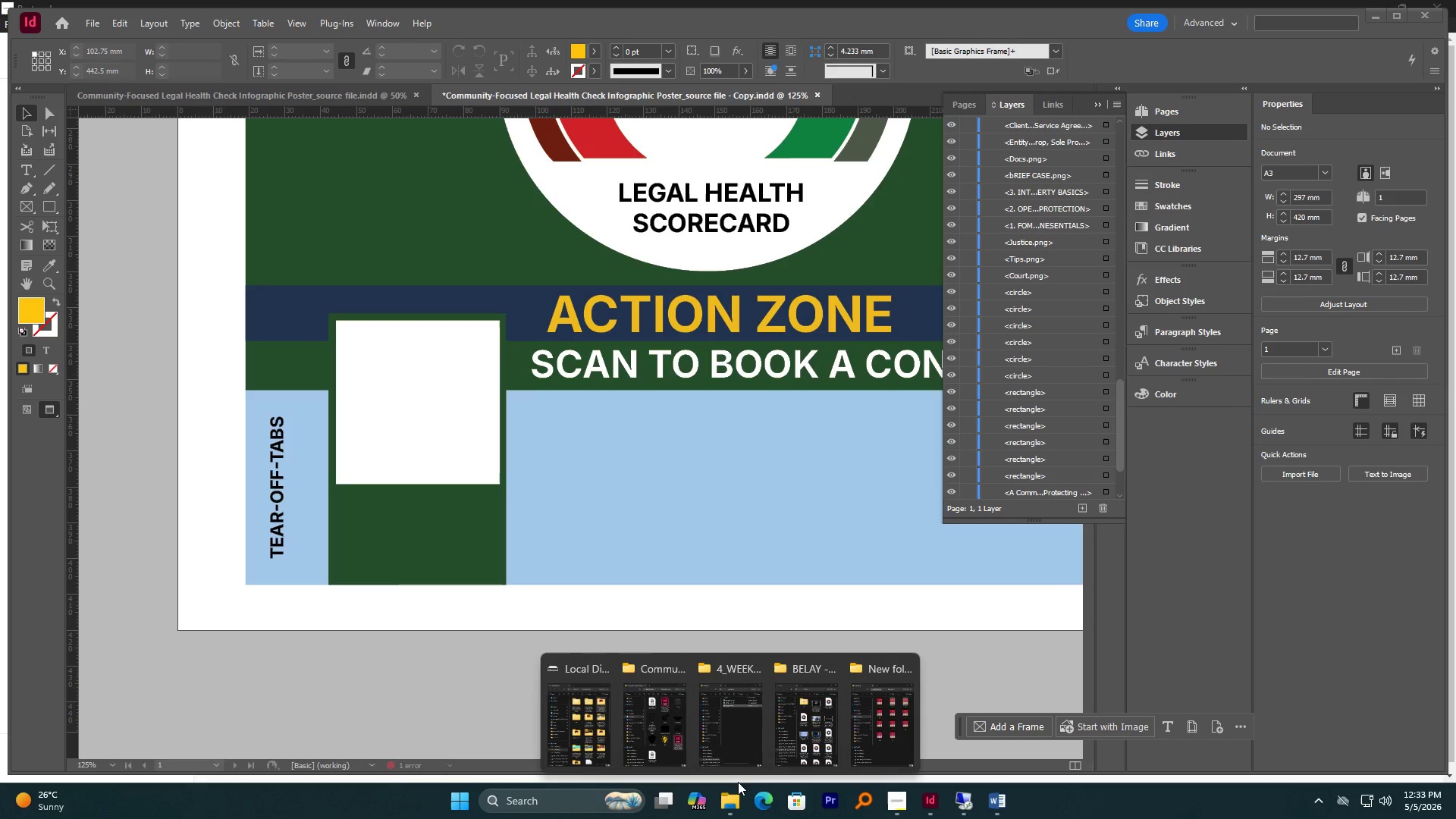 
left_click([731, 799])
 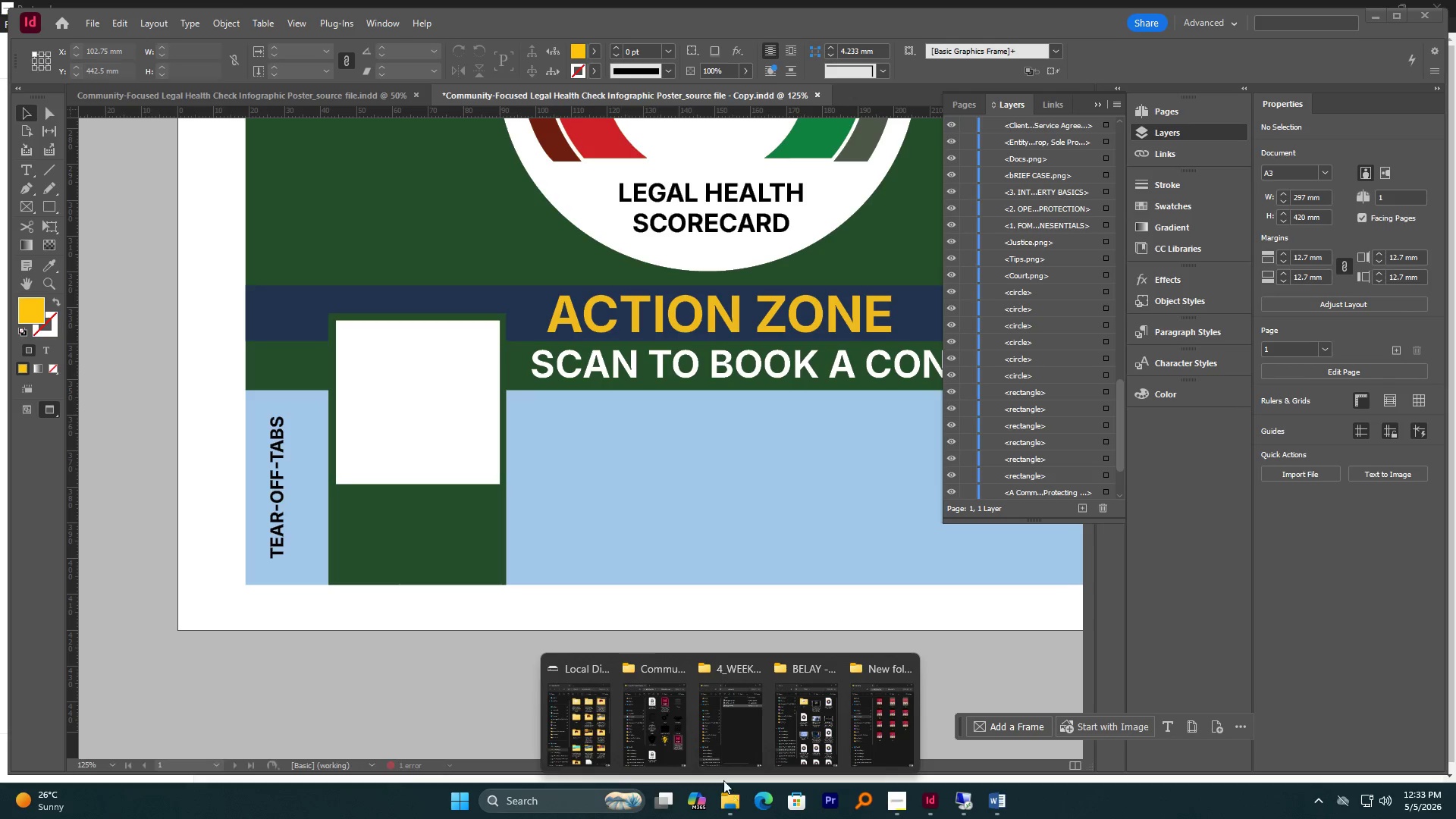 
left_click([678, 723])
 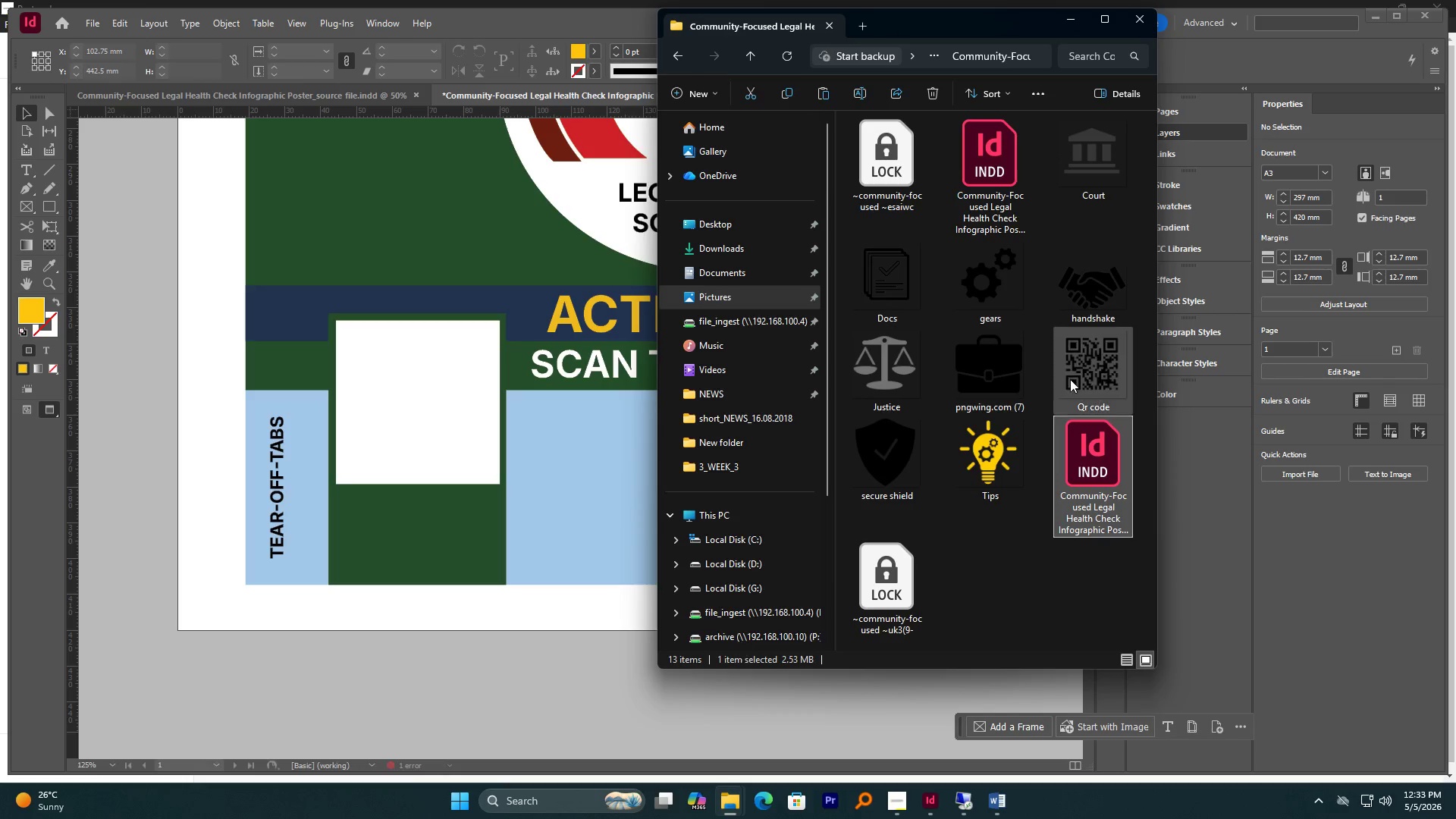 
left_click([1074, 382])
 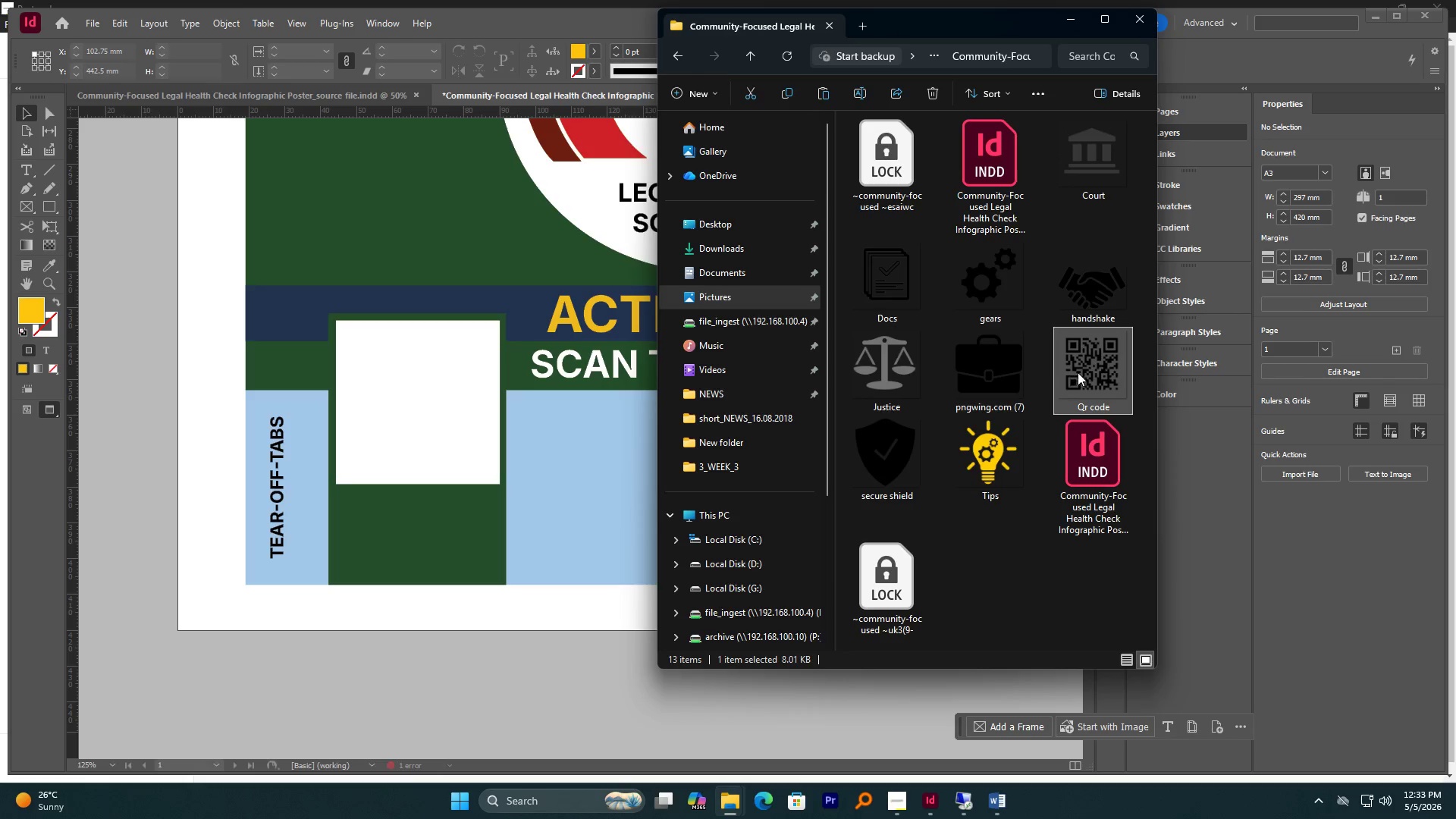 
left_click_drag(start_coordinate=[1086, 368], to_coordinate=[406, 406])
 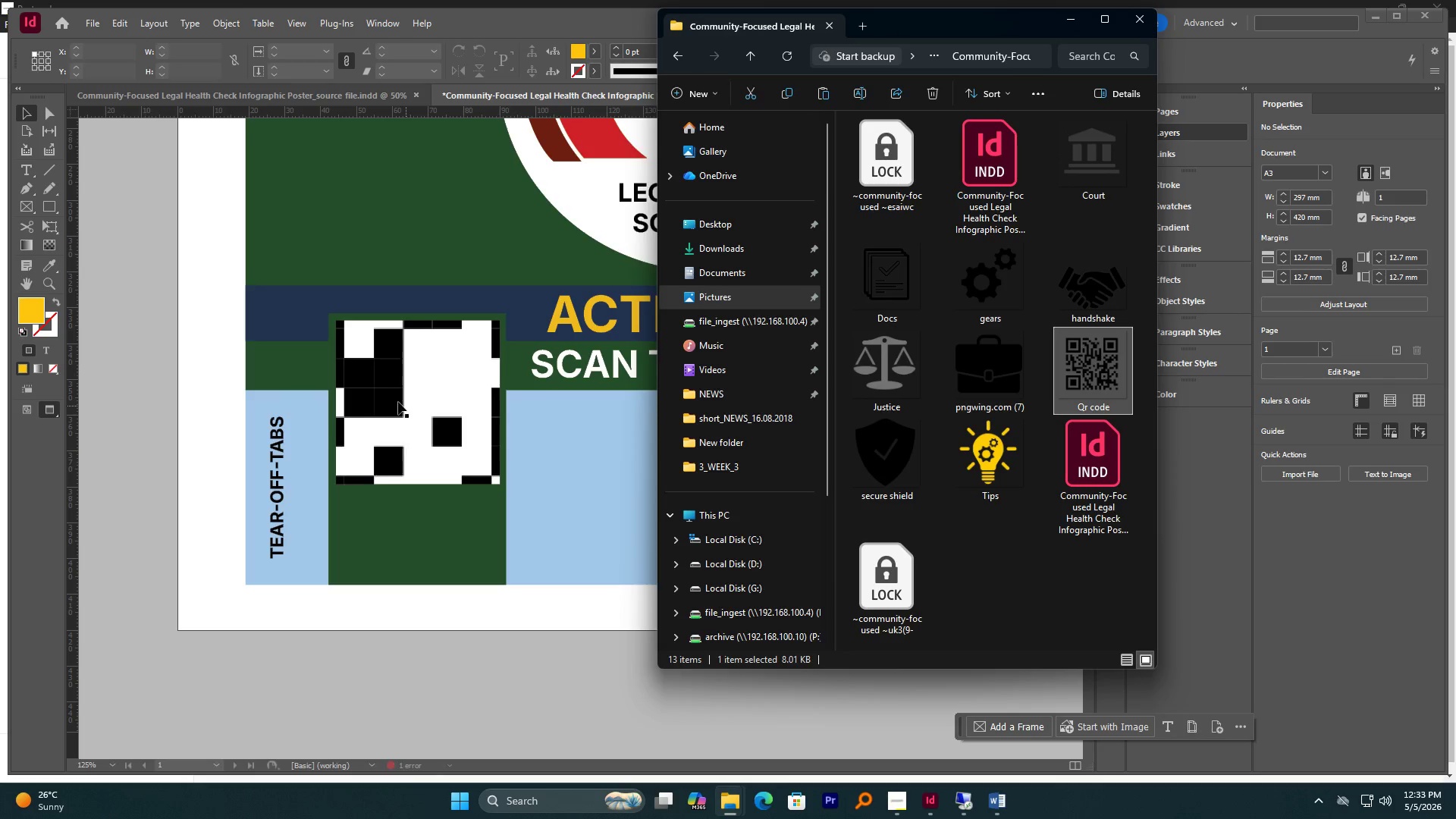 
left_click([398, 402])
 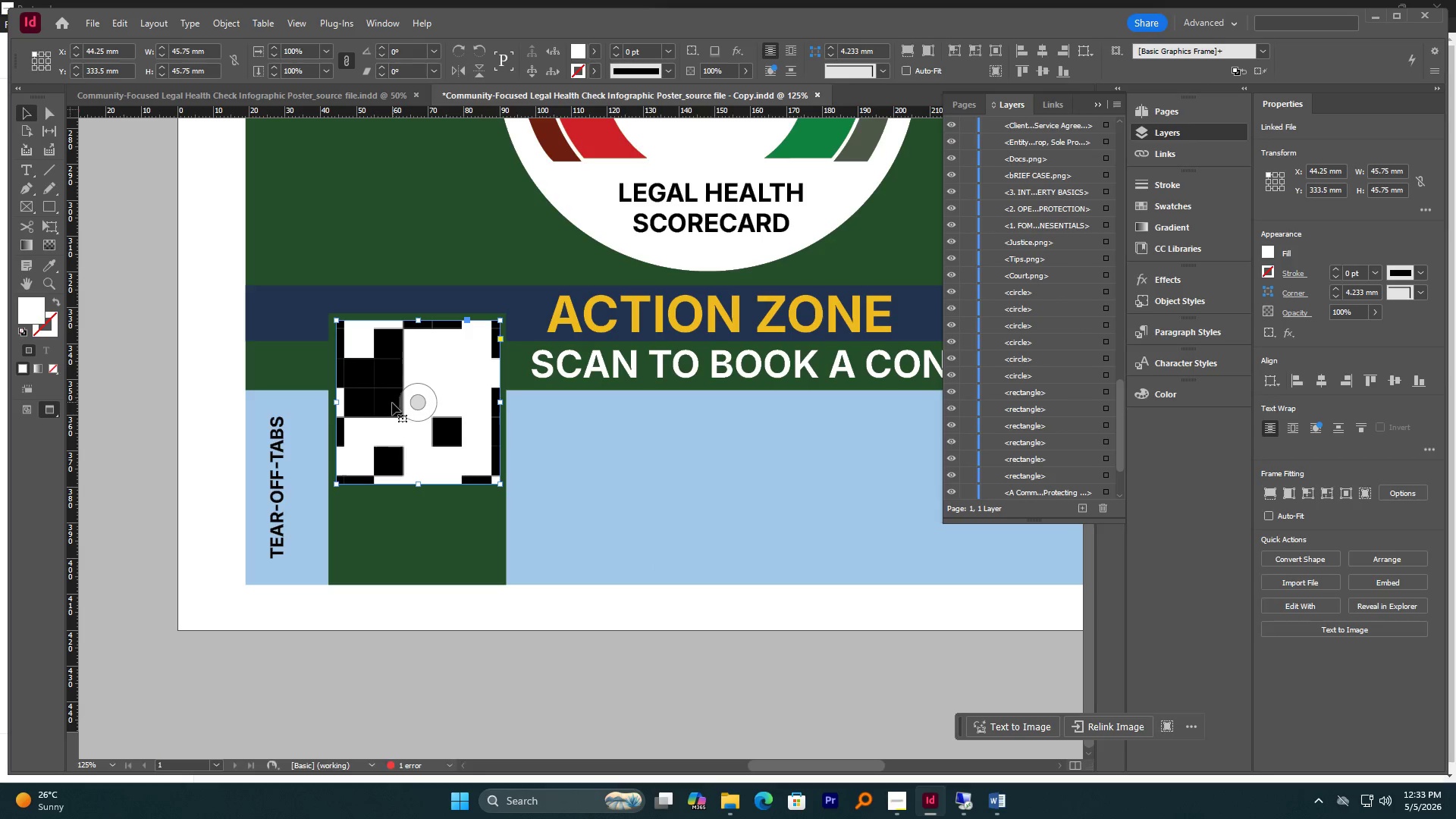 
hold_key(key=AltLeft, duration=1.33)
scroll: coordinate [389, 405], scroll_direction: down, amount: 4.0
 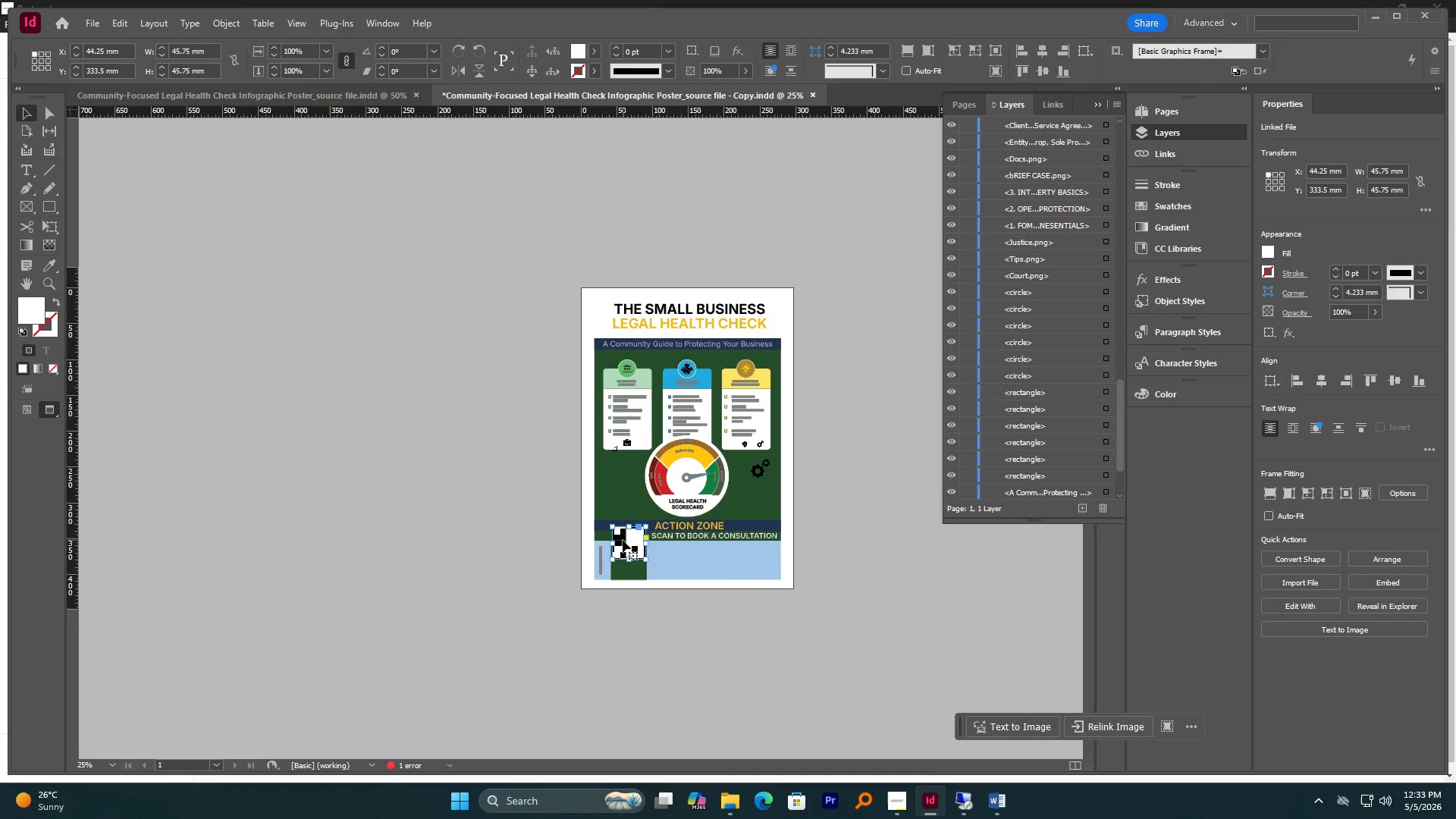 
double_click([623, 540])
 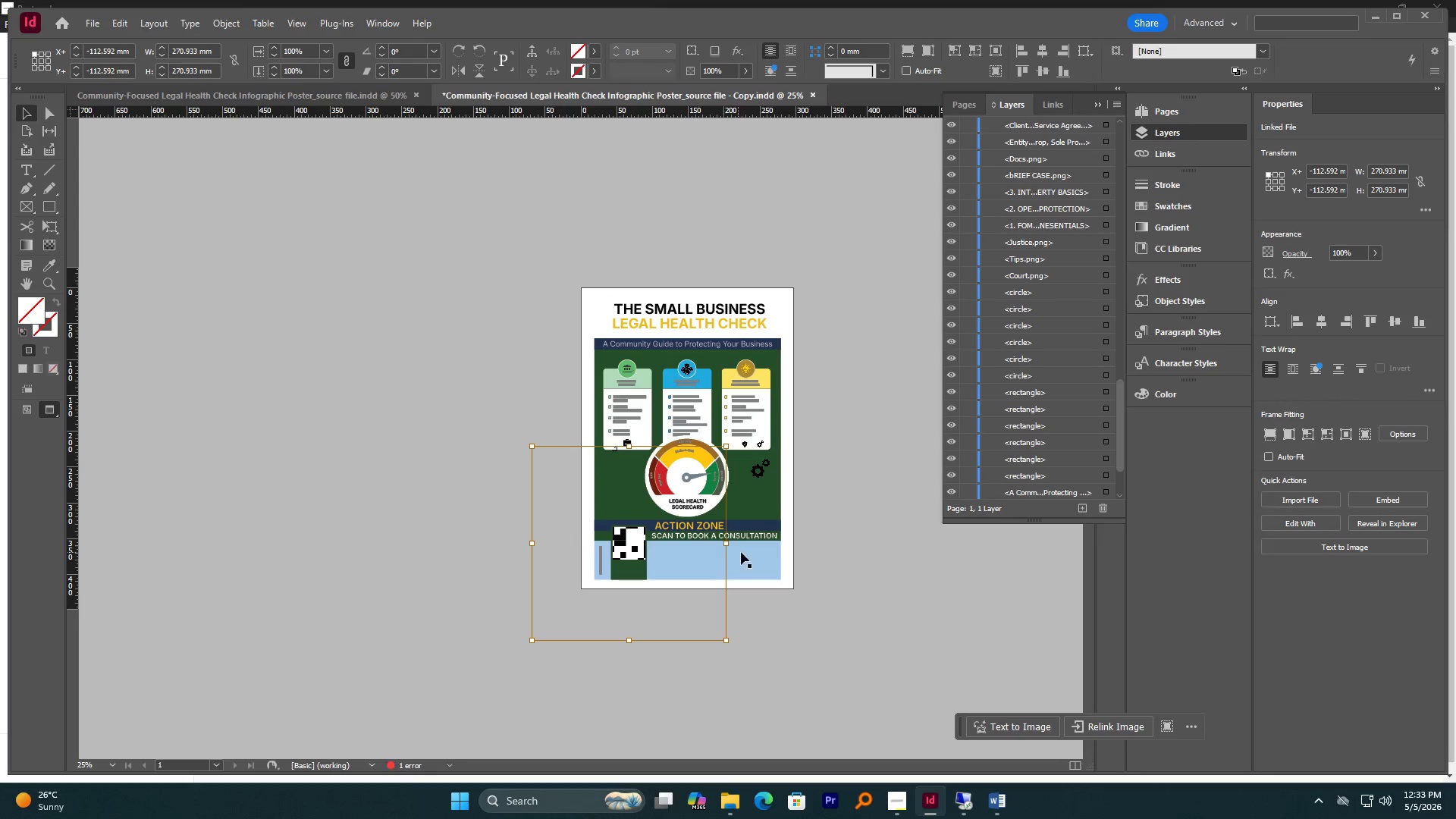 
hold_key(key=AltLeft, duration=4.45)
hold_key(key=ShiftLeft, duration=3.14)
left_click_drag(start_coordinate=[725, 545], to_coordinate=[645, 552])
 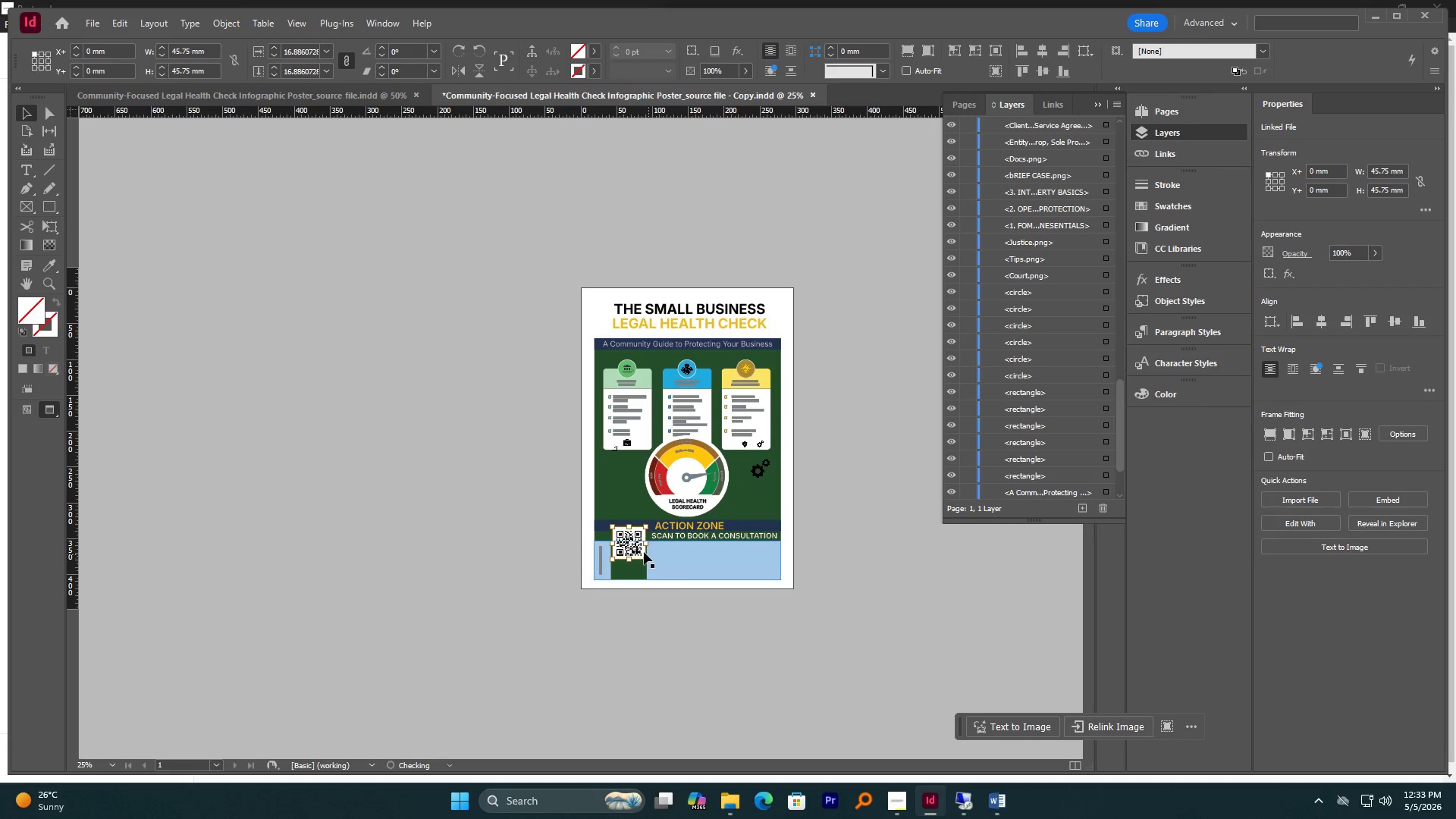 
scroll: coordinate [644, 552], scroll_direction: up, amount: 3.0
 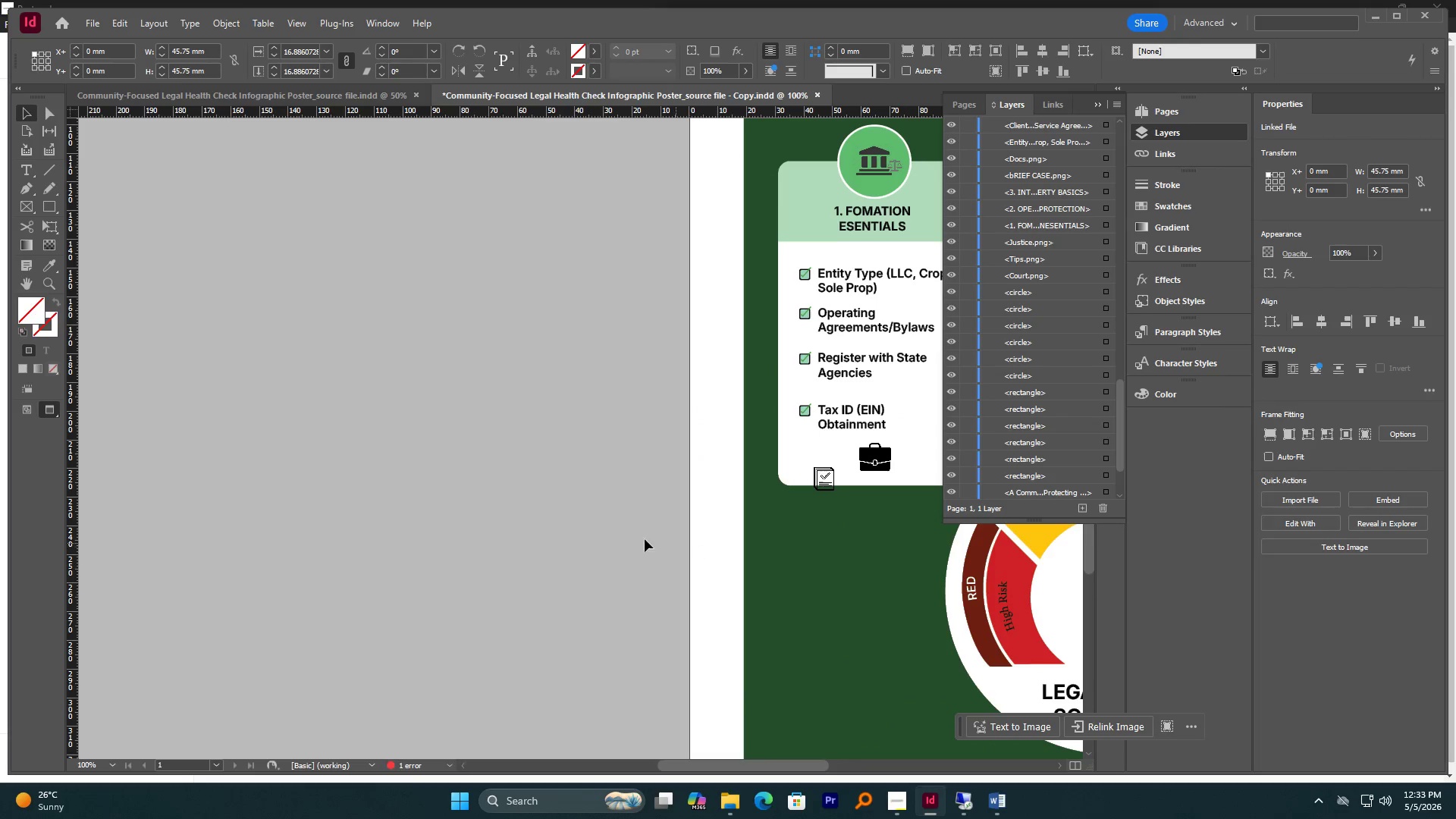 
scroll: coordinate [583, 532], scroll_direction: down, amount: 3.0
 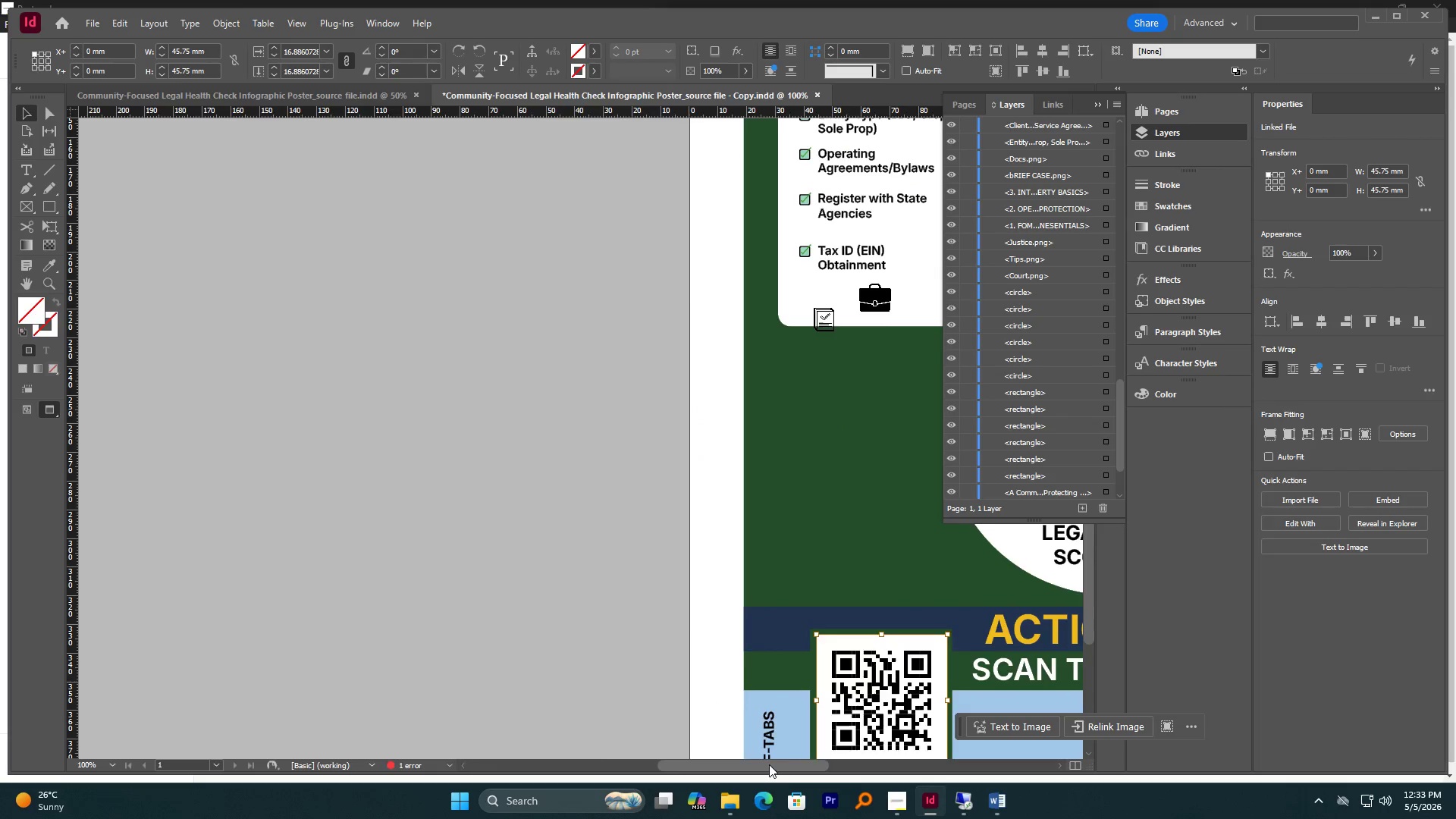 
left_click_drag(start_coordinate=[768, 764], to_coordinate=[856, 762])
 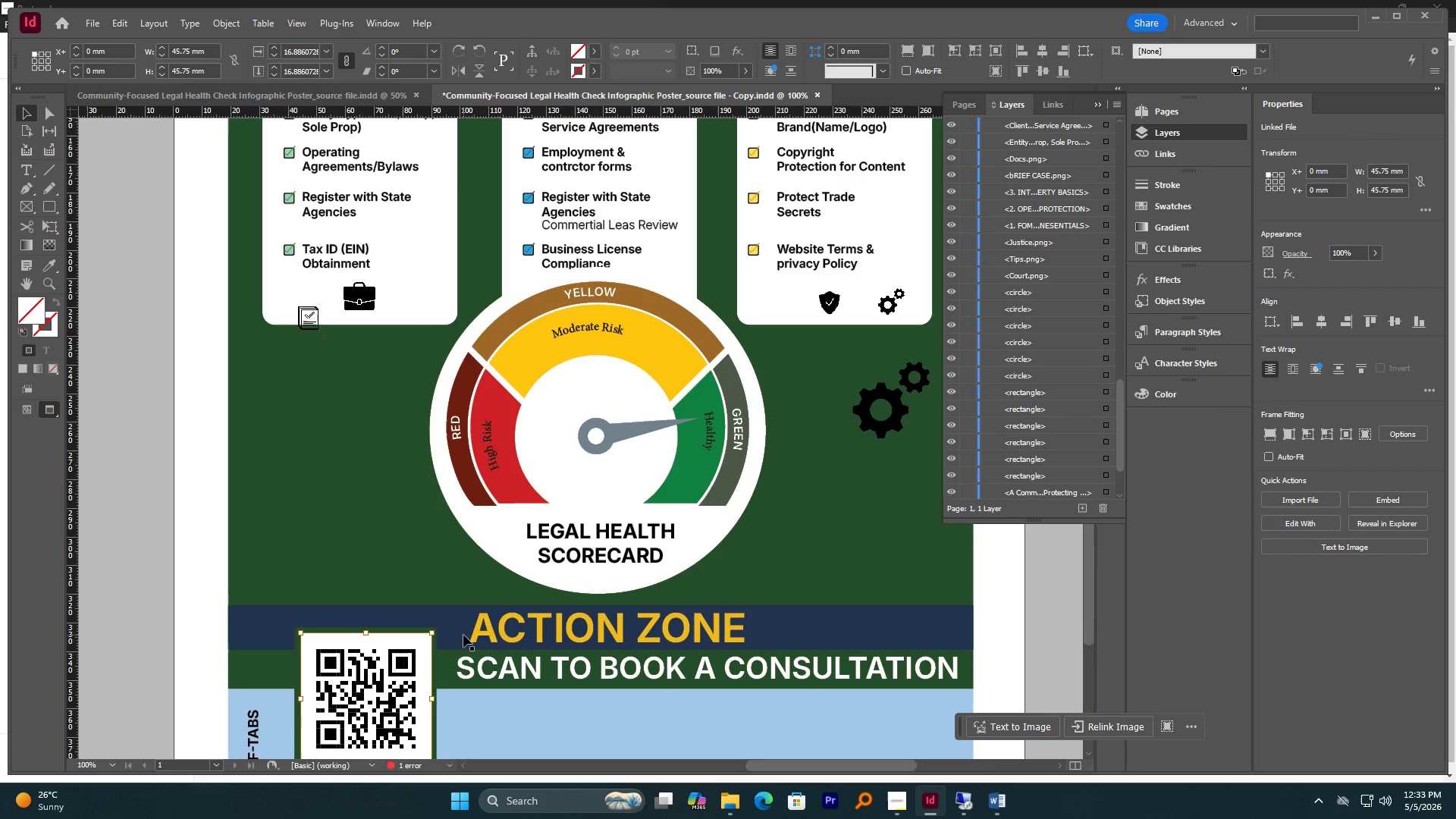 
scroll: coordinate [463, 635], scroll_direction: none, amount: 0.0
 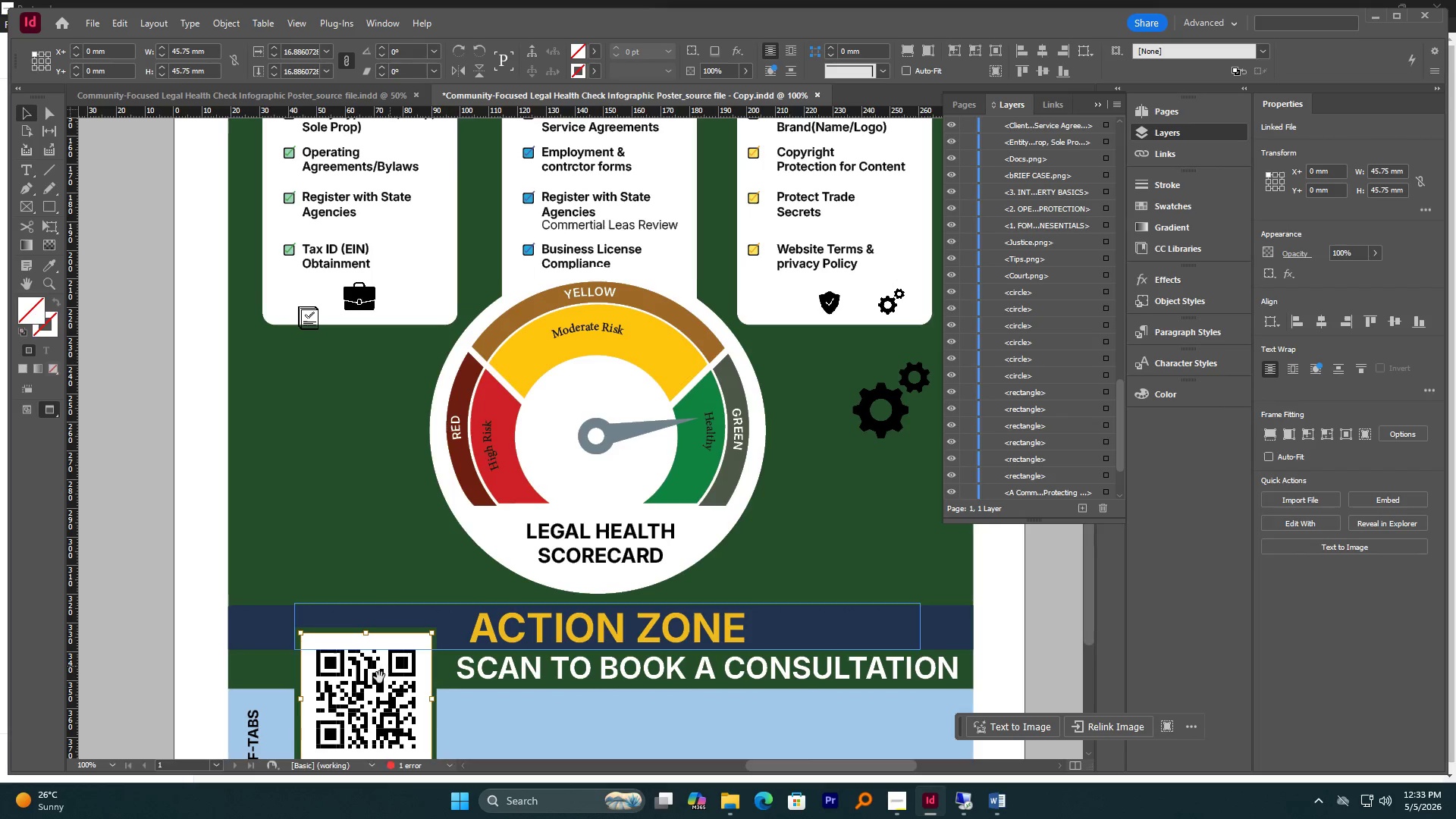 
hold_key(key=AltLeft, duration=1.64)
 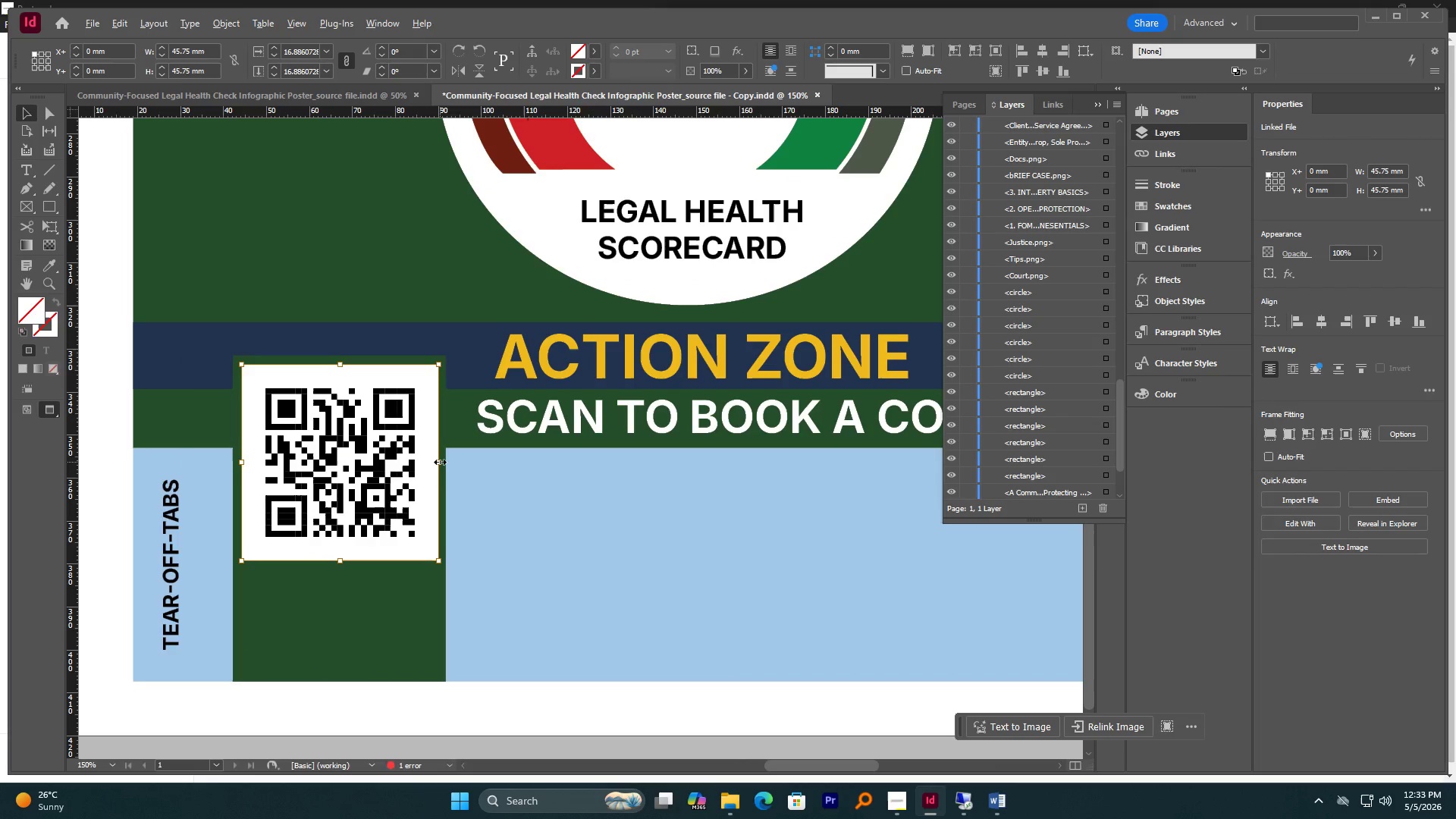 
scroll: coordinate [380, 670], scroll_direction: down, amount: 4.0
 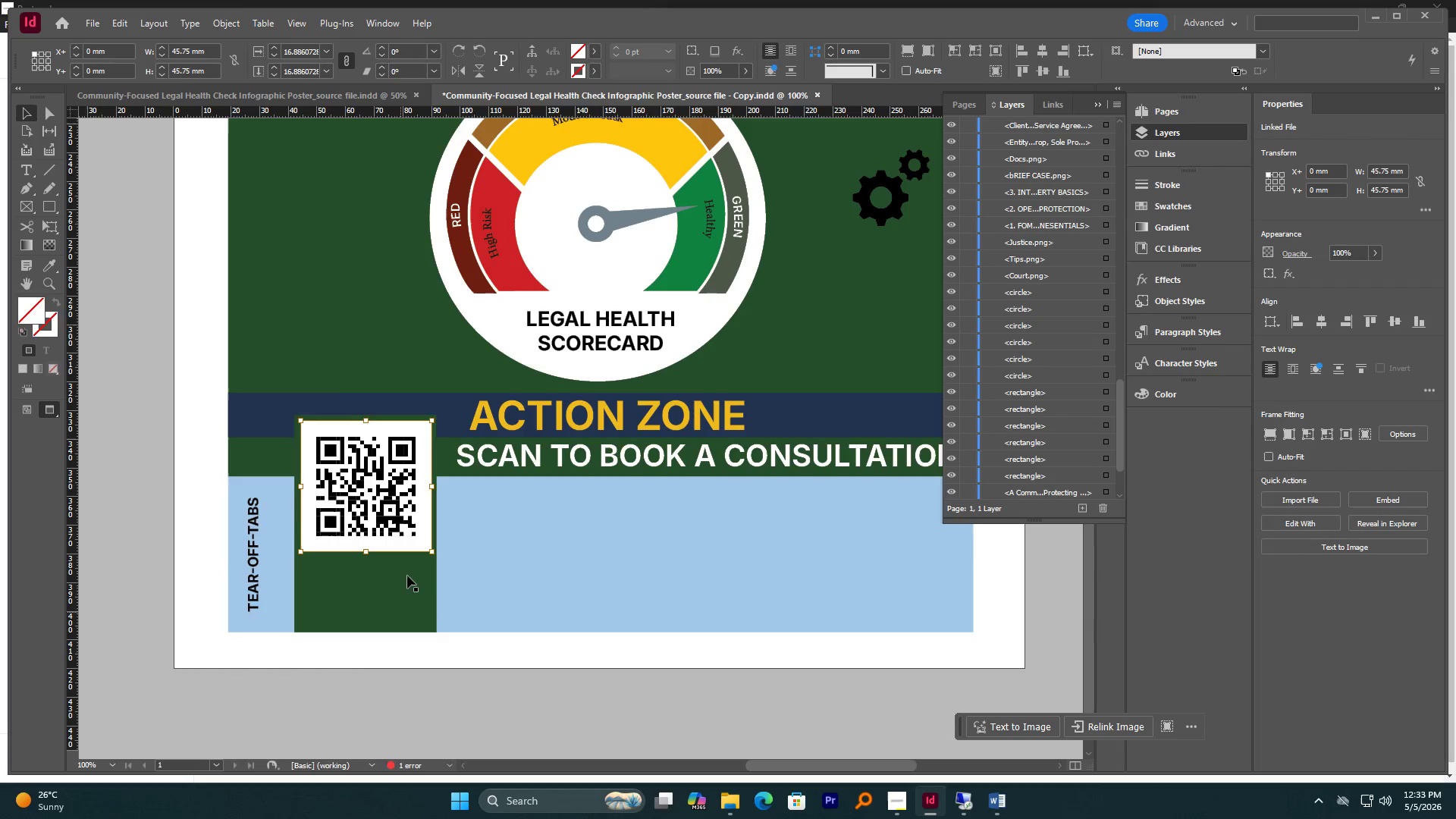 
scroll: coordinate [405, 522], scroll_direction: none, amount: 0.0
 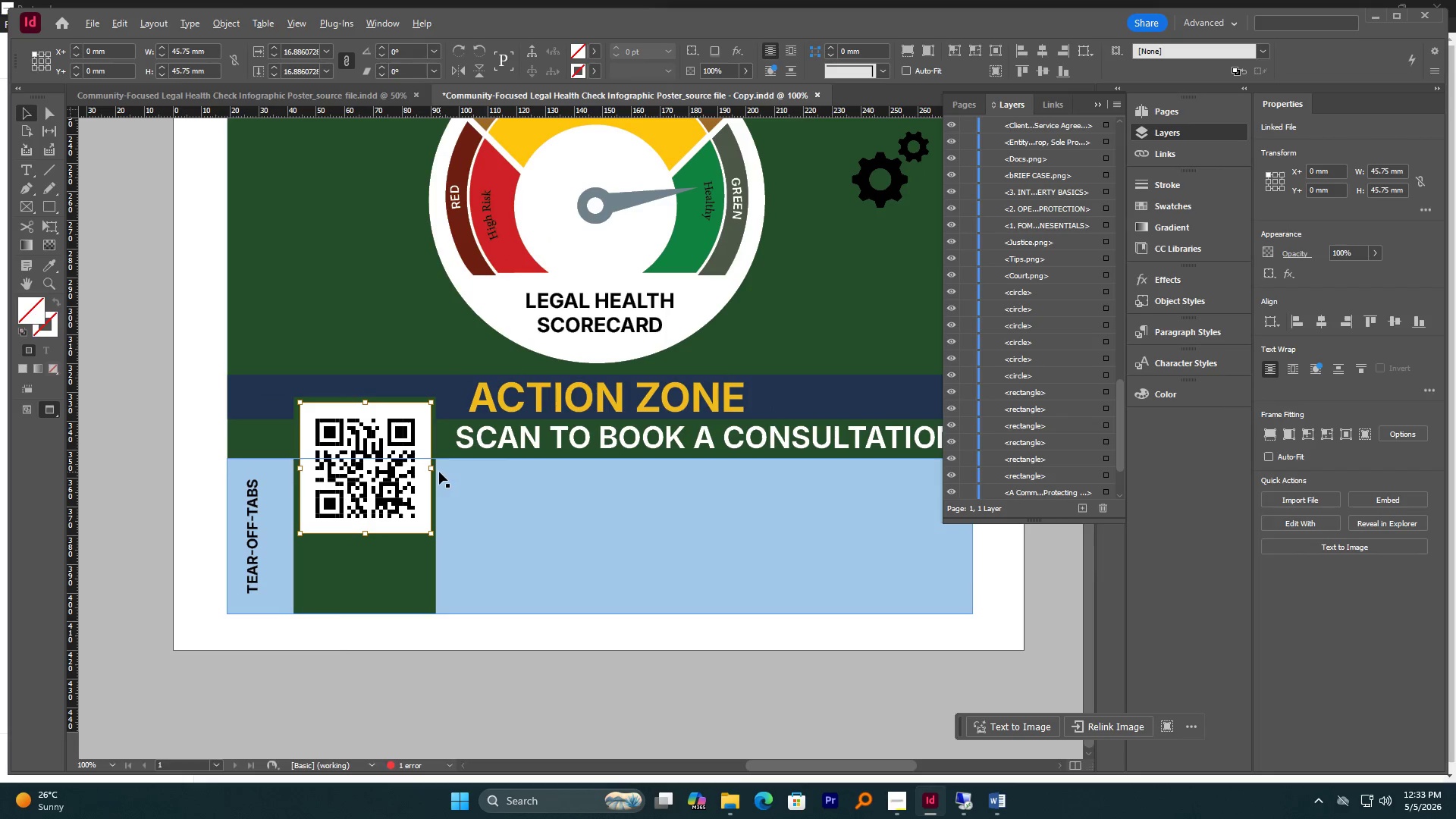 
scroll: coordinate [417, 479], scroll_direction: up, amount: 2.0
 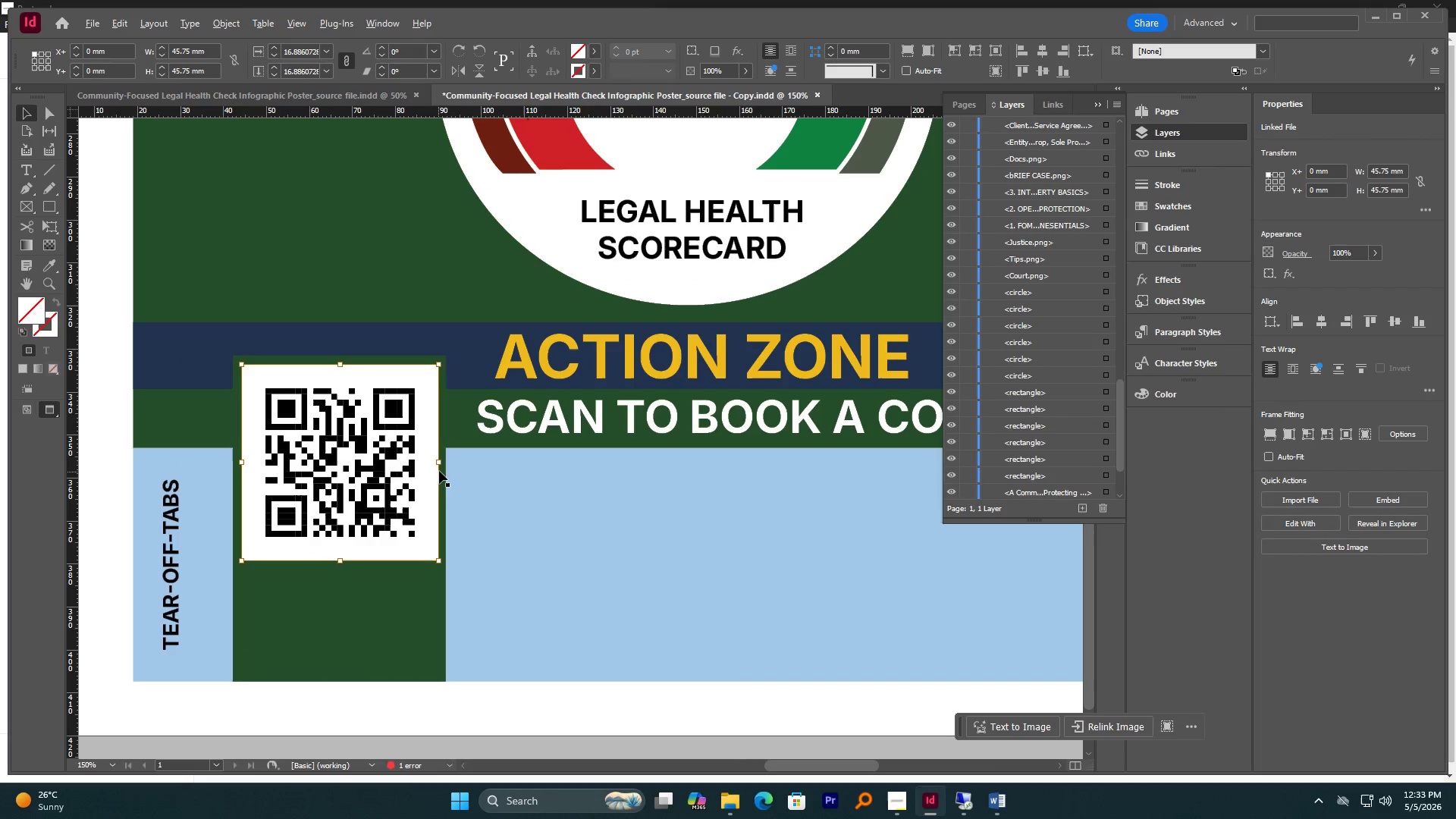 
key(Alt+AltLeft)
 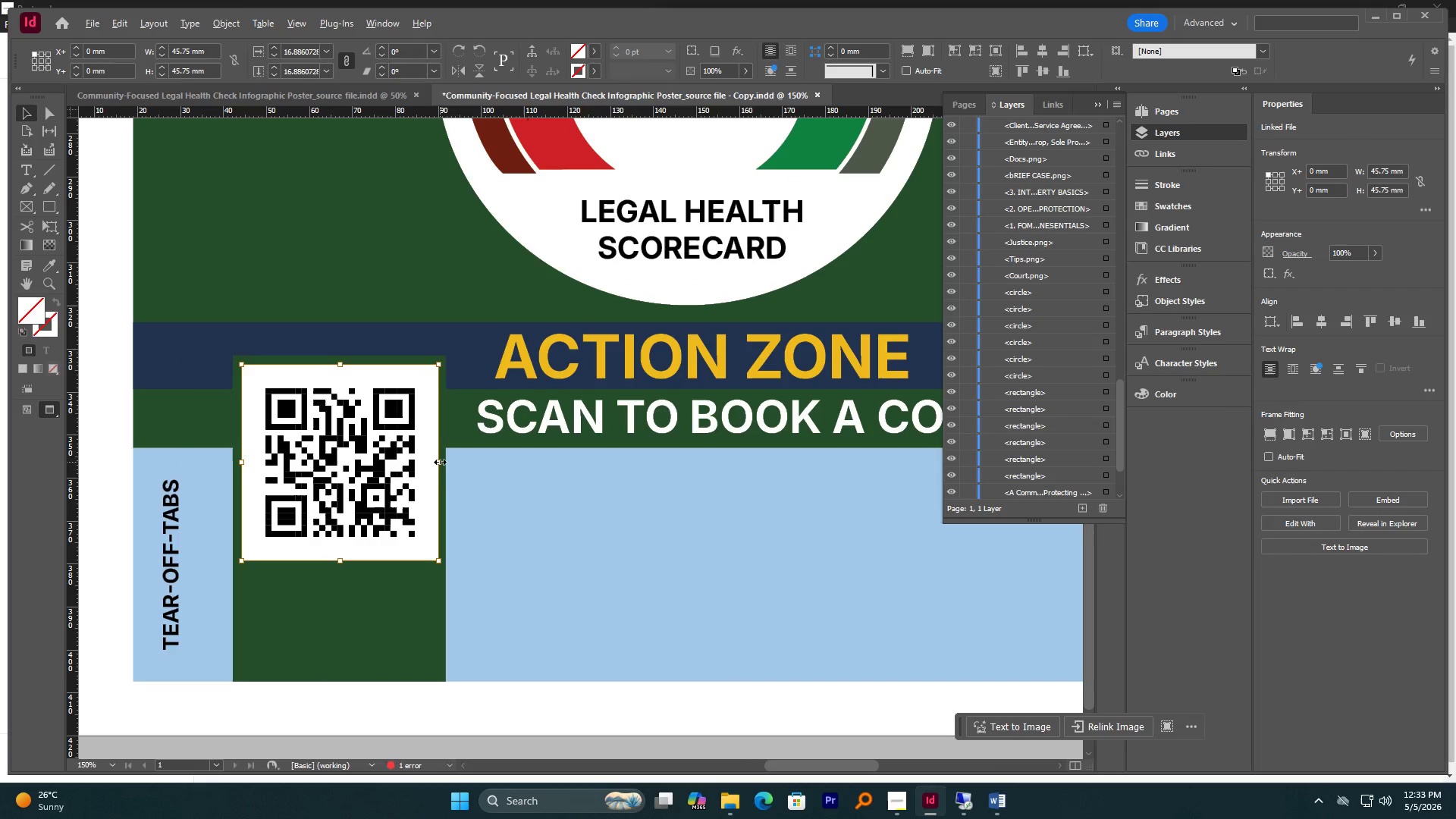 
hold_key(key=AltLeft, duration=1.19)
hold_key(key=ShiftLeft, duration=1.25)
left_click_drag(start_coordinate=[440, 462], to_coordinate=[447, 464])
 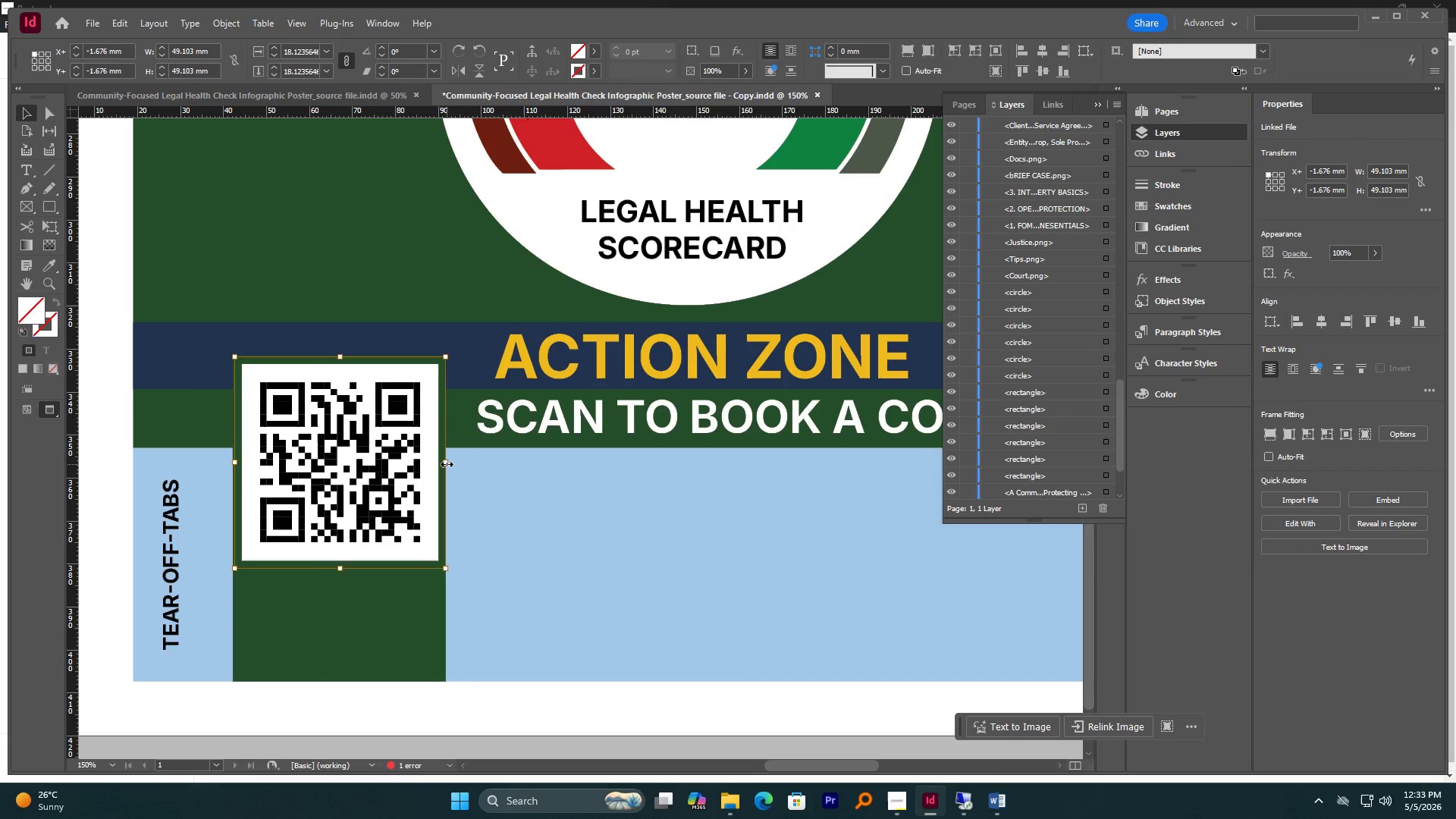 
hold_key(key=ShiftLeft, duration=1.51)
hold_key(key=AltLeft, duration=1.05)
left_click_drag(start_coordinate=[447, 464], to_coordinate=[453, 465])
 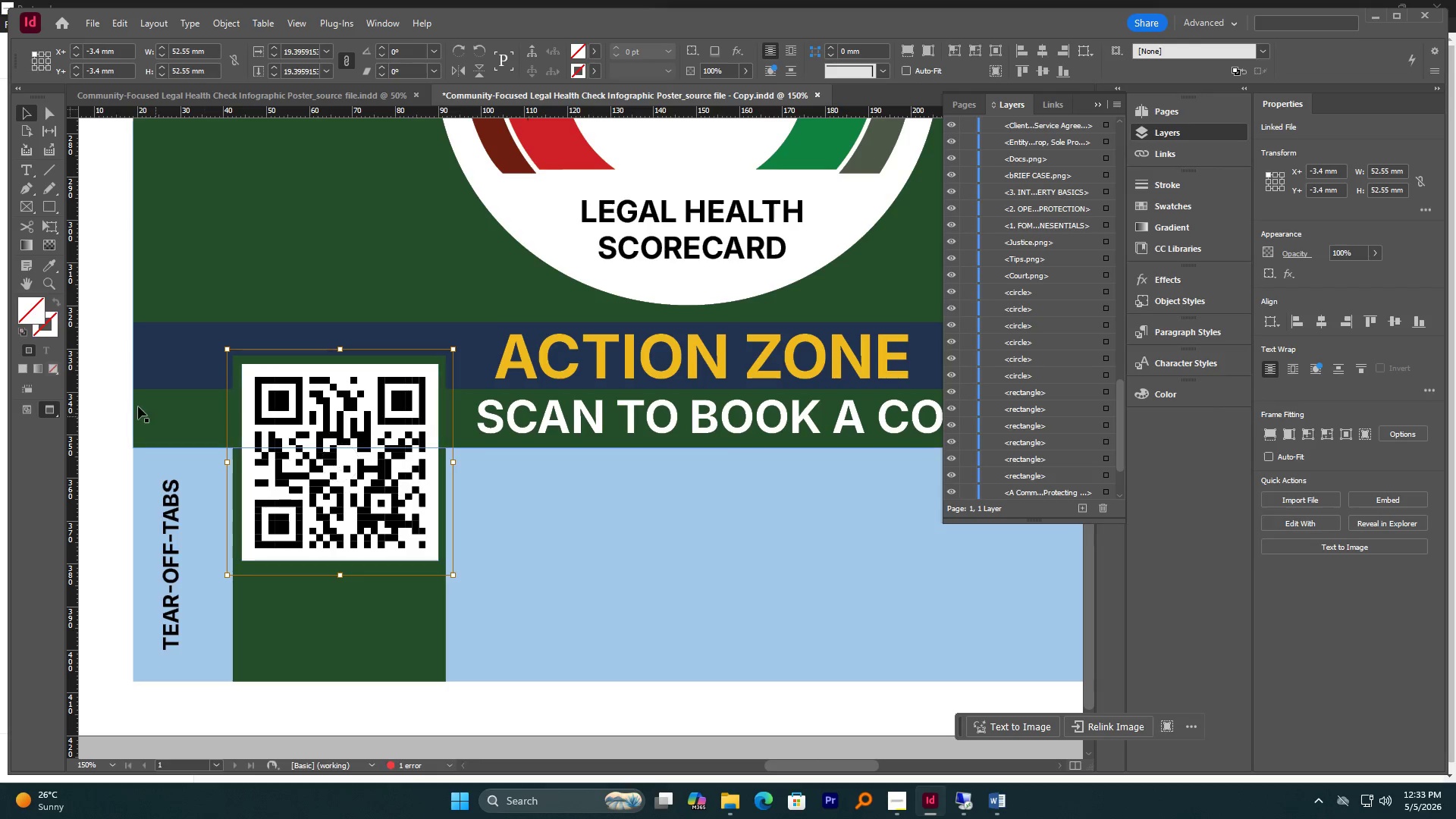 
left_click([105, 410])
 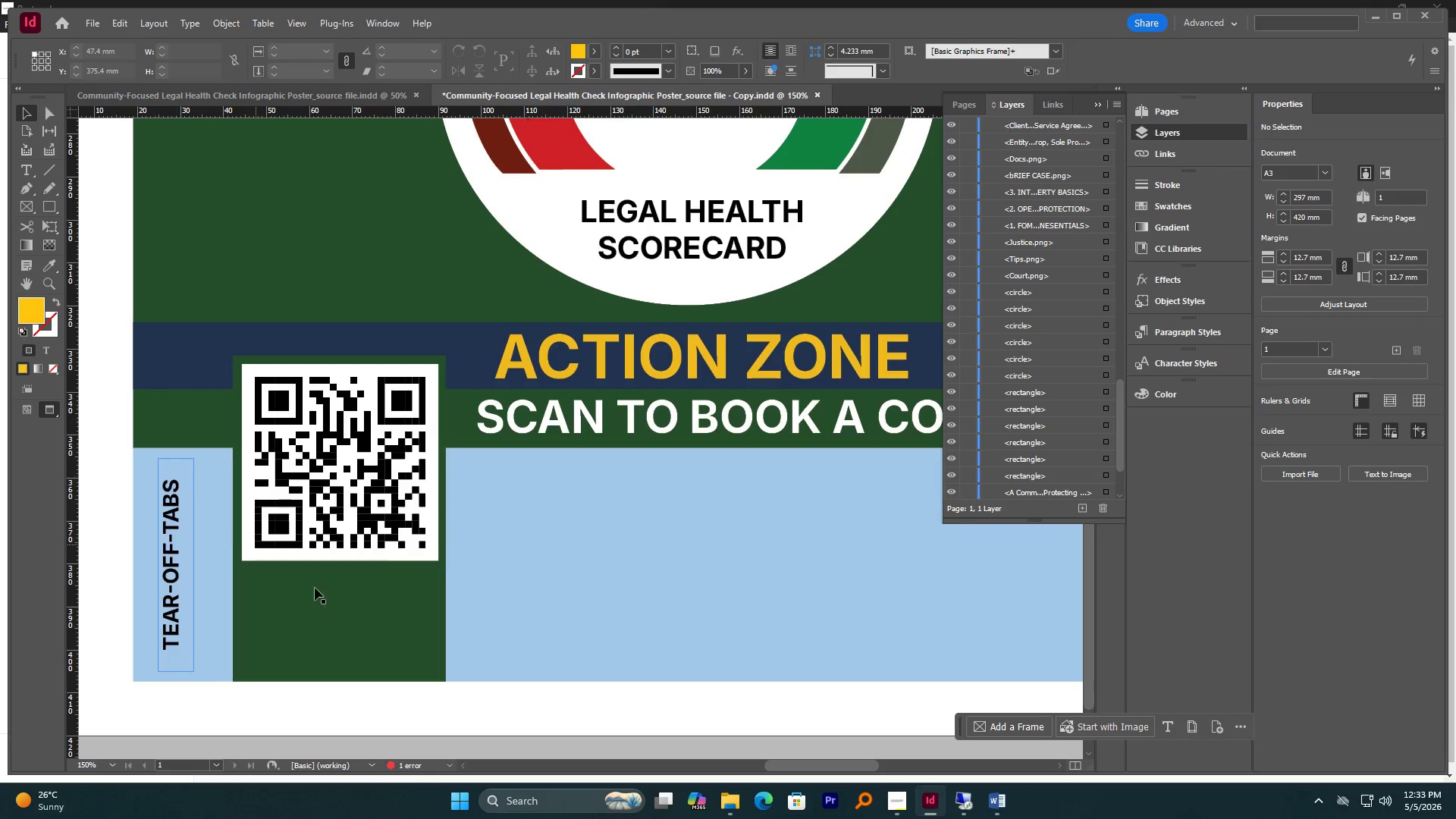 
hold_key(key=AltLeft, duration=0.94)
scroll: coordinate [428, 617], scroll_direction: down, amount: 1.0
 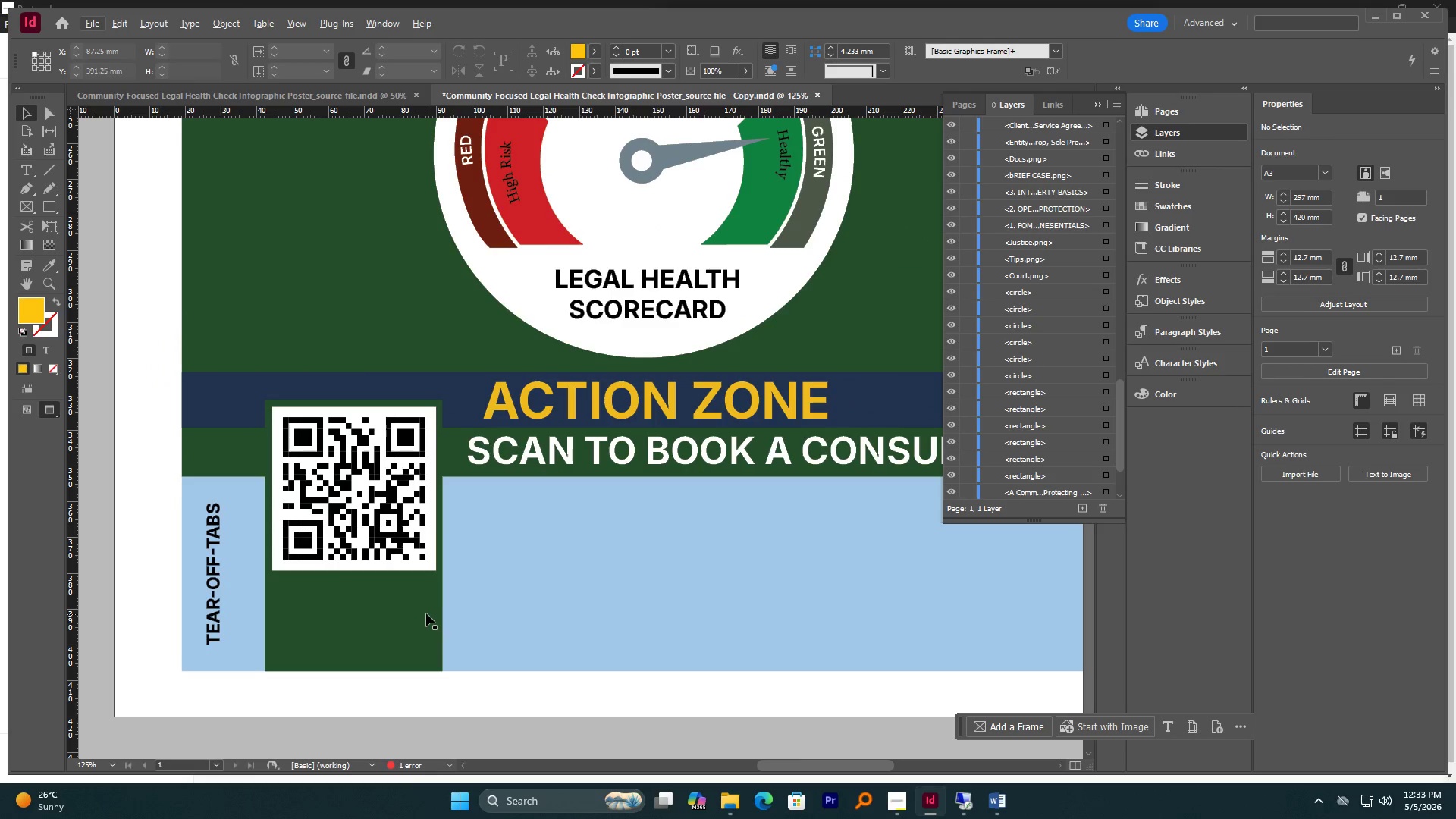 
hold_key(key=AltLeft, duration=0.45)
scroll: coordinate [497, 493], scroll_direction: down, amount: 6.0
 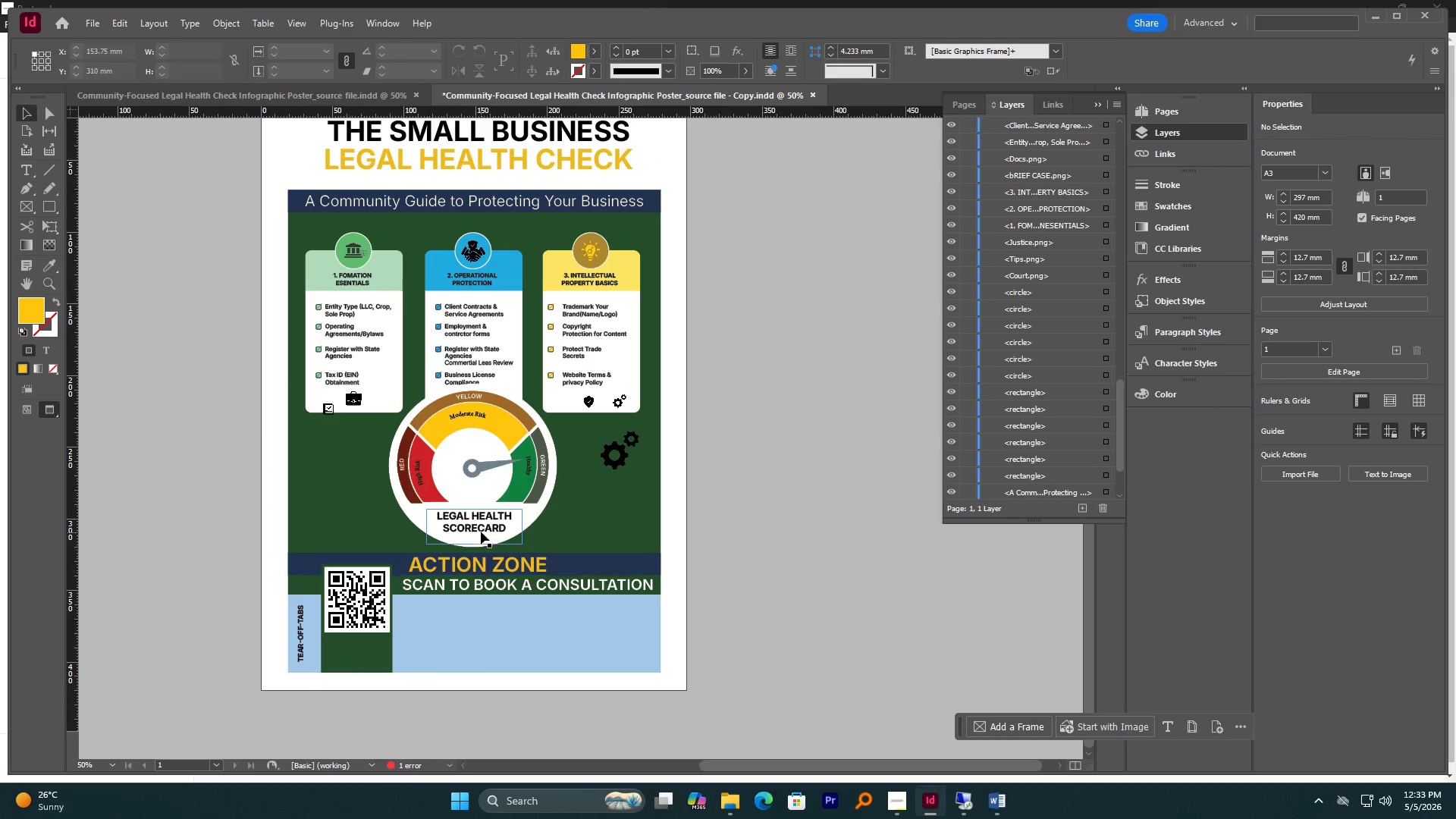 
hold_key(key=AltLeft, duration=1.22)
left_click_drag(start_coordinate=[483, 529], to_coordinate=[366, 651])
 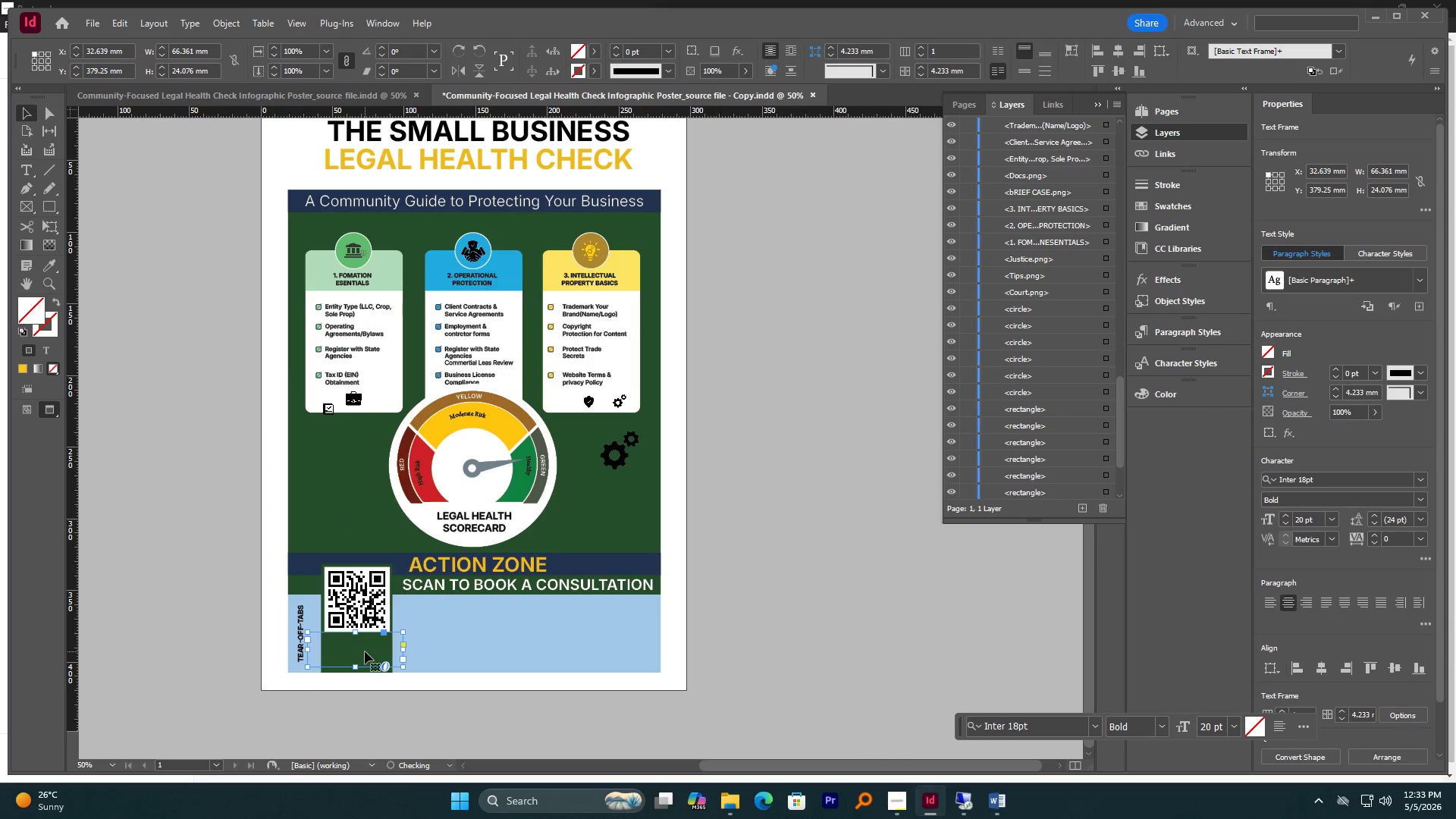 
right_click([365, 651])
 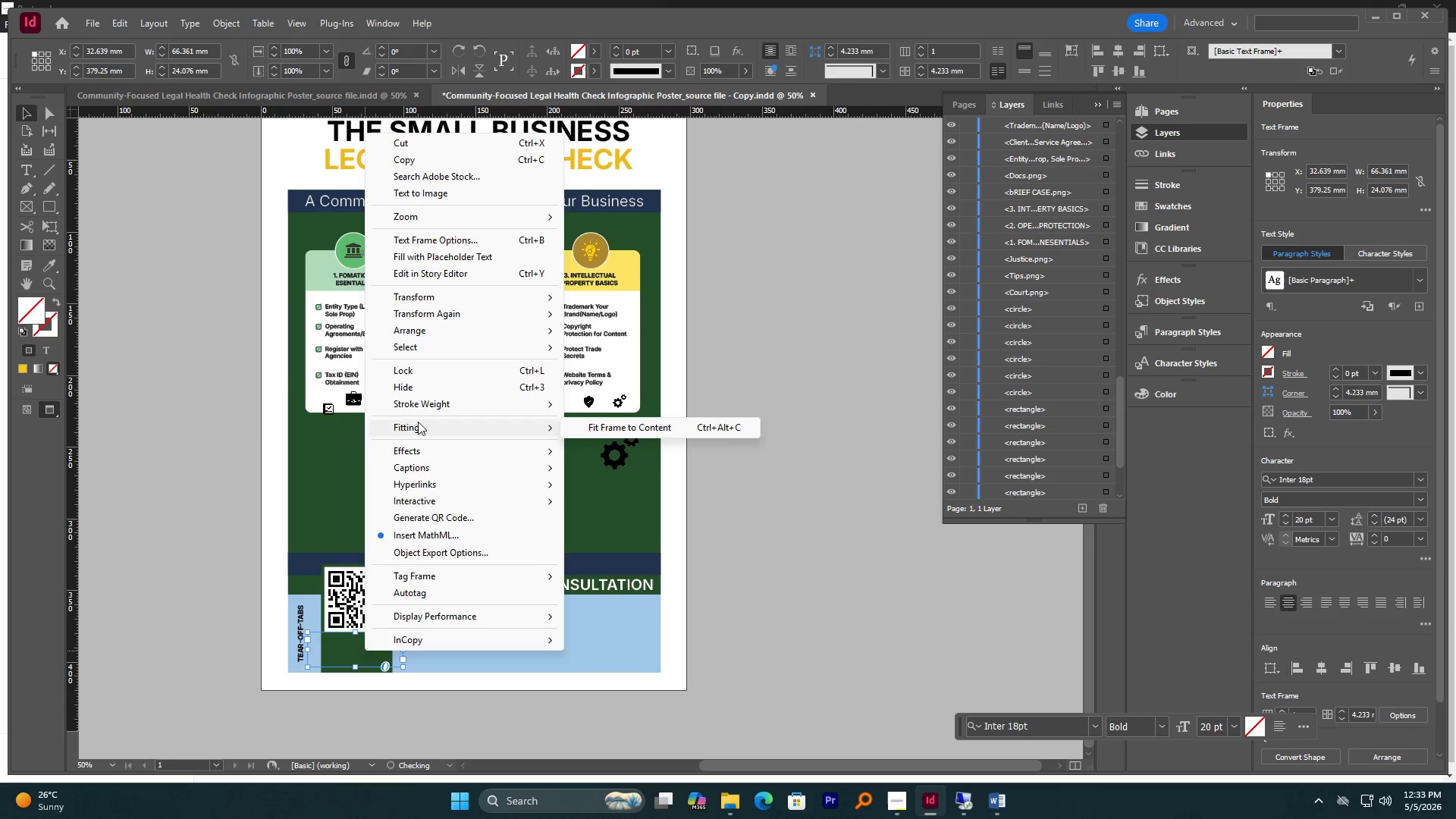 
left_click([440, 331])
 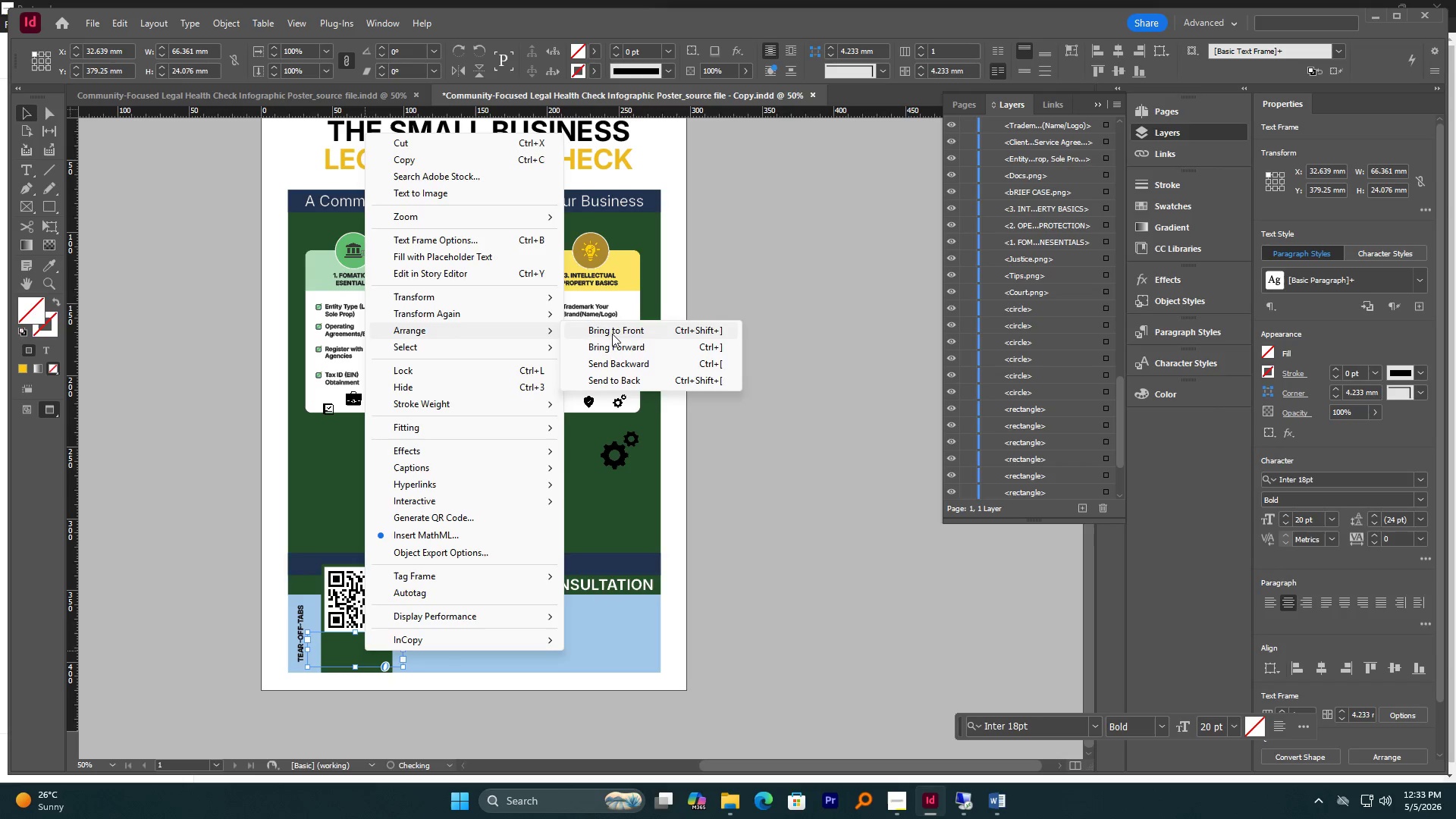 
left_click([614, 331])
 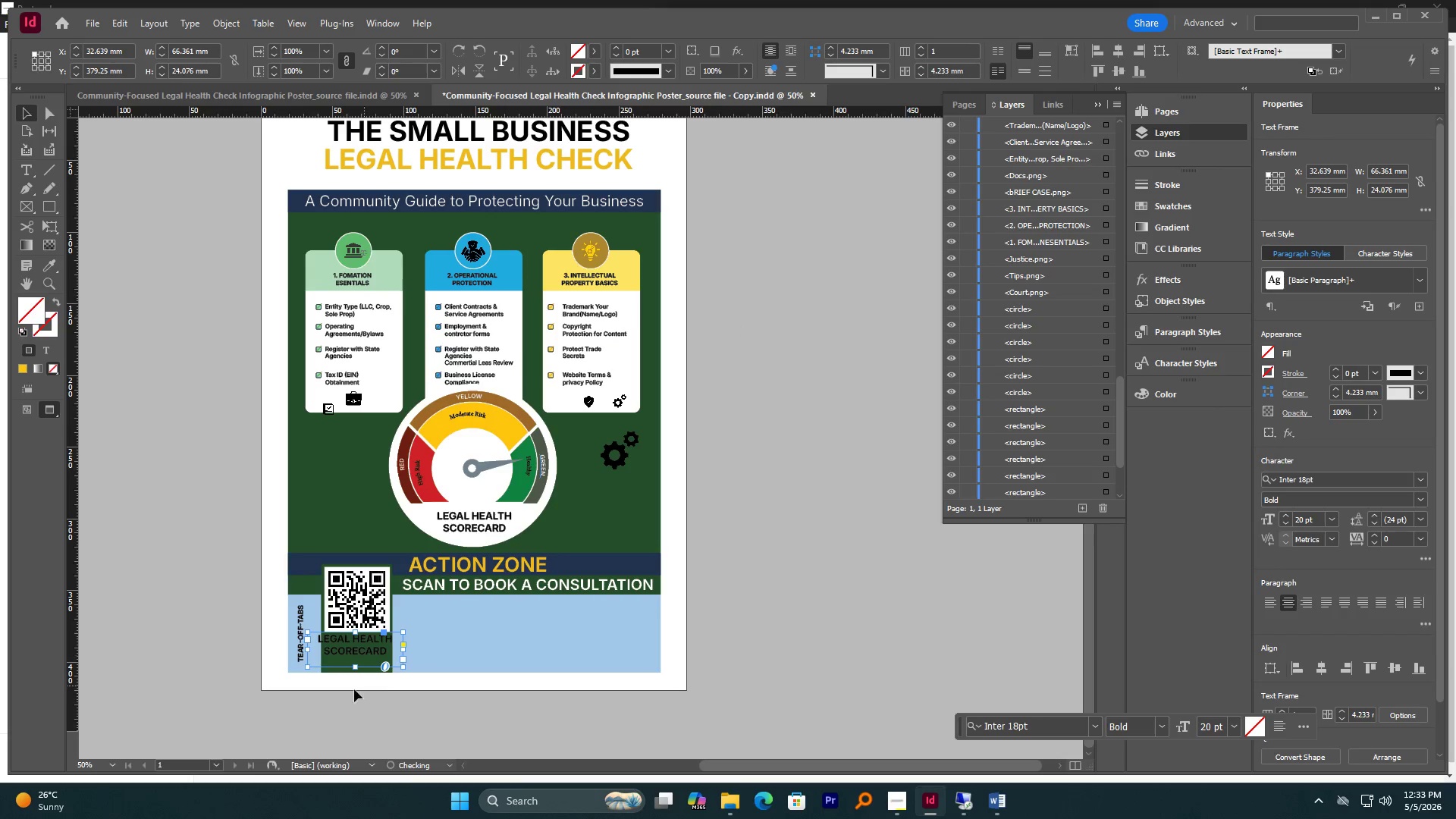 
hold_key(key=AltLeft, duration=1.06)
scroll: coordinate [1281, 632], scroll_direction: down, amount: 4.0
 